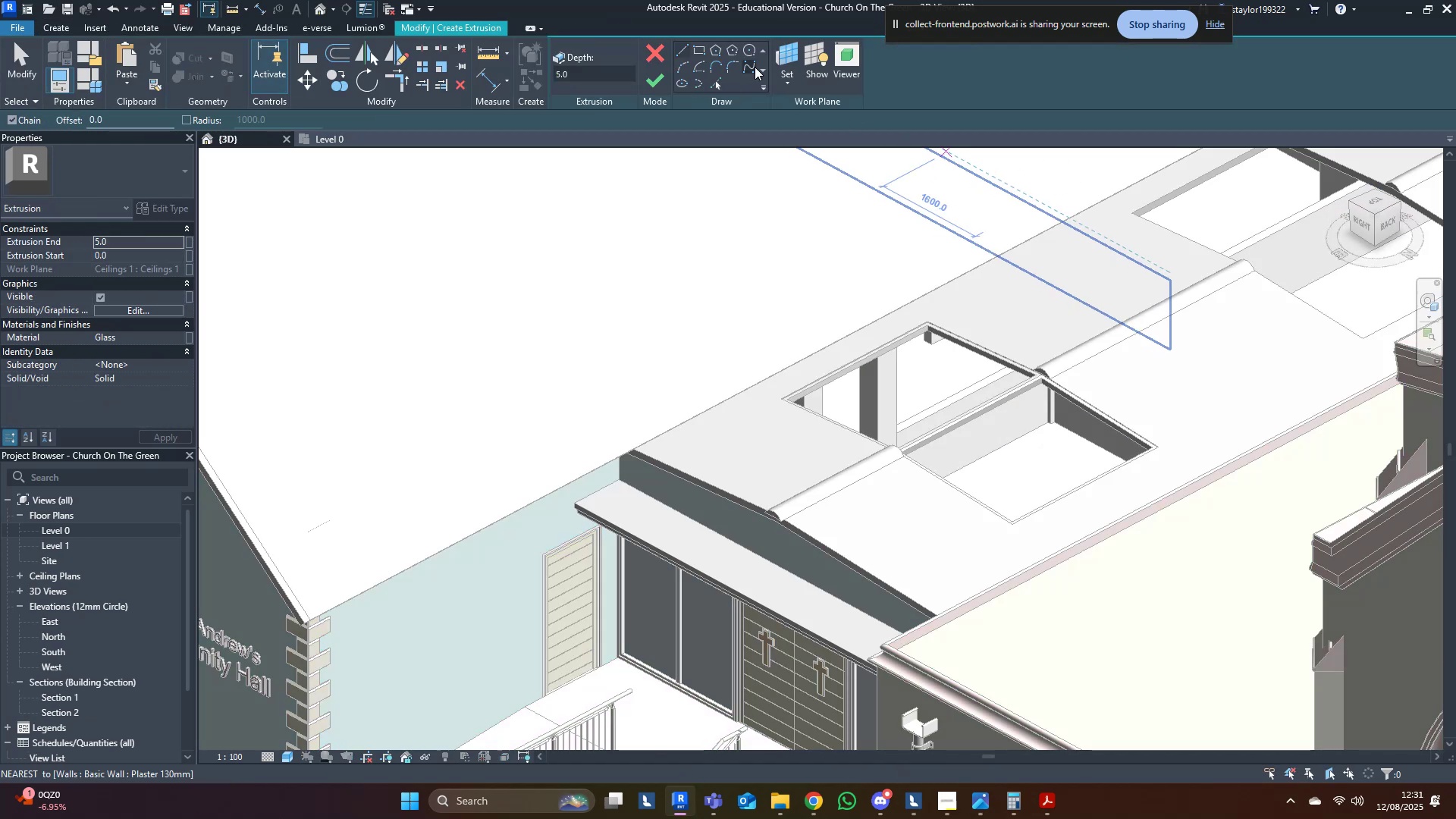 
left_click([781, 56])
 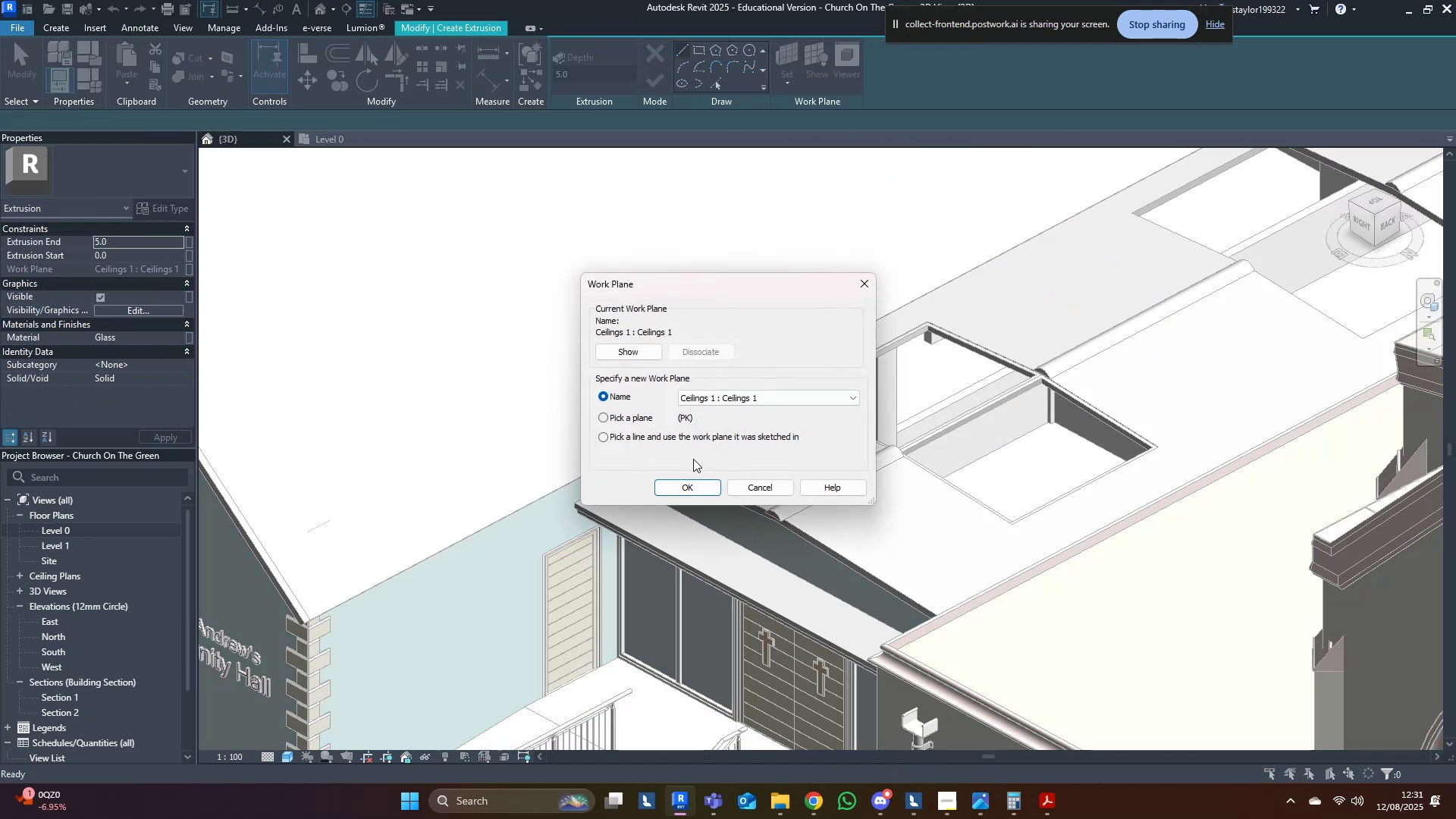 
left_click([624, 420])
 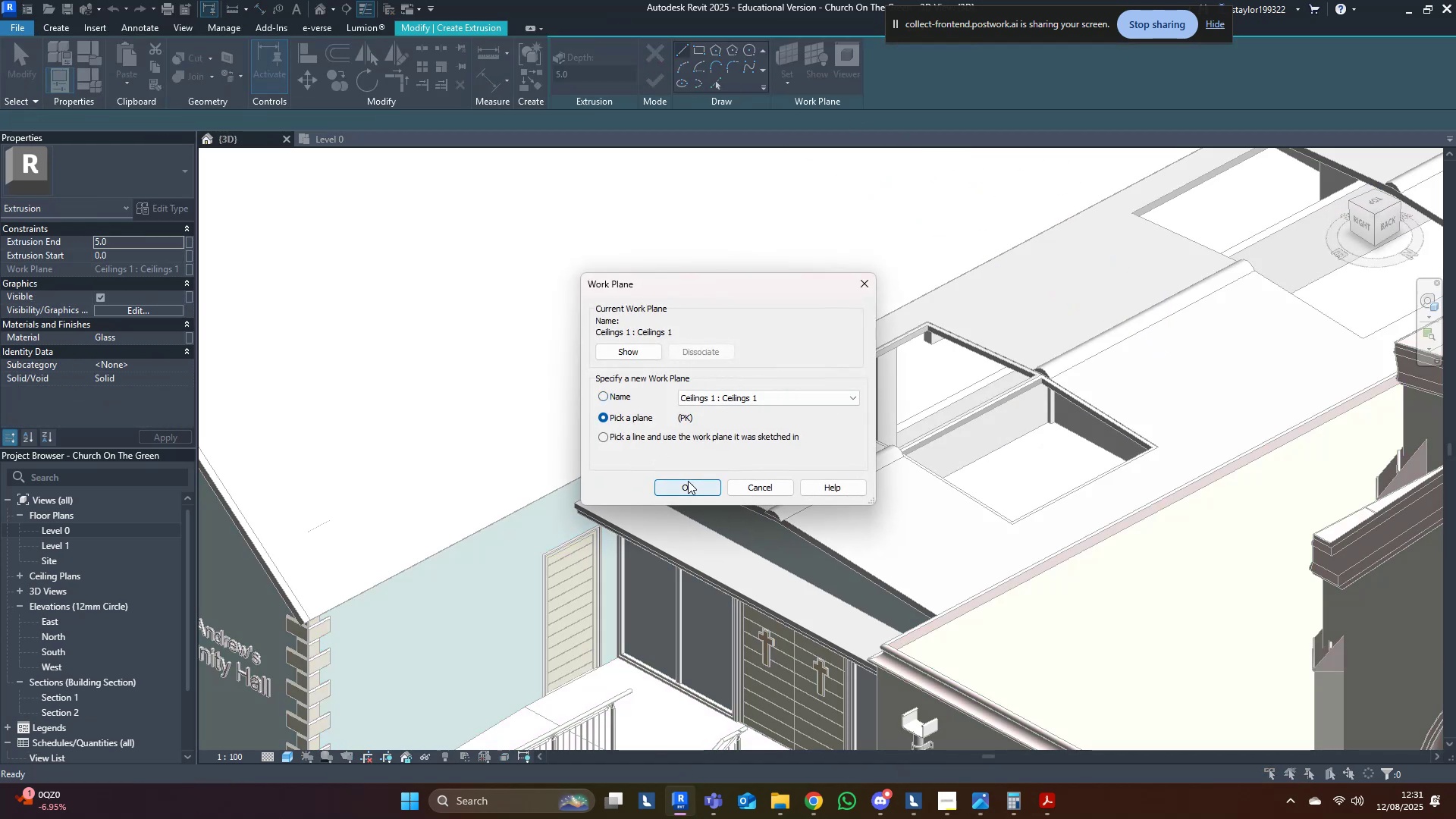 
left_click([688, 481])
 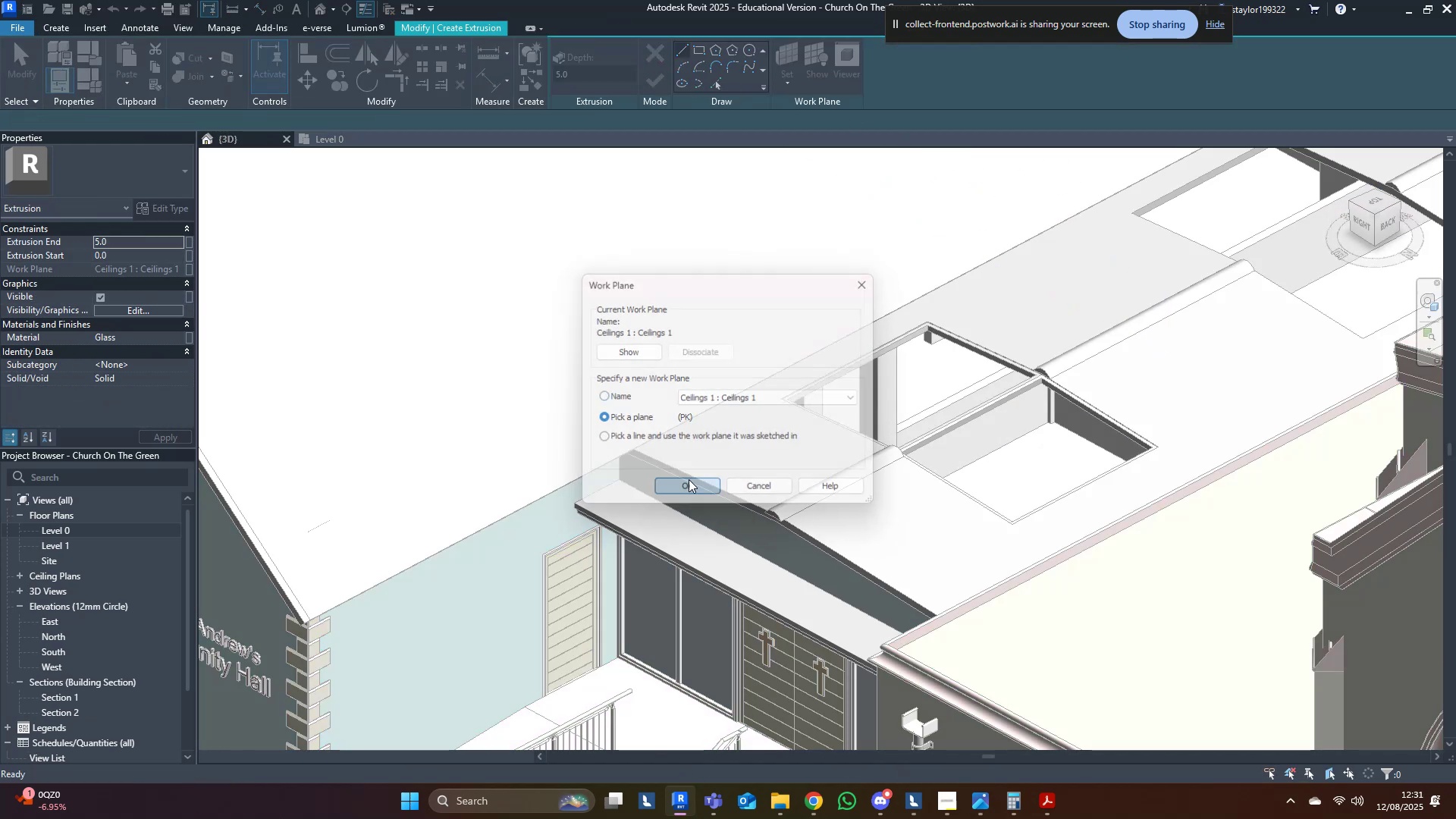 
key(Shift+ShiftLeft)
 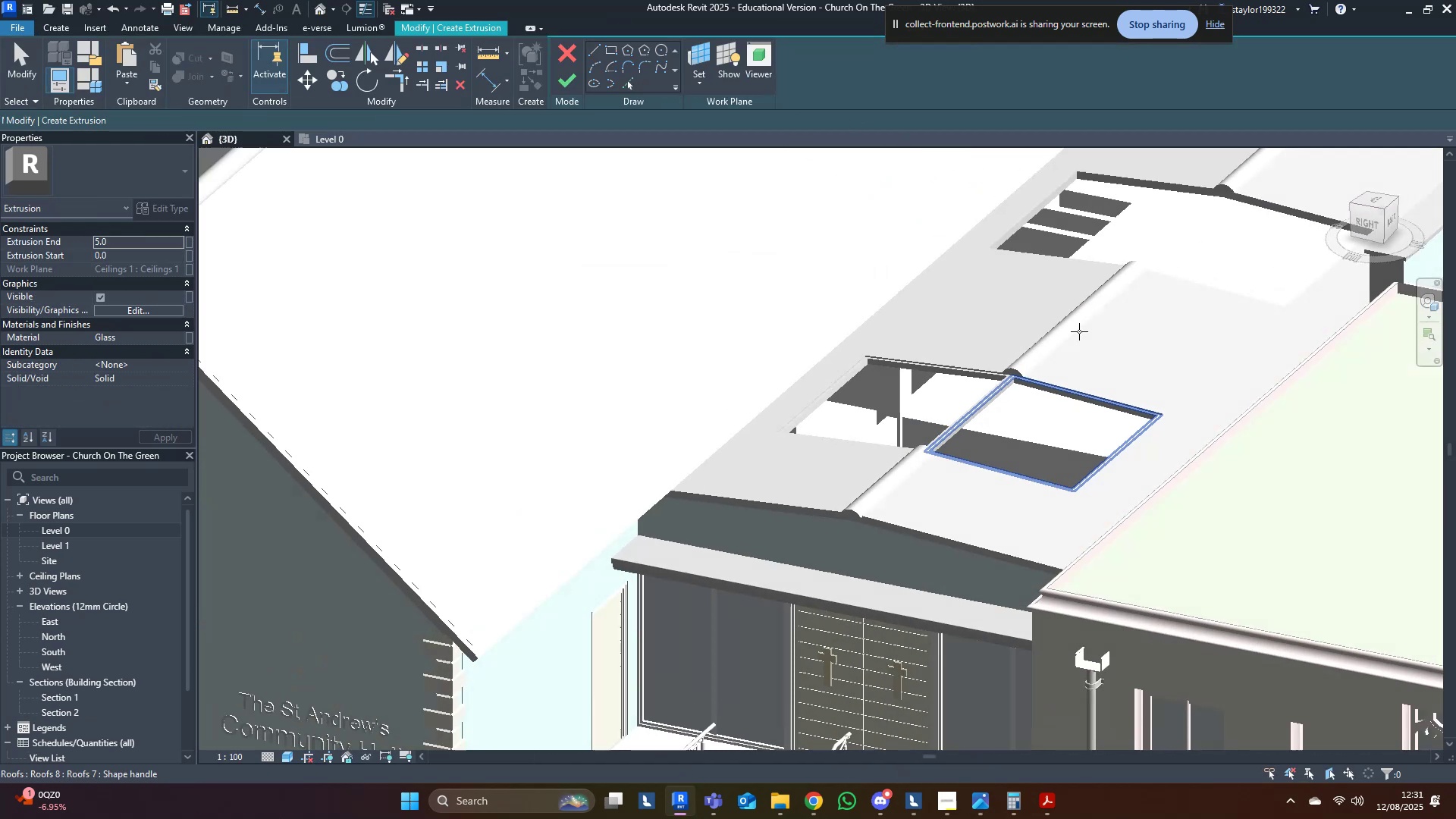 
scroll: coordinate [1036, 388], scroll_direction: up, amount: 9.0
 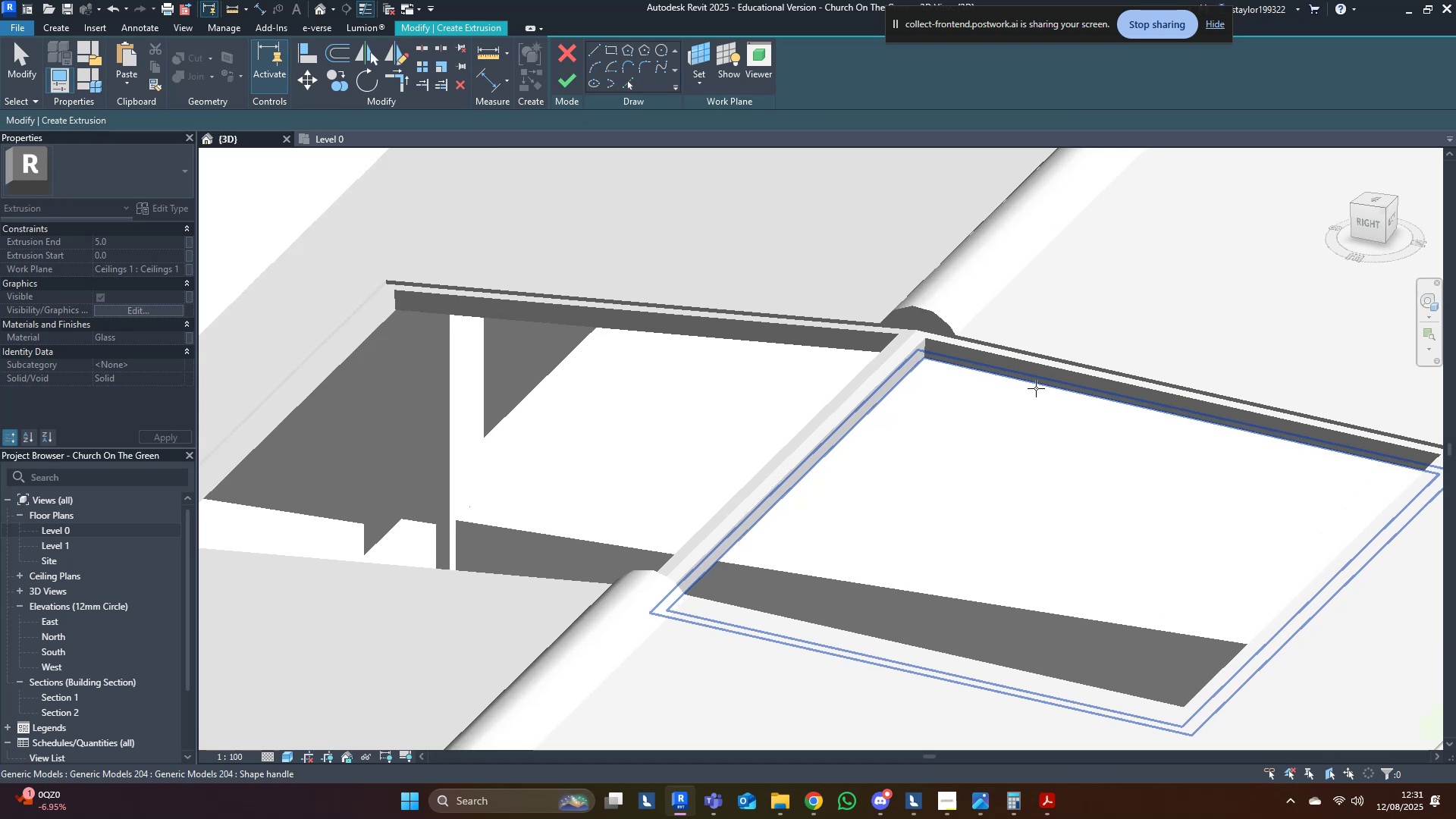 
hold_key(key=ShiftLeft, duration=0.36)
 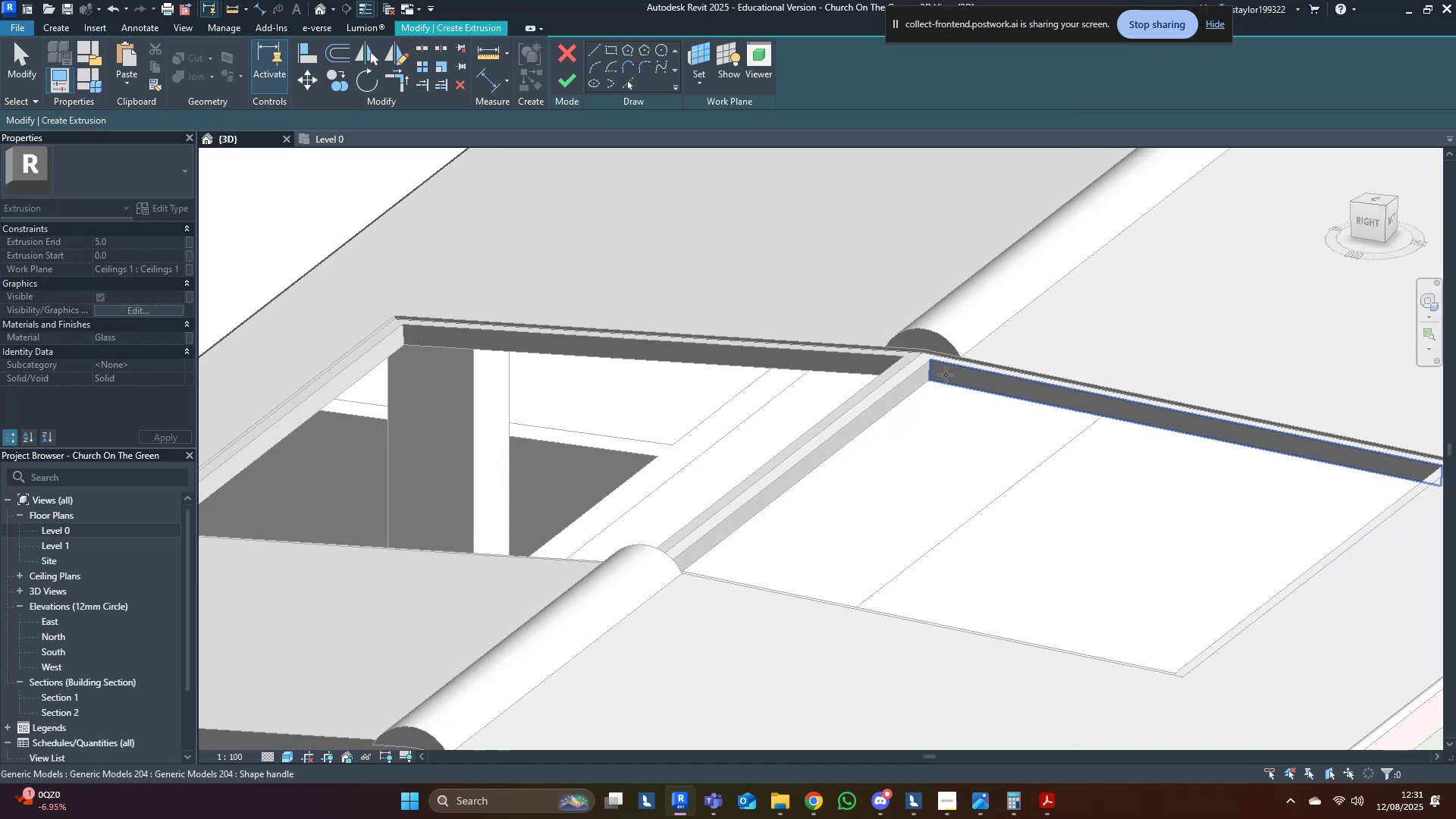 
left_click([946, 375])
 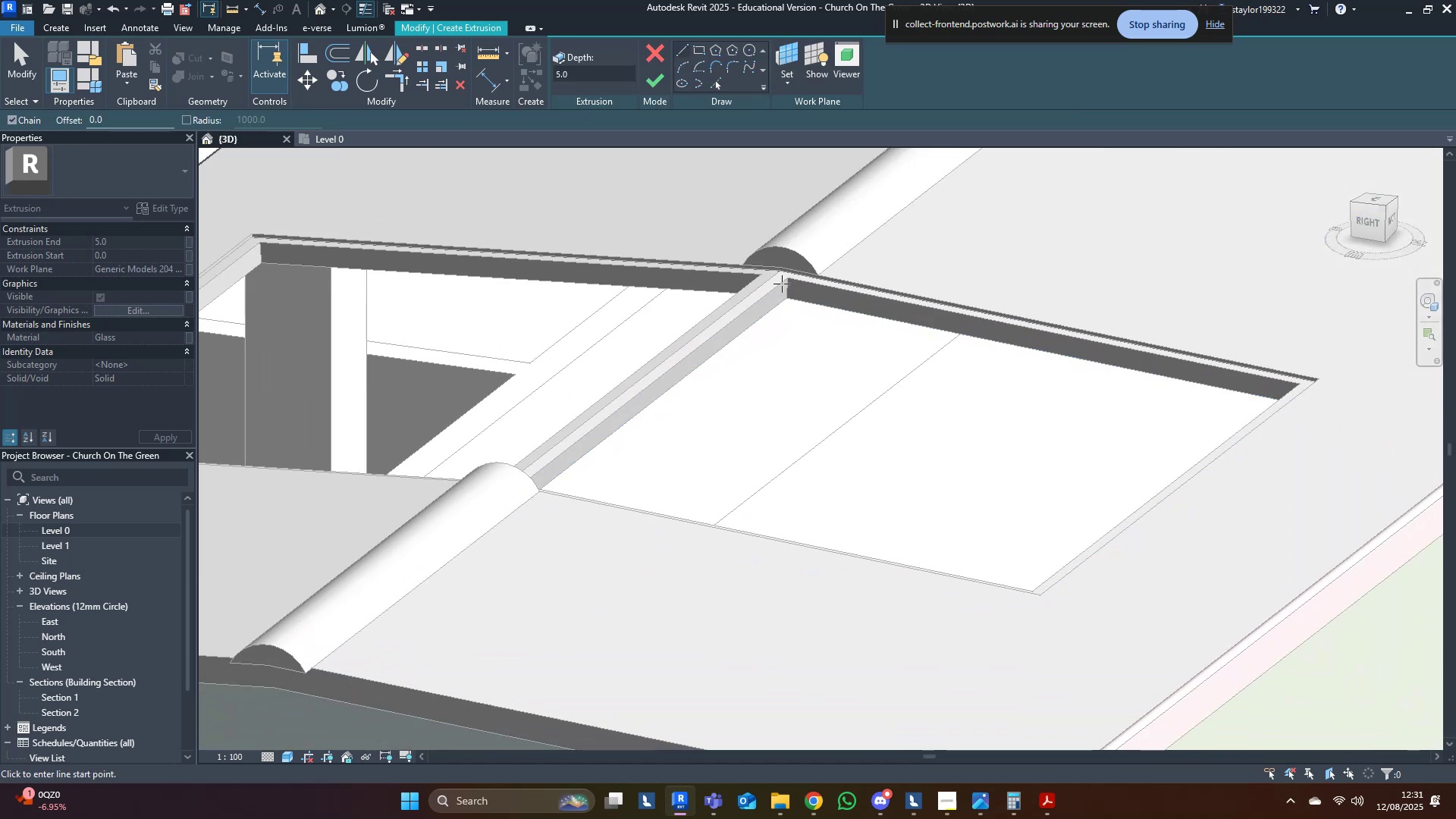 
key(Shift+ShiftLeft)
 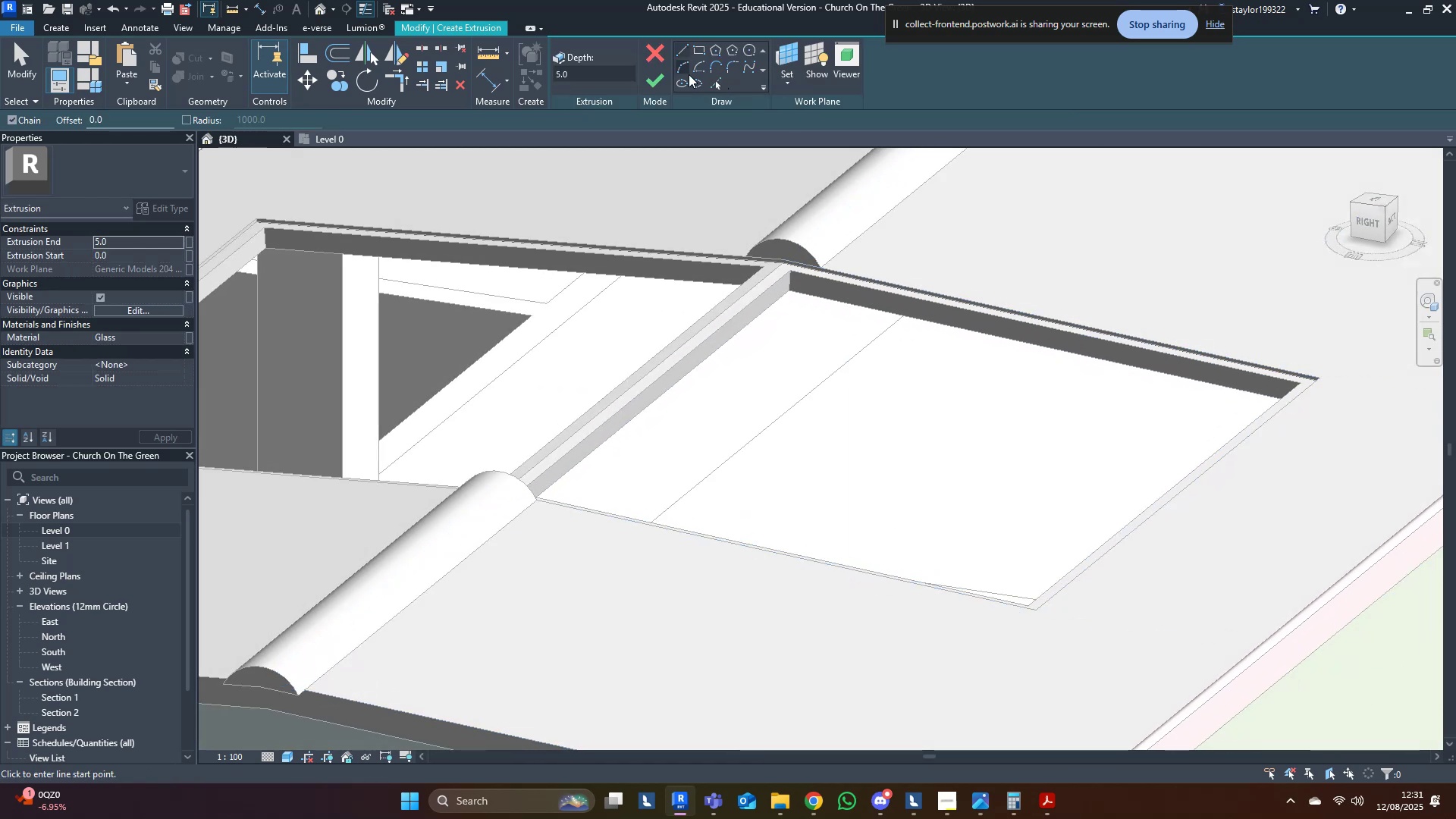 
left_click([644, 55])
 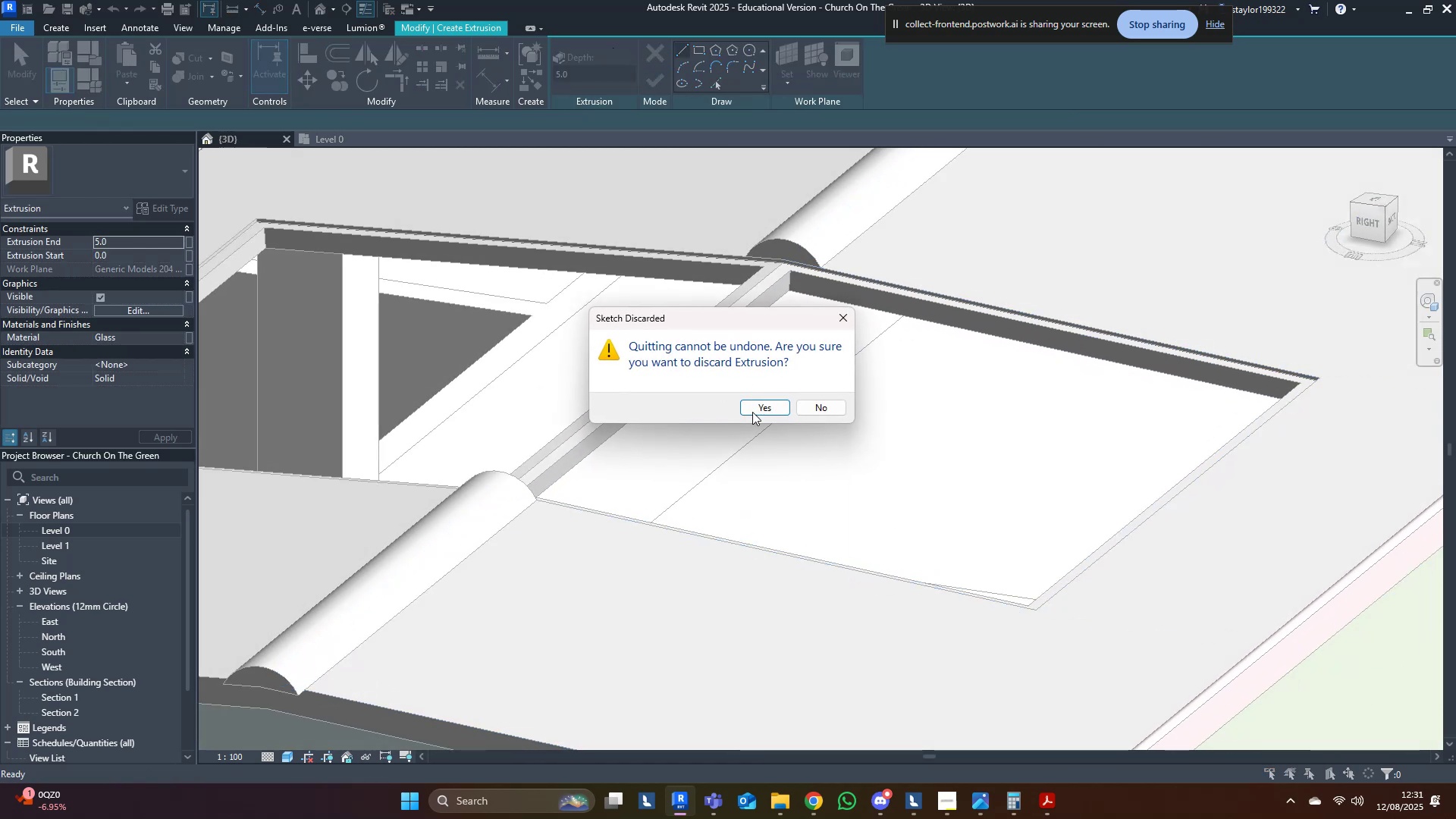 
left_click_drag(start_coordinate=[769, 414], to_coordinate=[780, 407])
 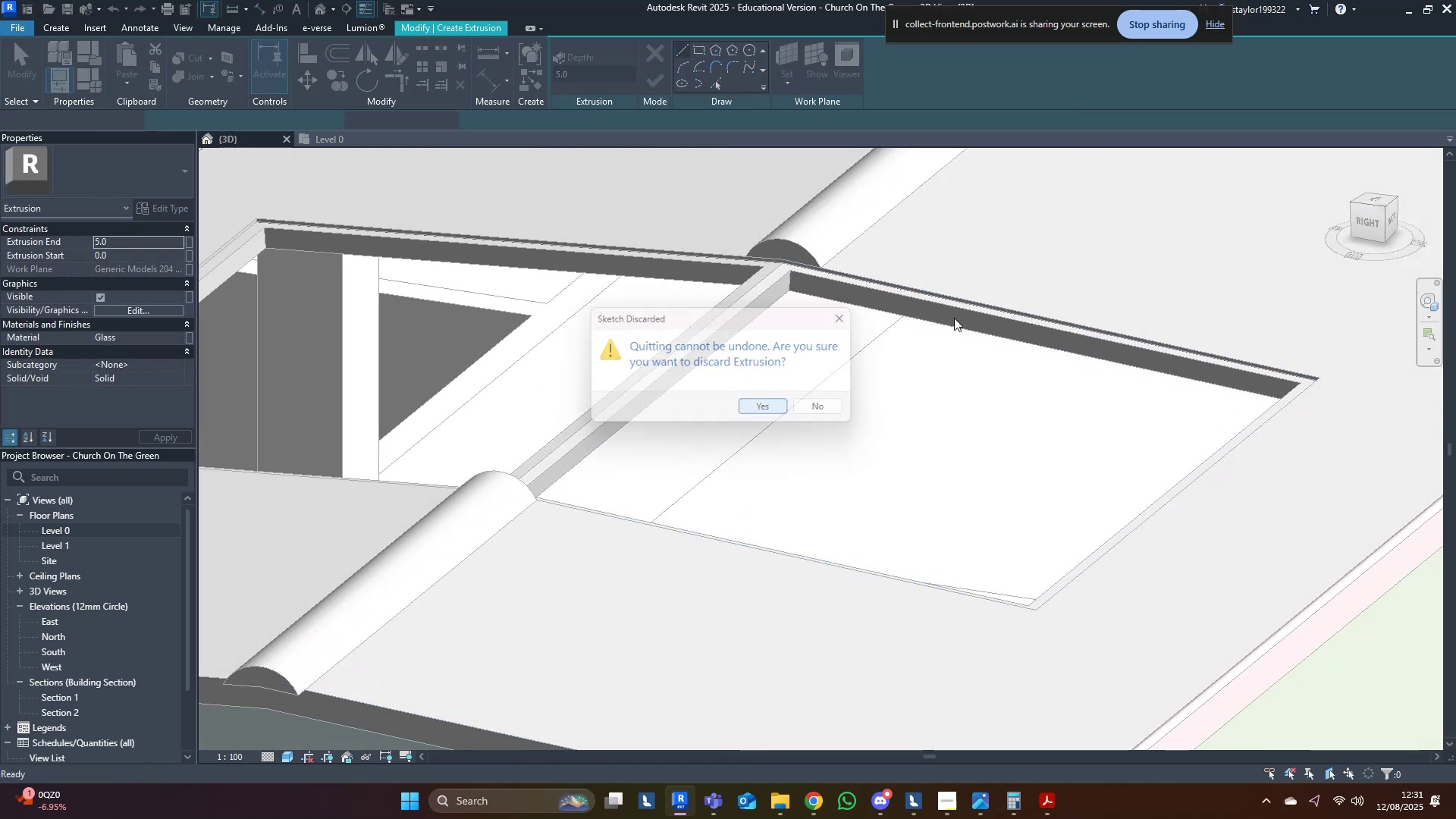 
middle_click([954, 318])
 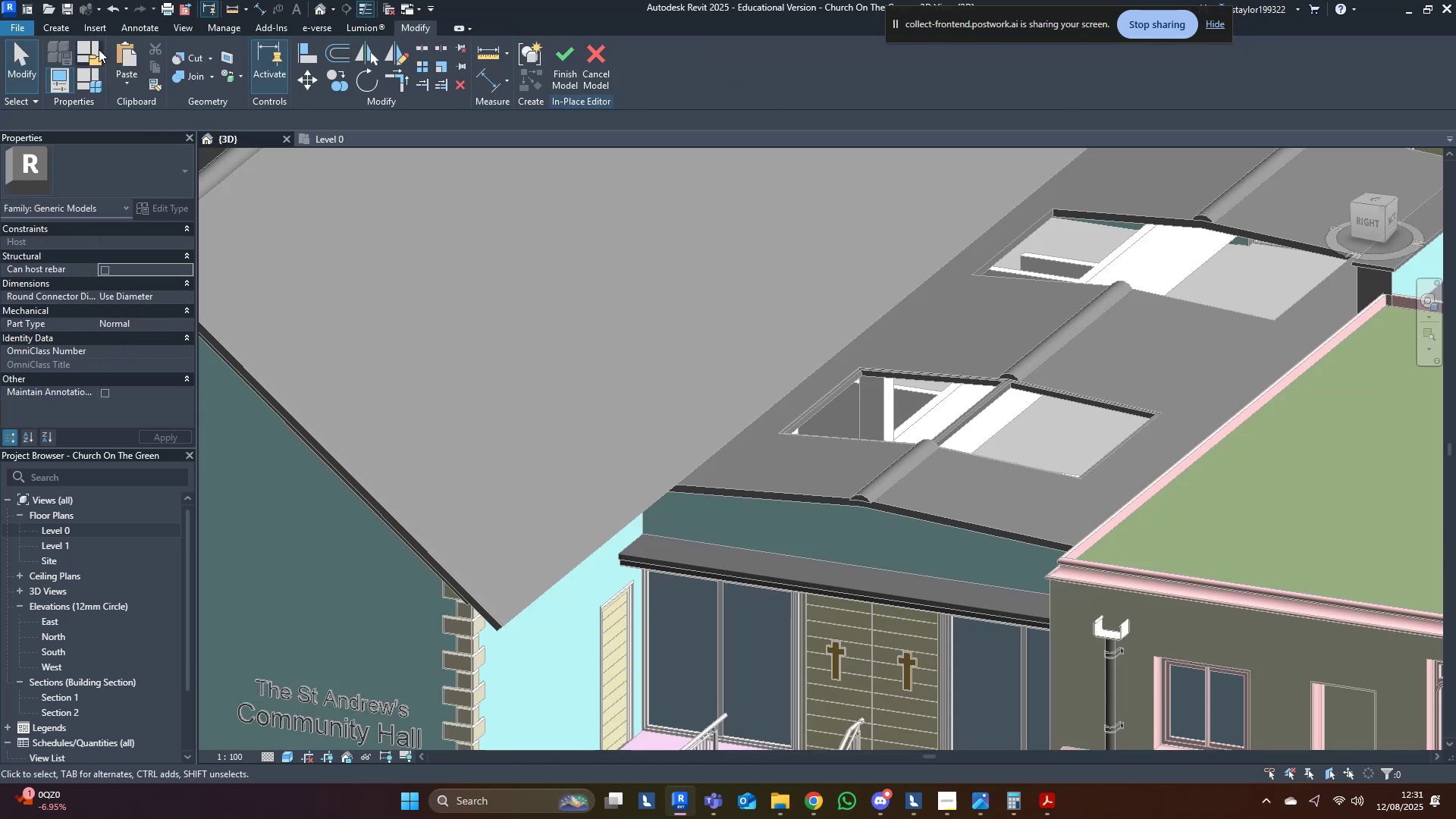 
left_click([59, 32])
 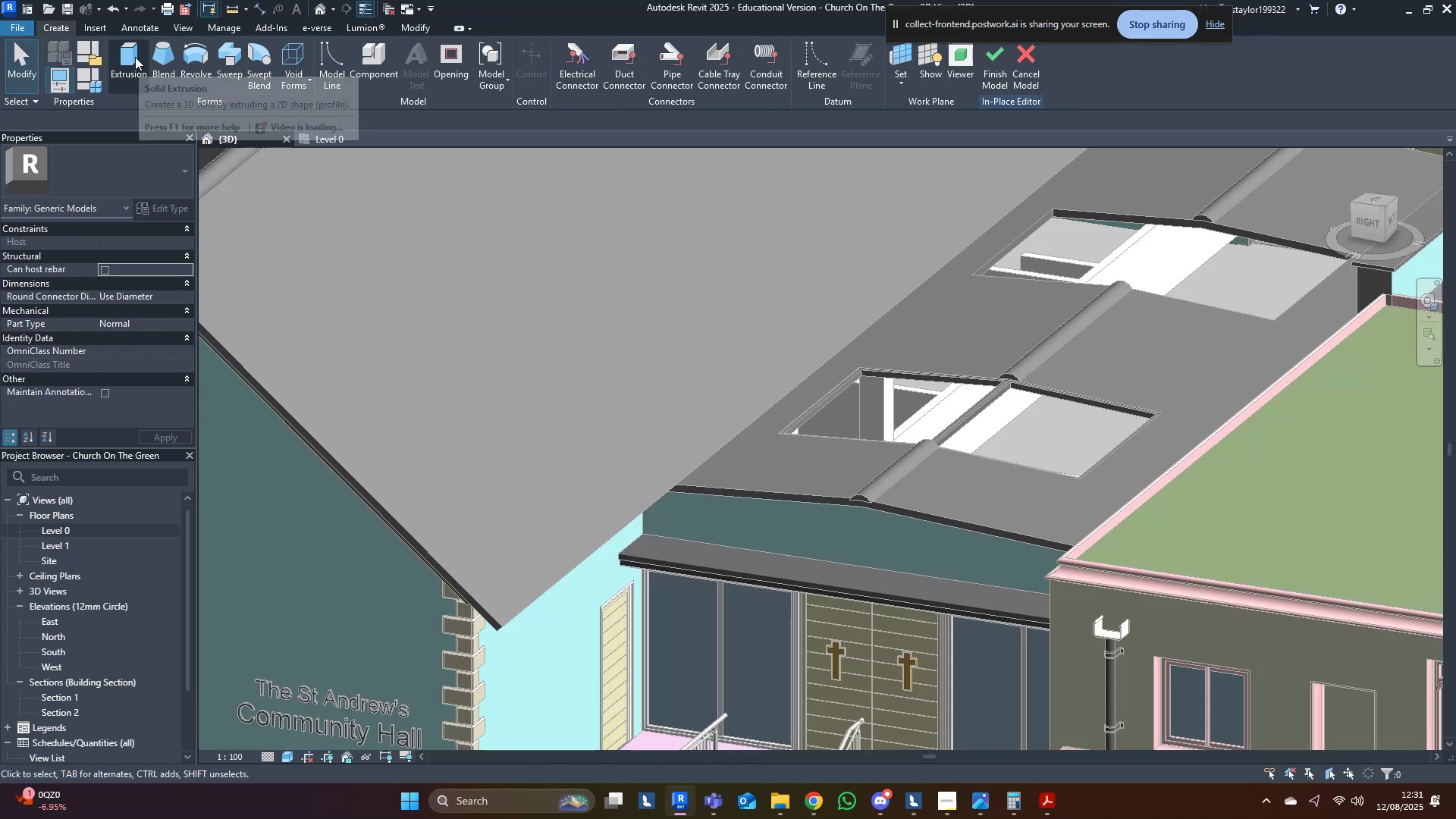 
left_click([135, 57])
 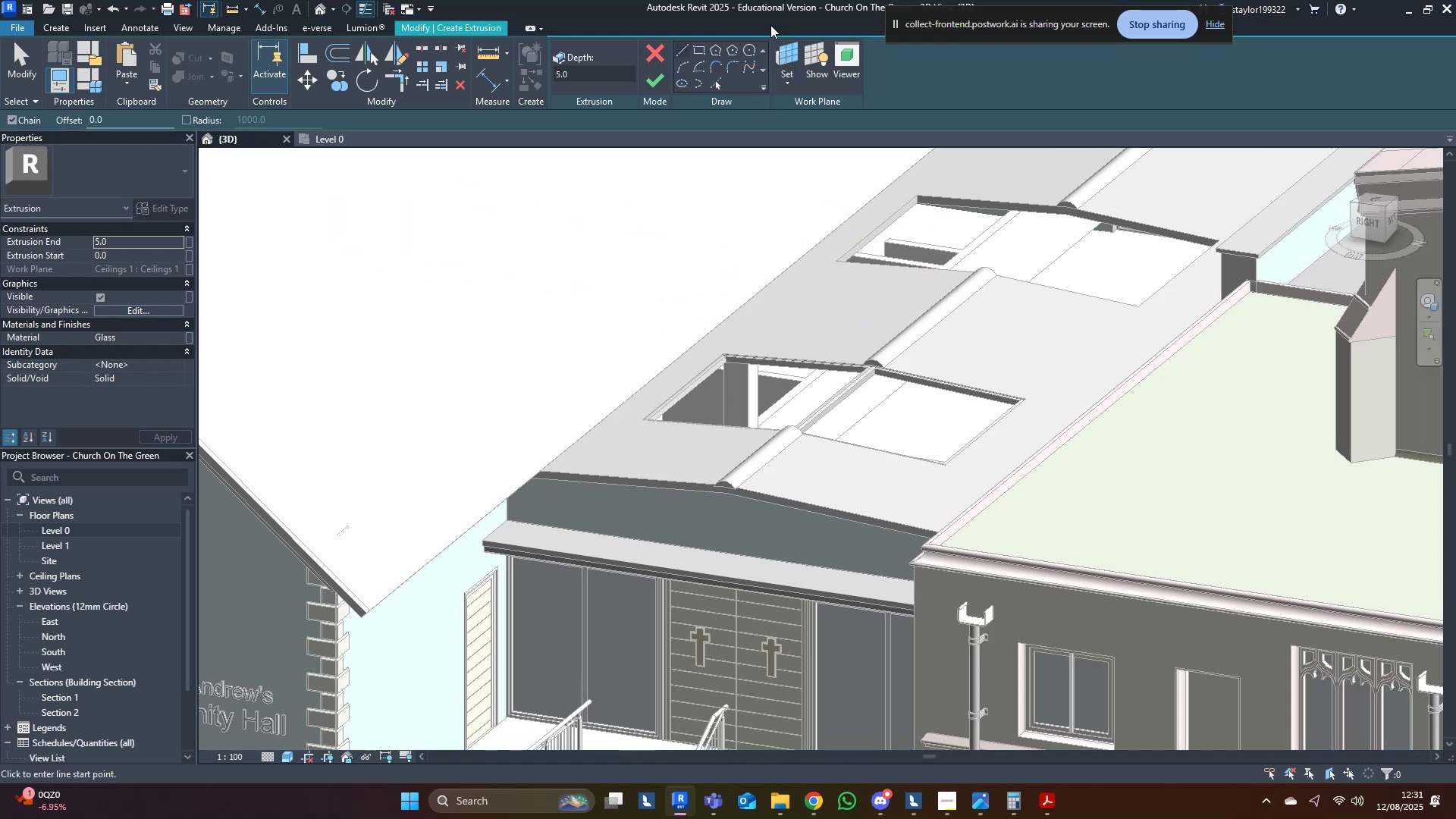 
left_click([780, 56])
 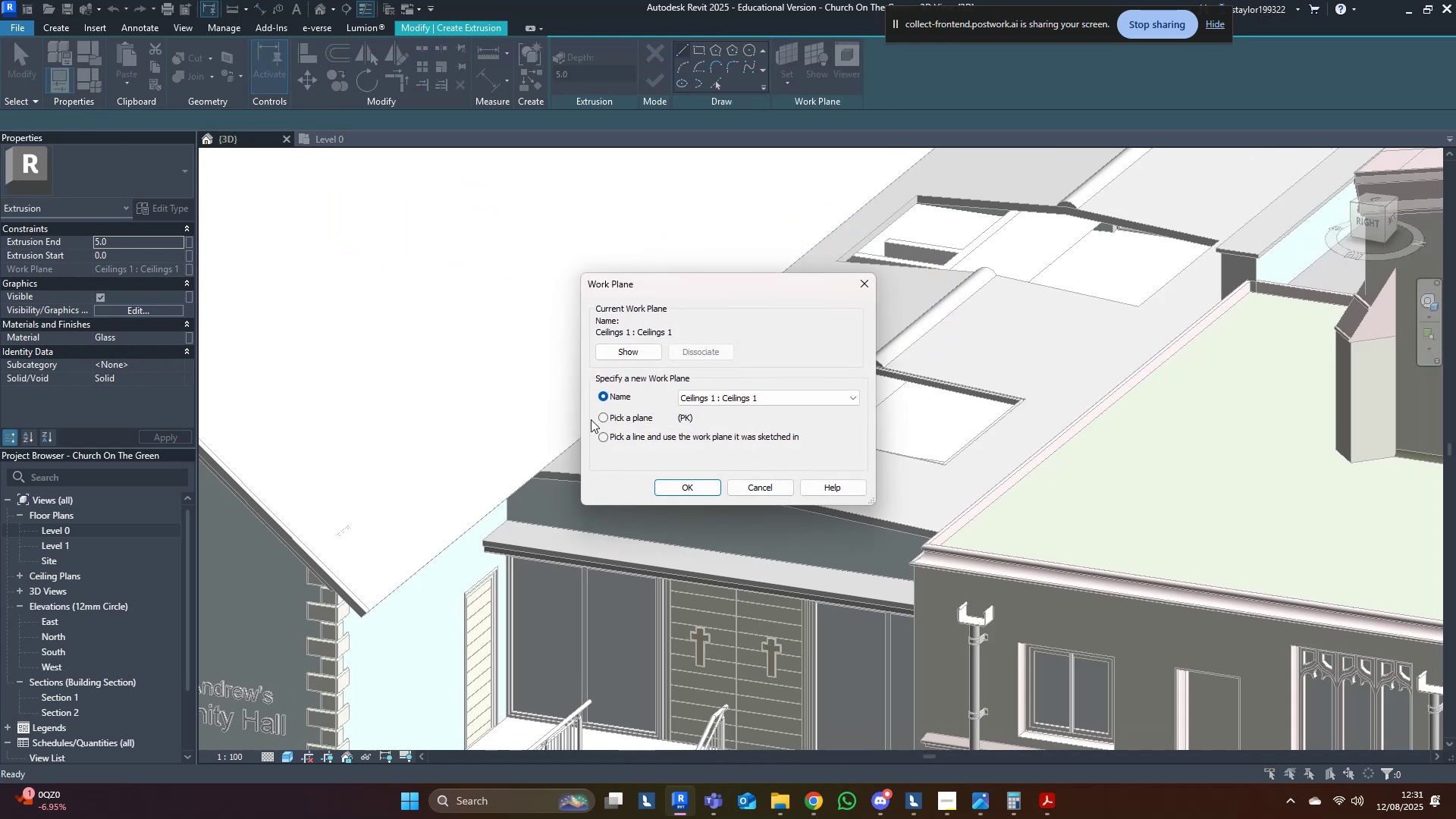 
left_click([615, 422])
 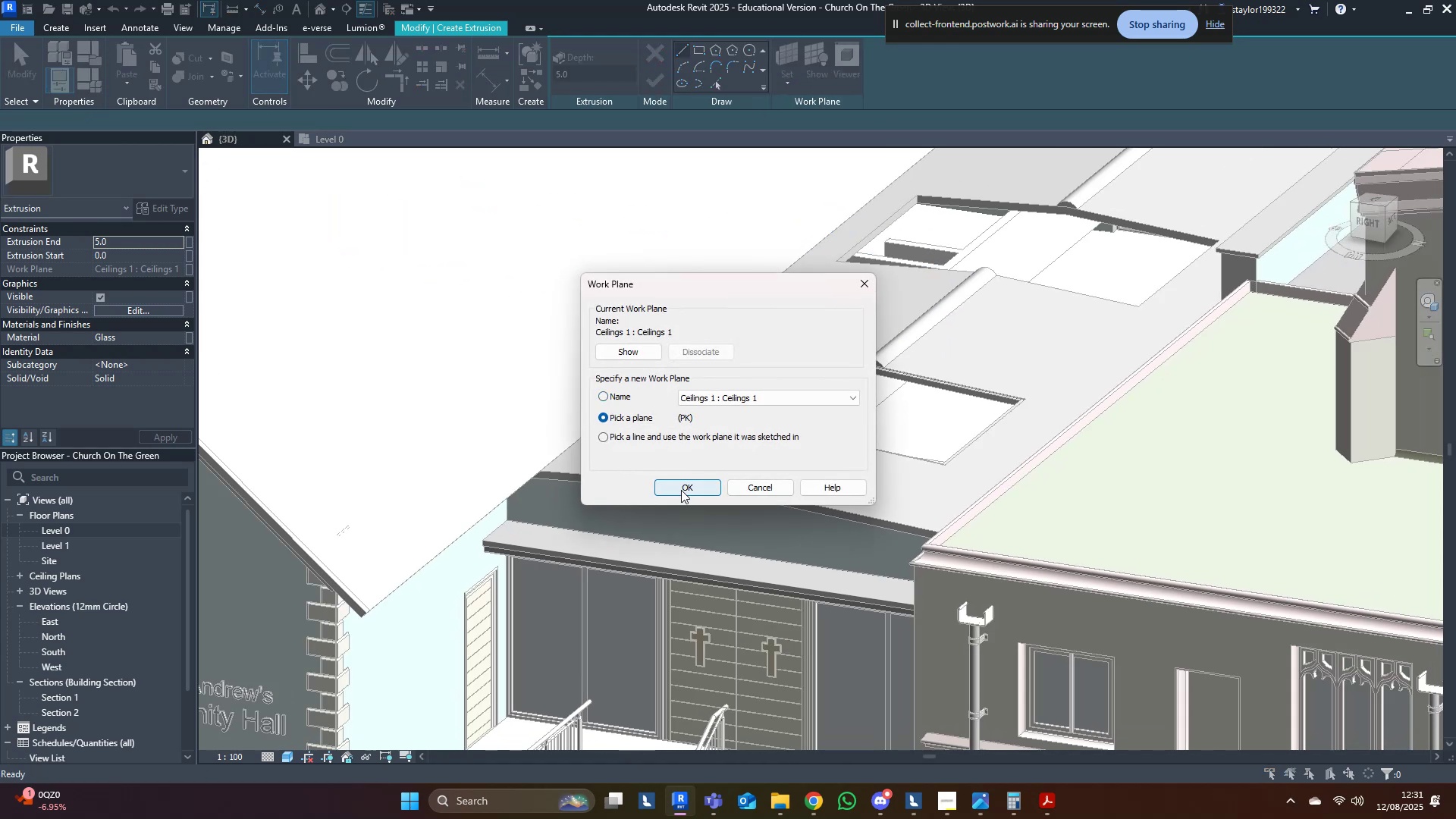 
left_click([681, 490])
 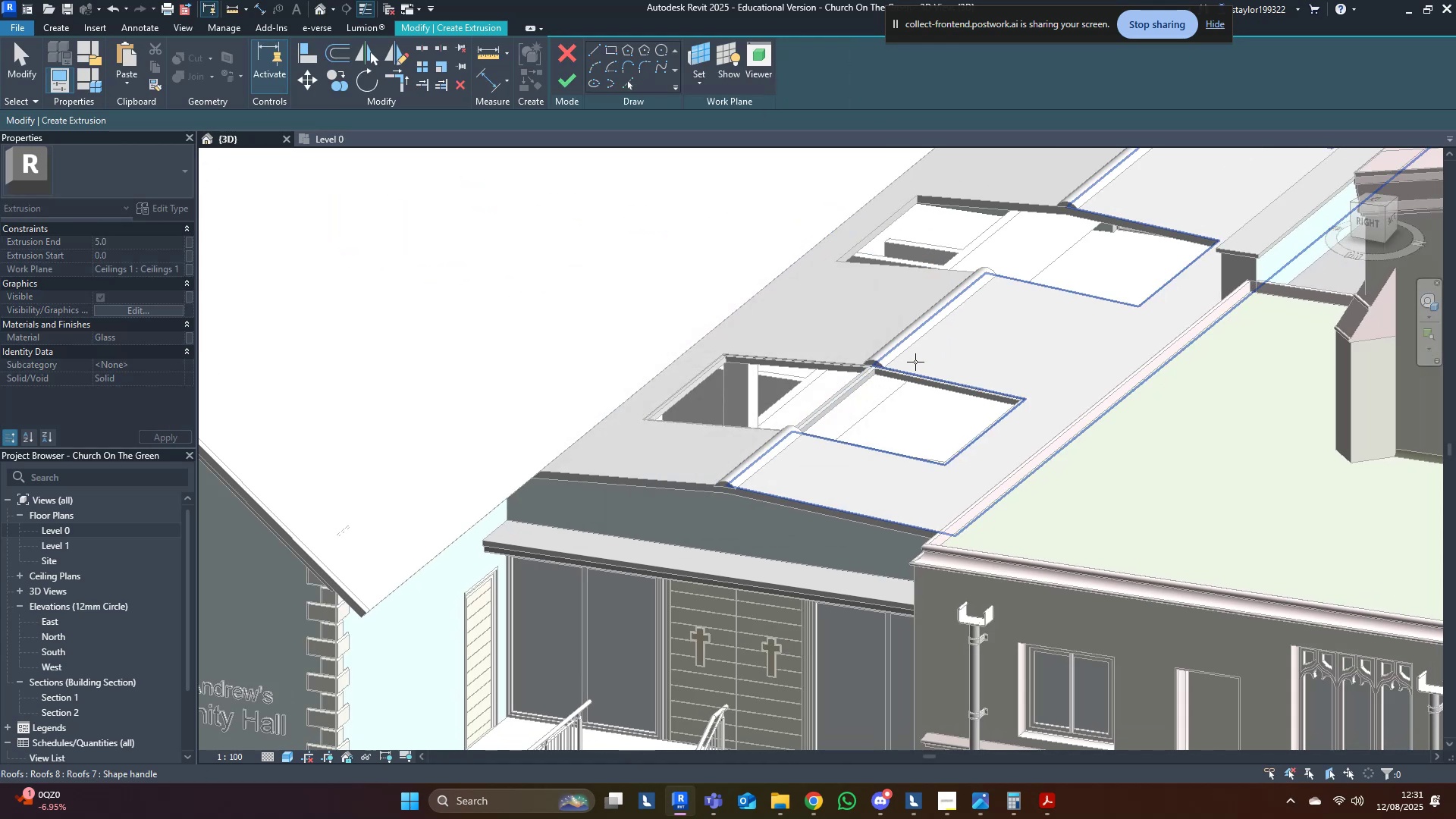 
middle_click([915, 361])
 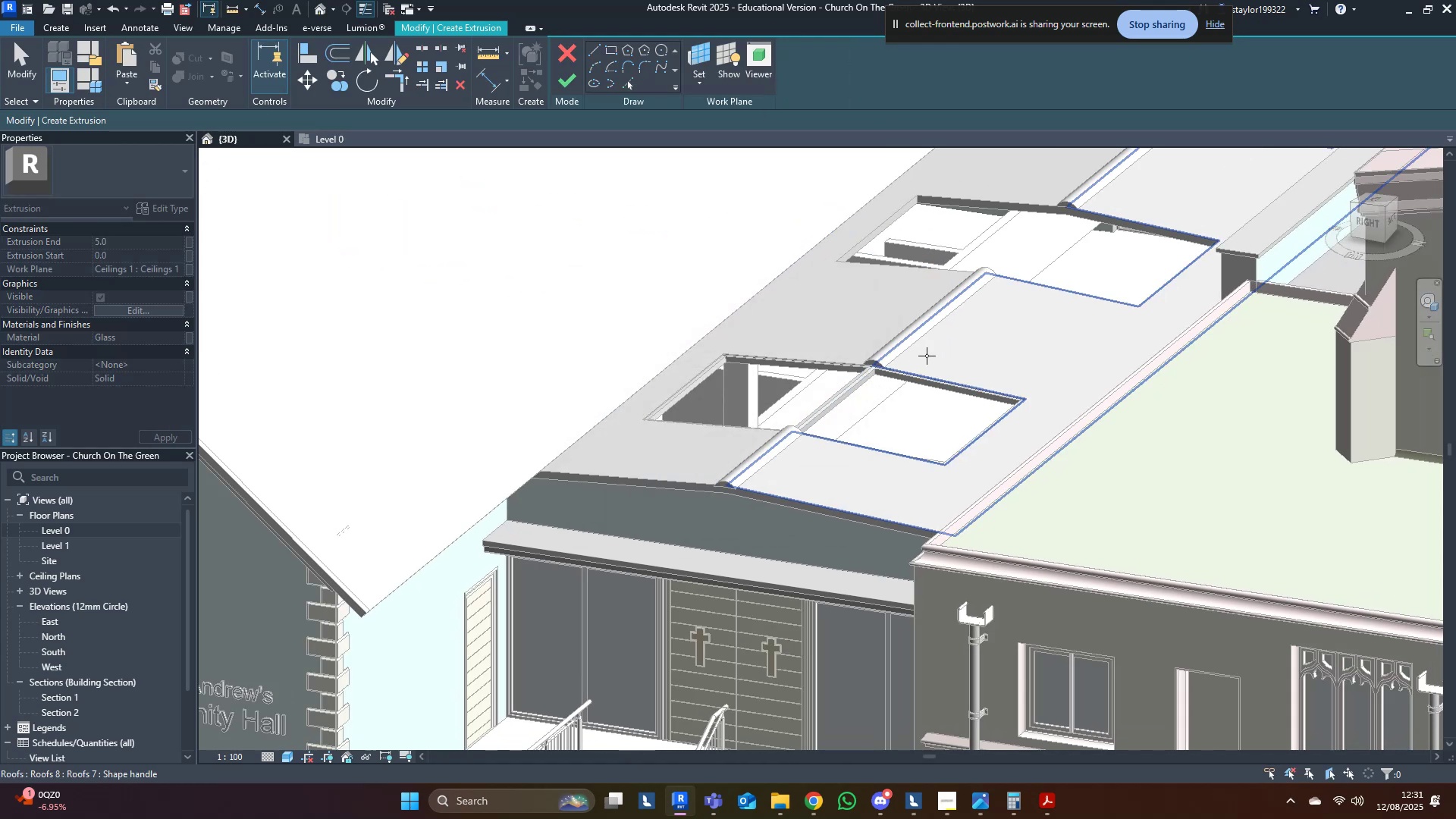 
key(Shift+ShiftLeft)
 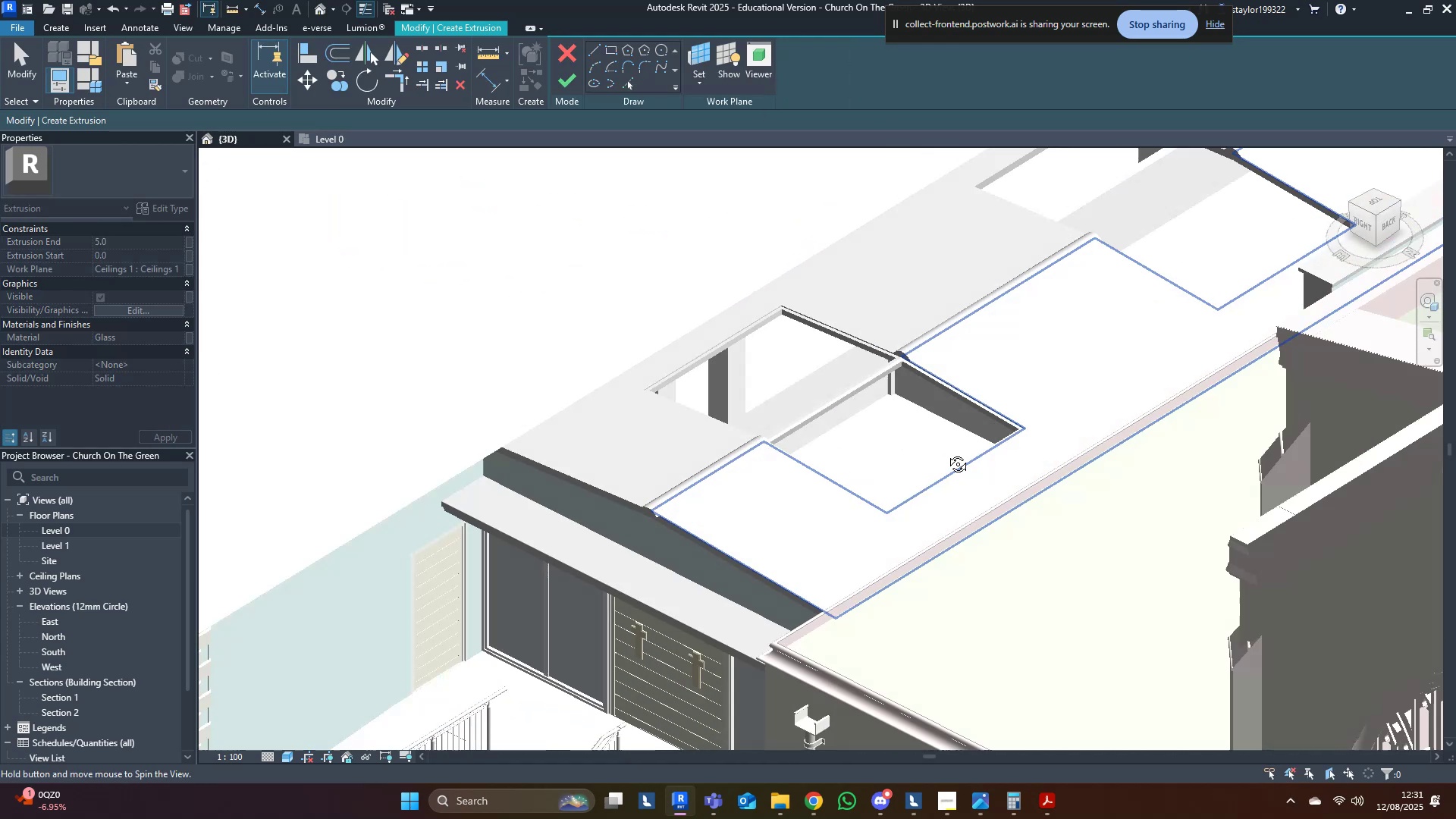 
scroll: coordinate [814, 315], scroll_direction: up, amount: 13.0
 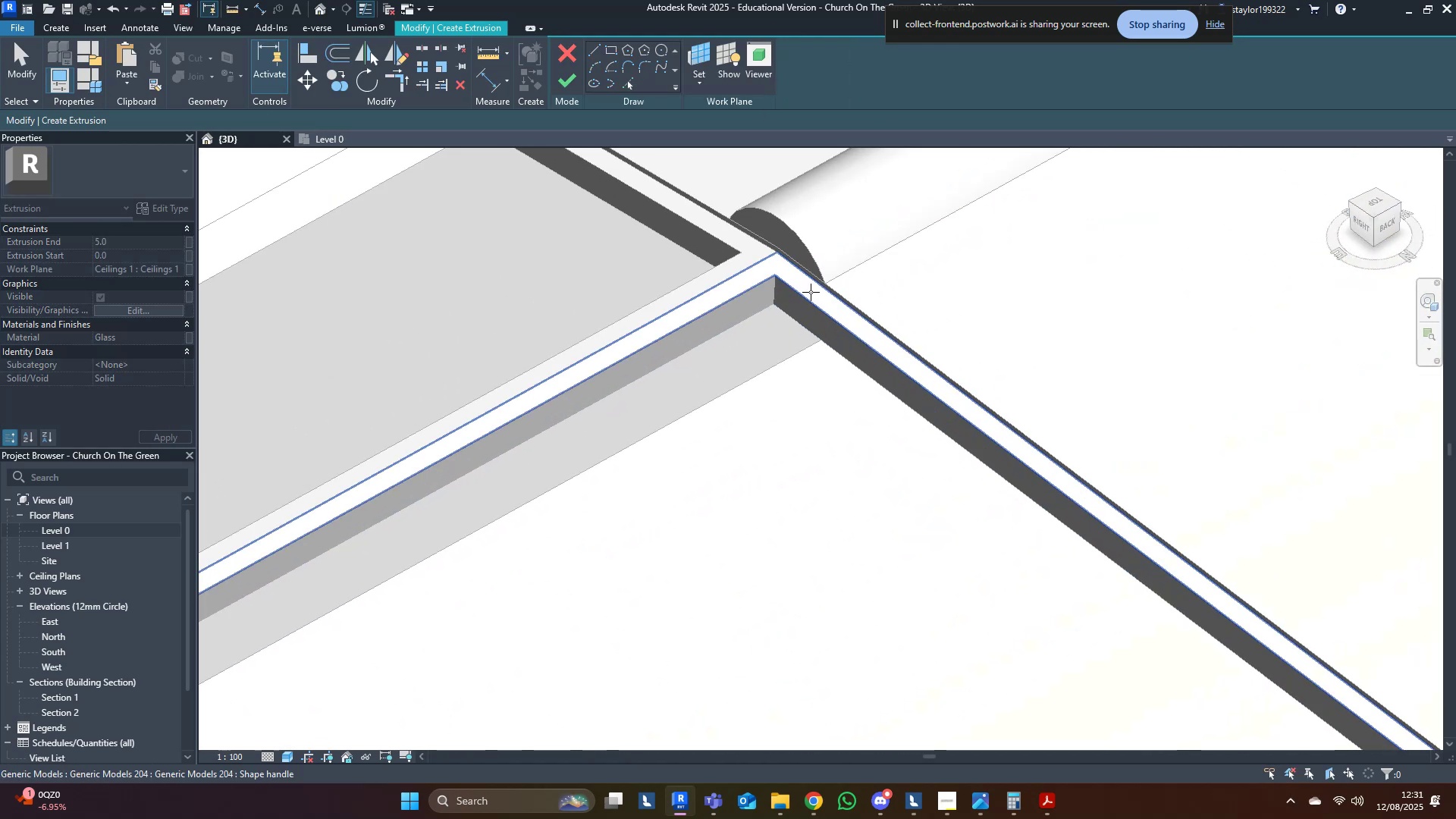 
left_click([811, 292])
 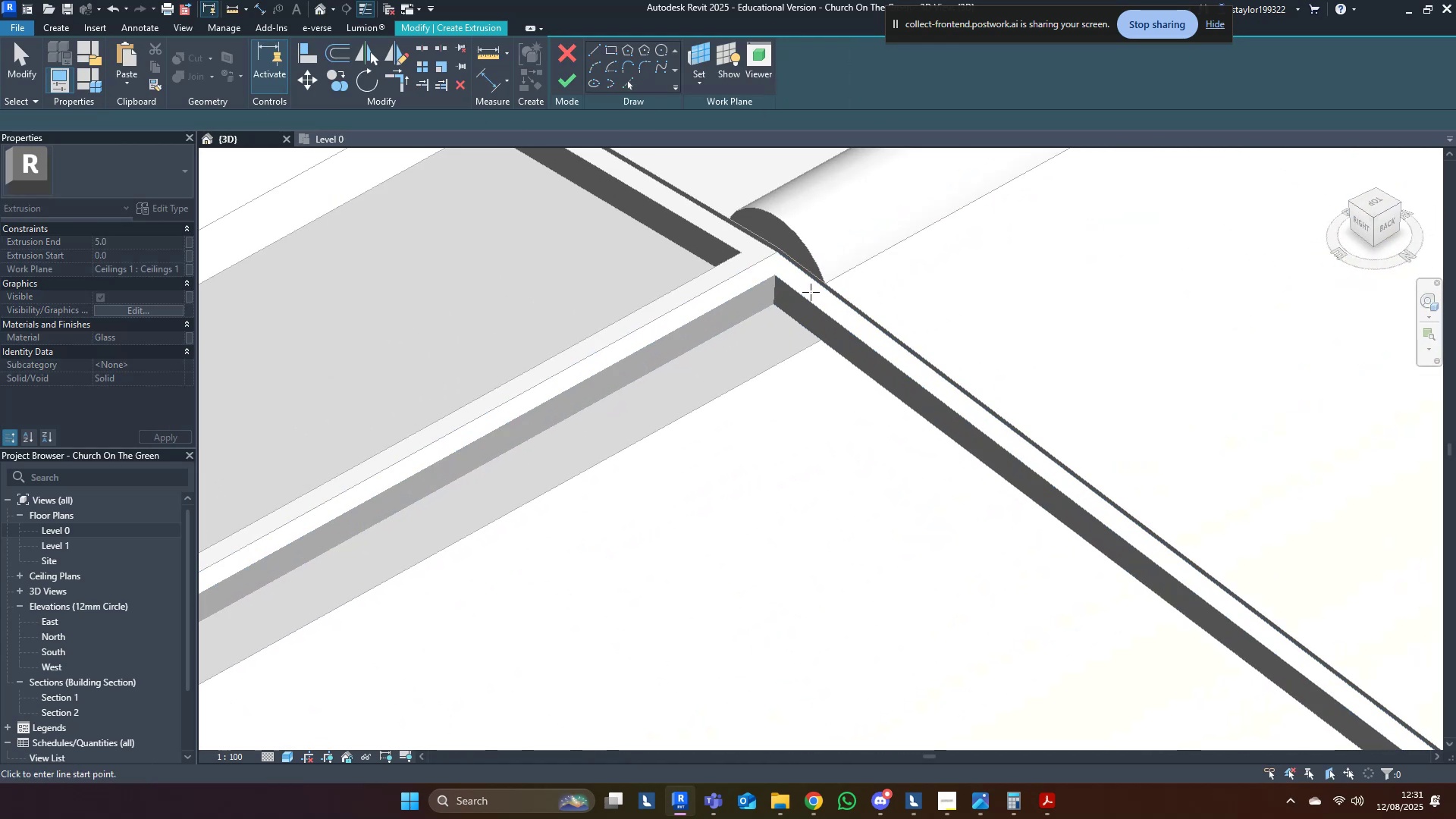 
scroll: coordinate [816, 322], scroll_direction: down, amount: 7.0
 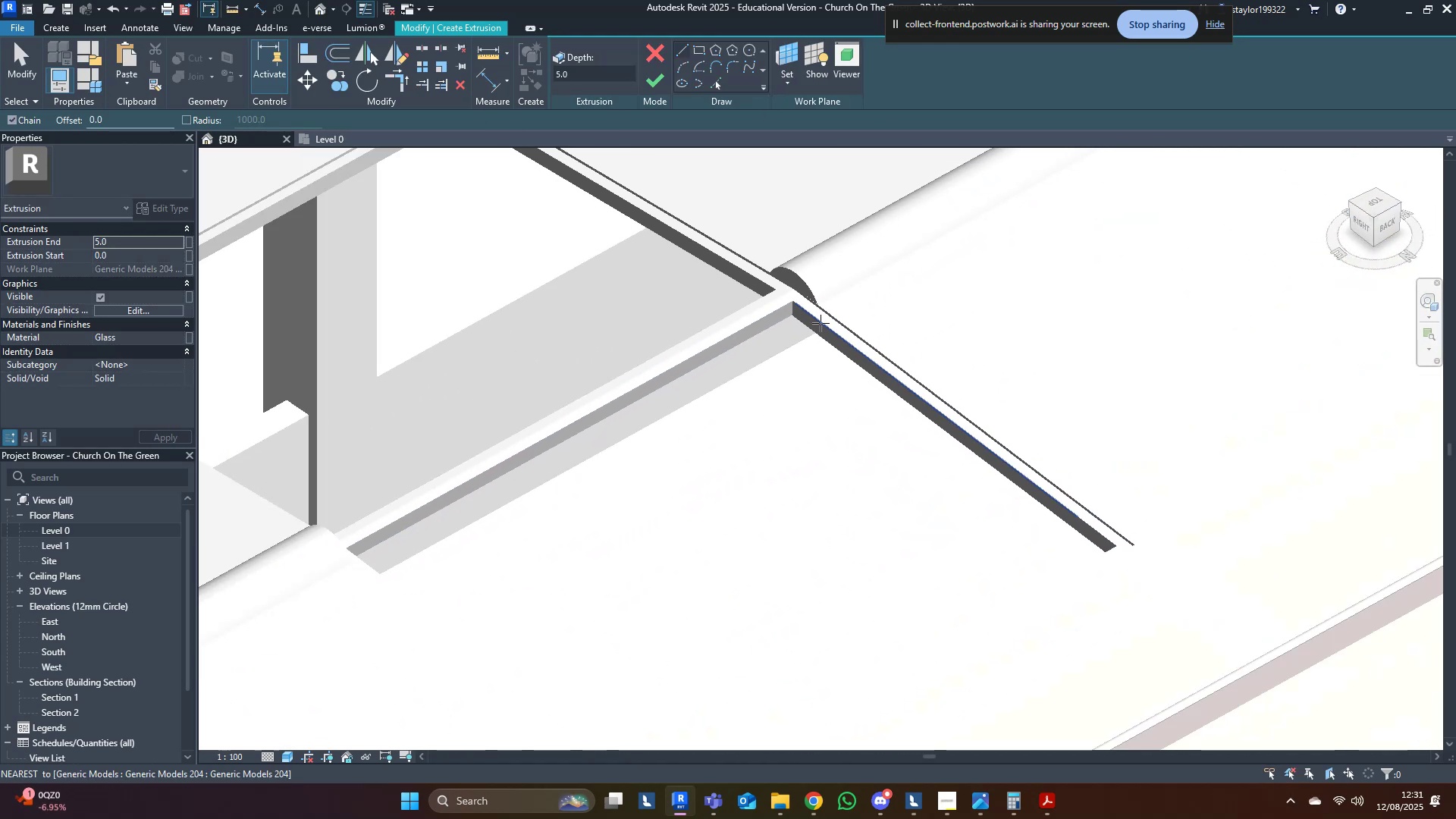 
hold_key(key=ShiftLeft, duration=0.39)
 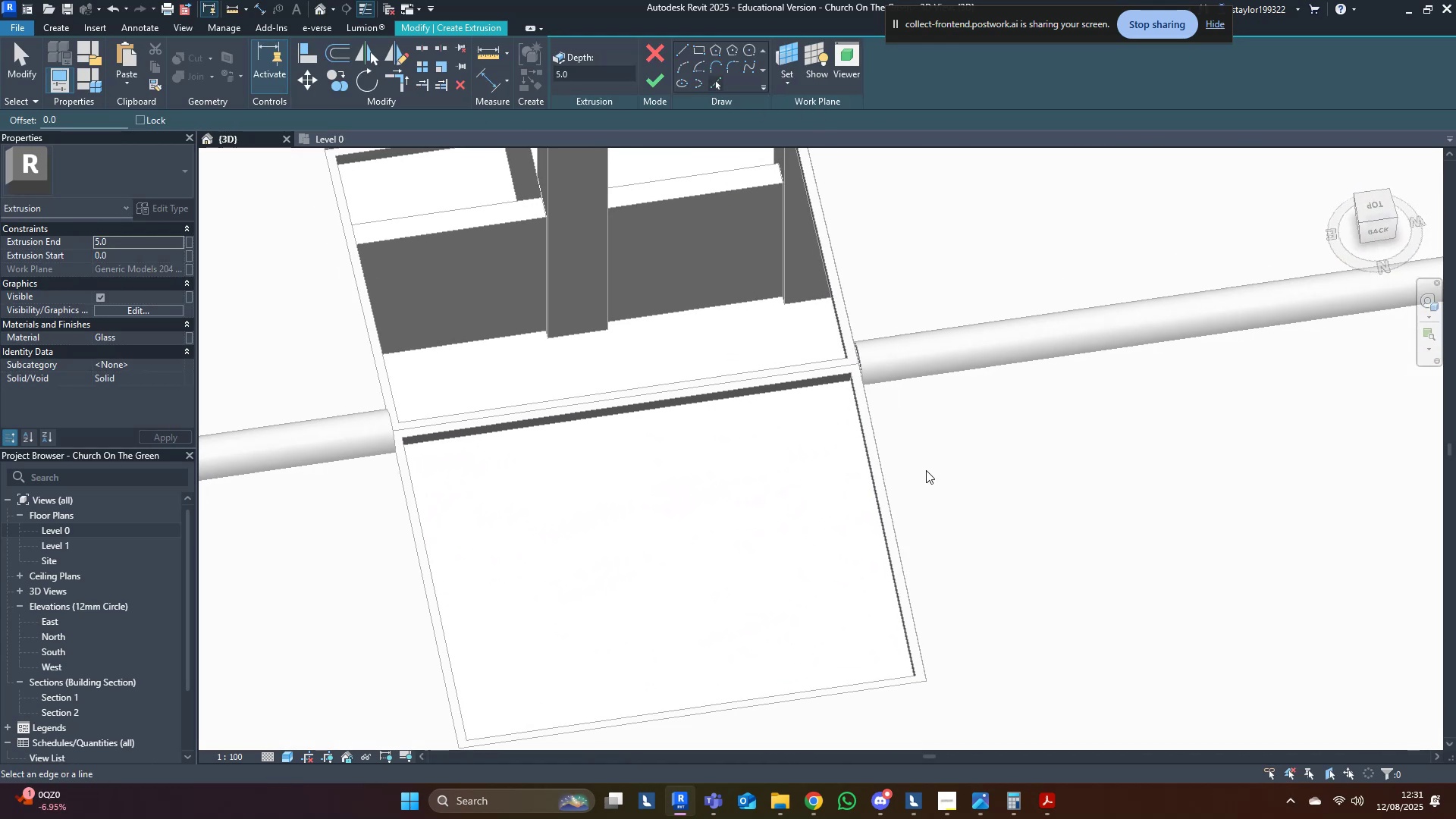 
key(Tab)
 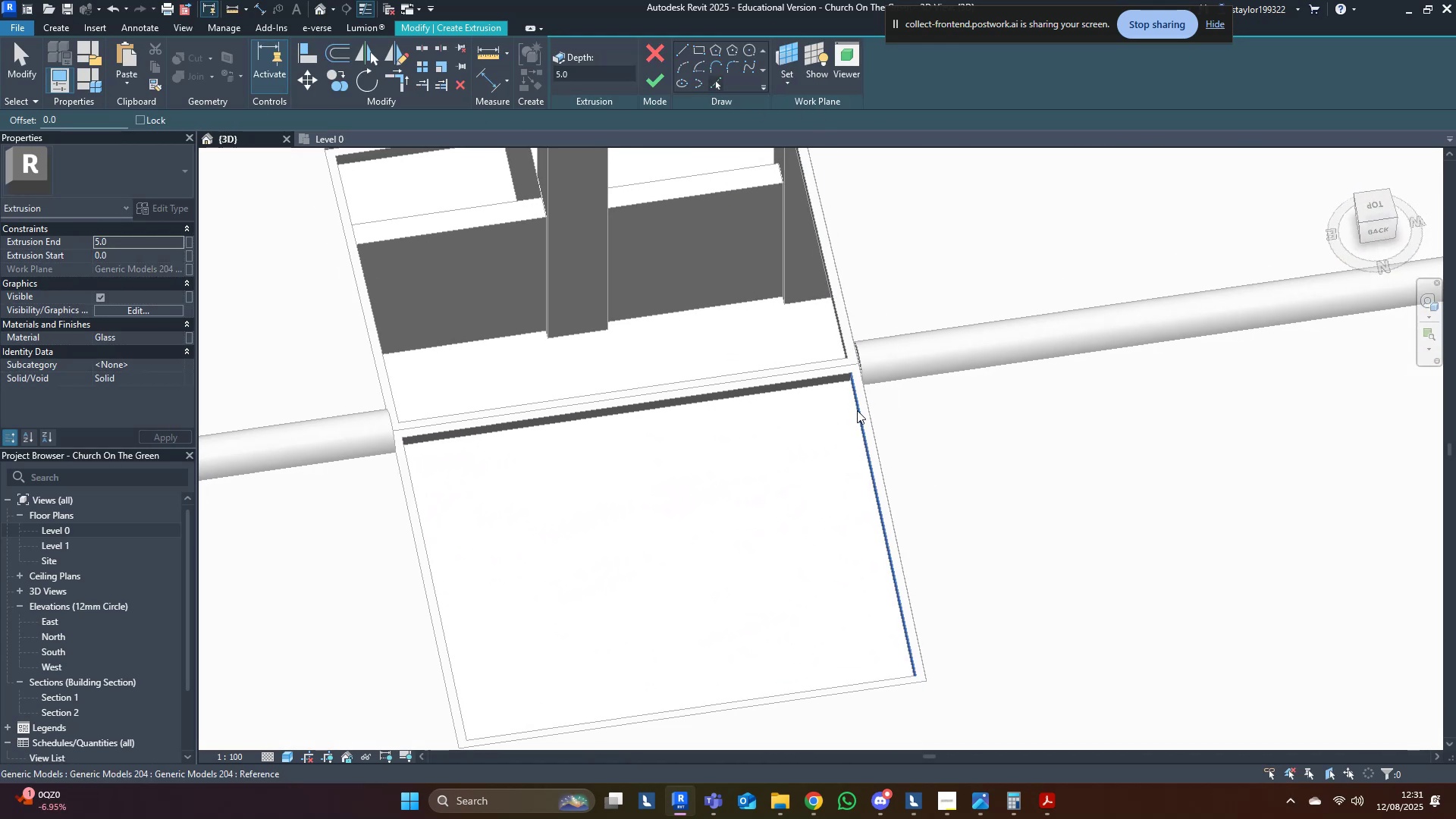 
key(Tab)
 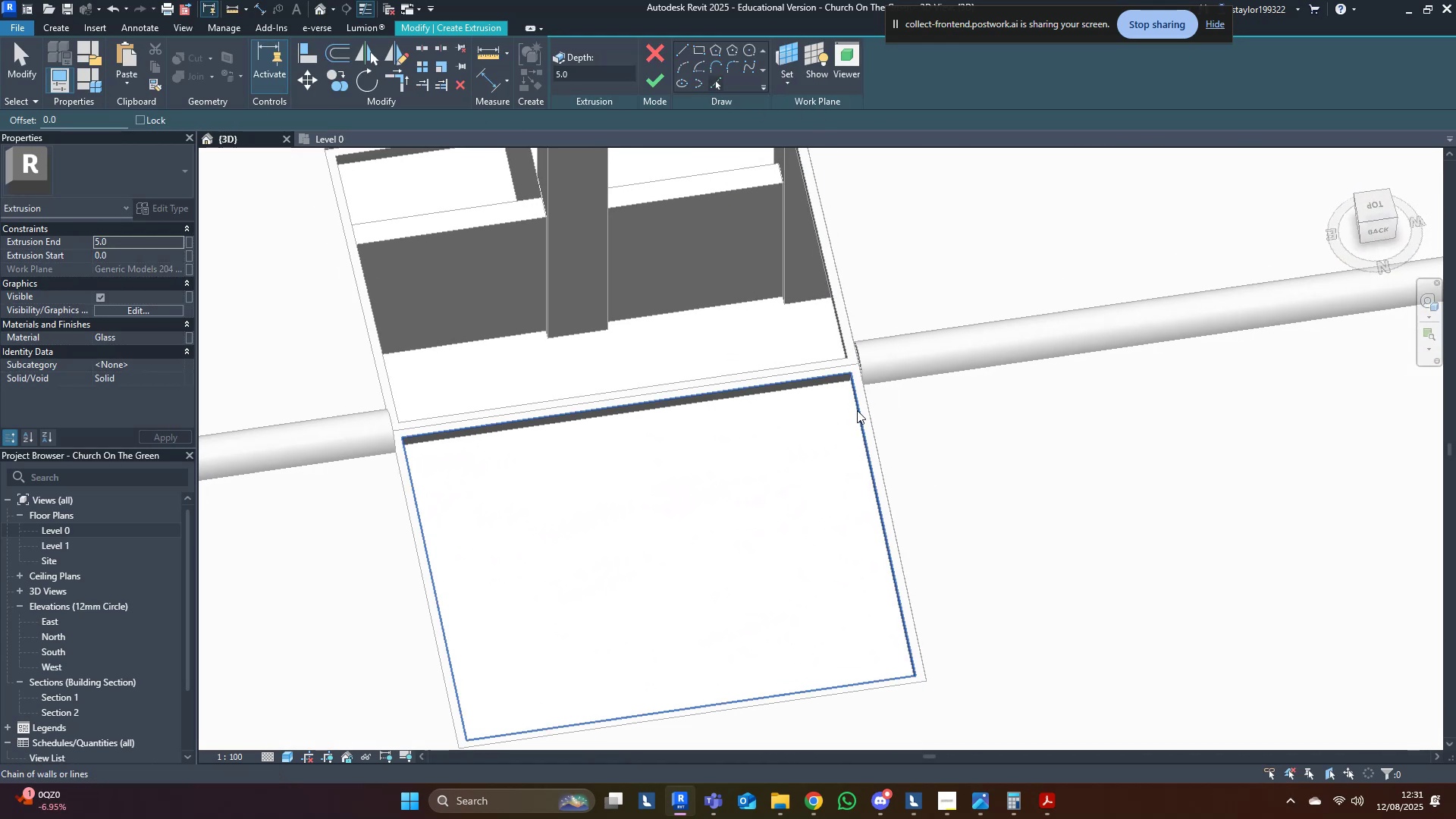 
left_click([857, 410])
 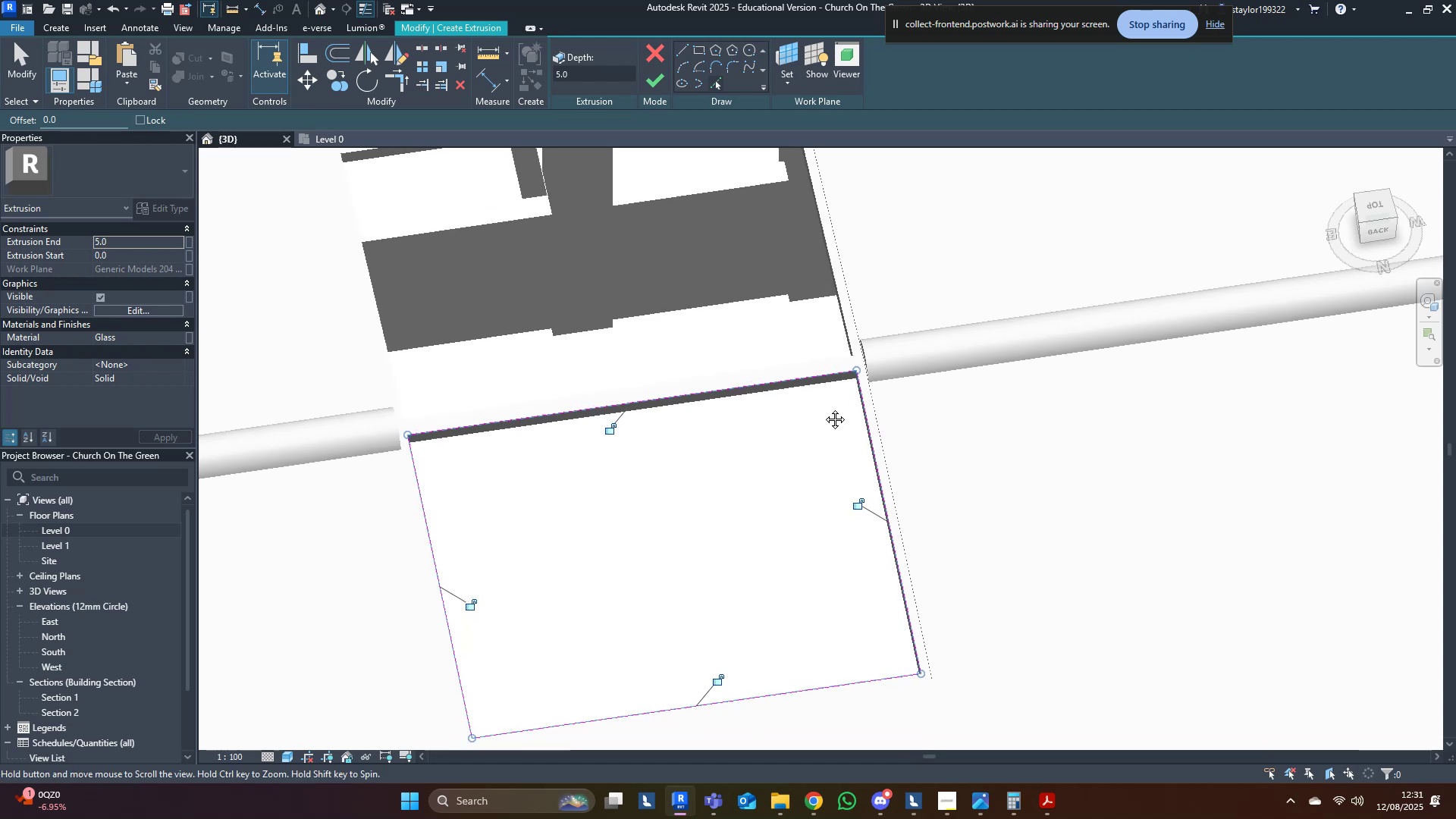 
key(M)
 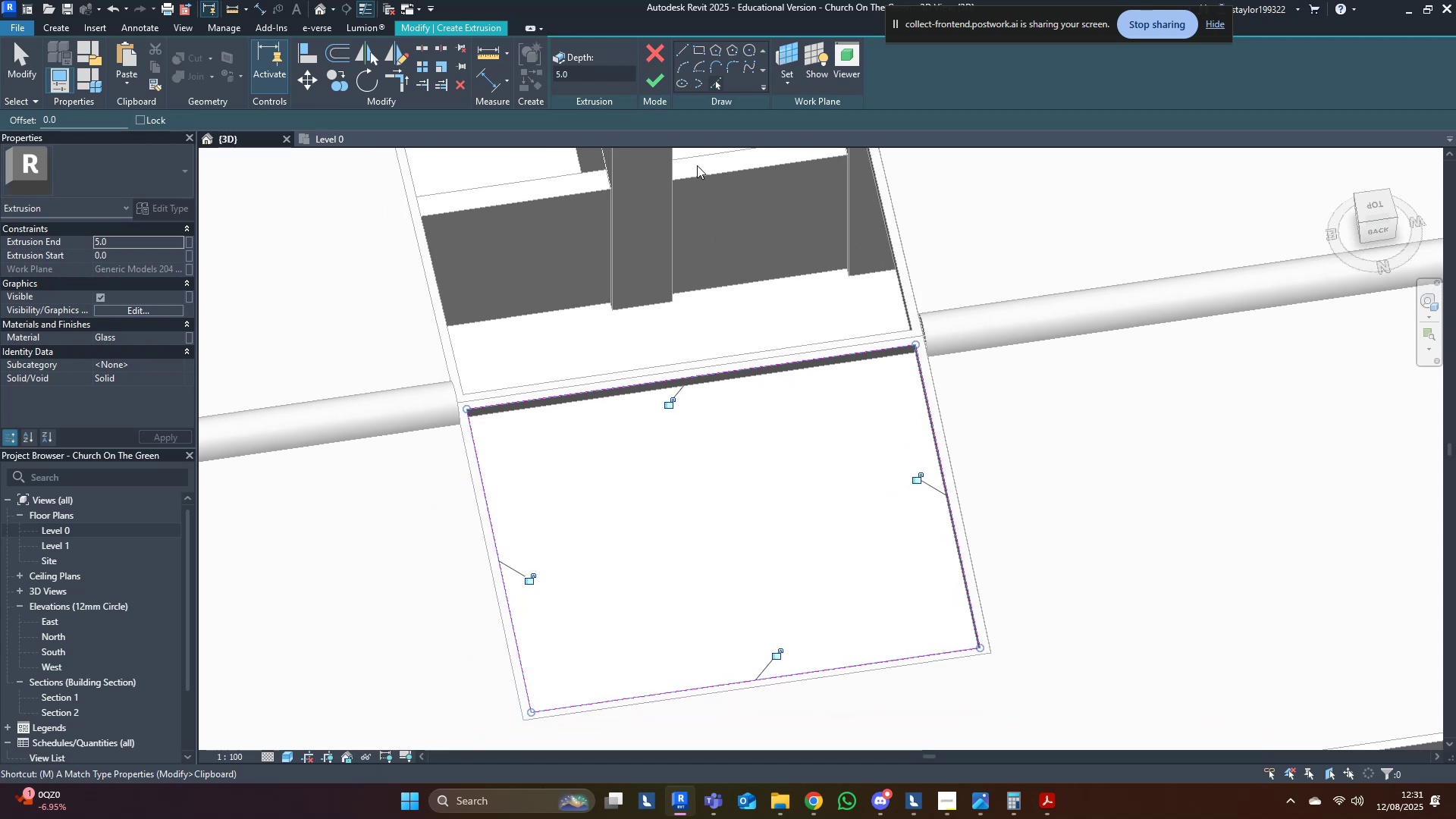 
hold_key(key=D, duration=10.9)
 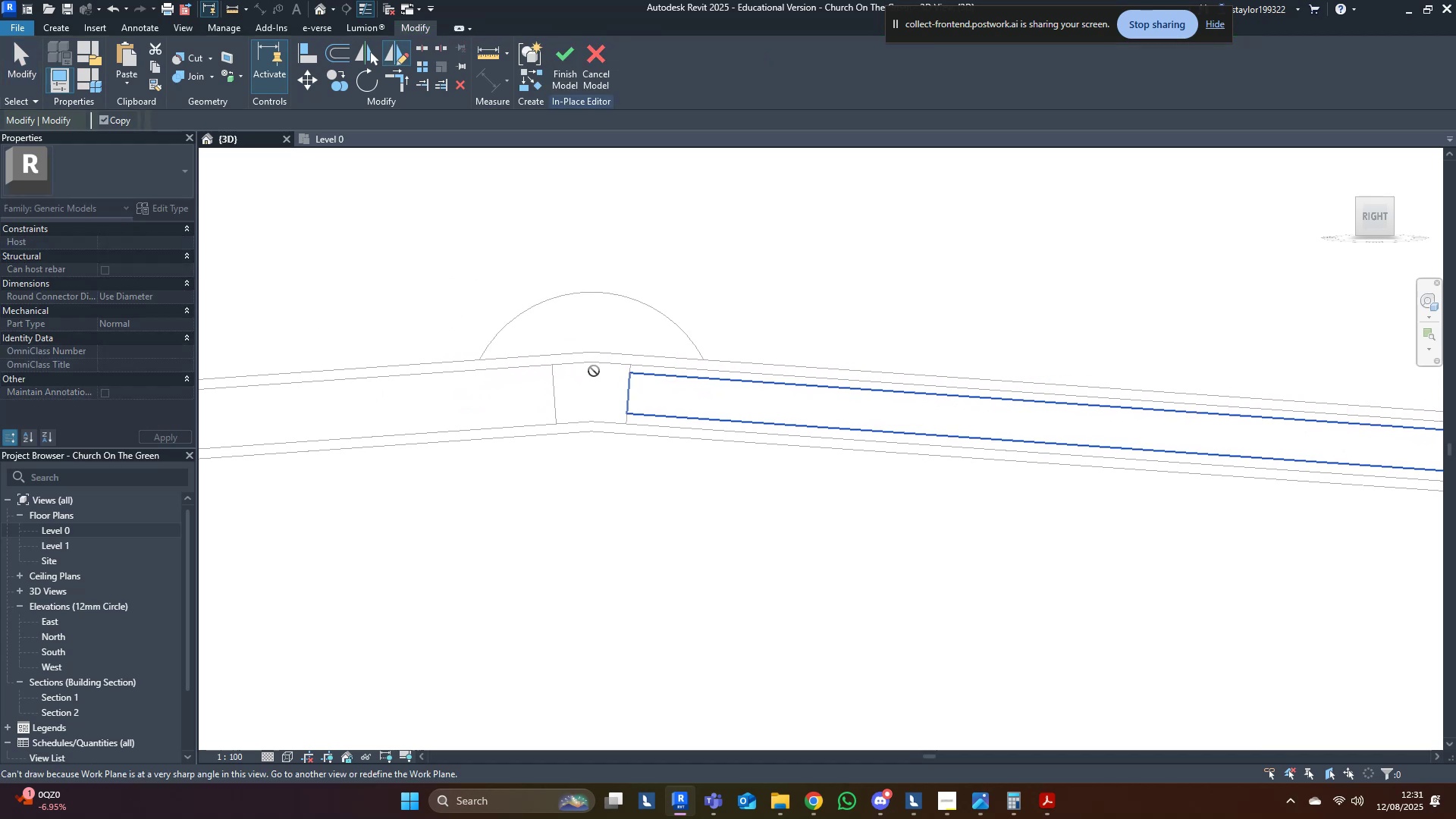 
left_click([561, 80])
 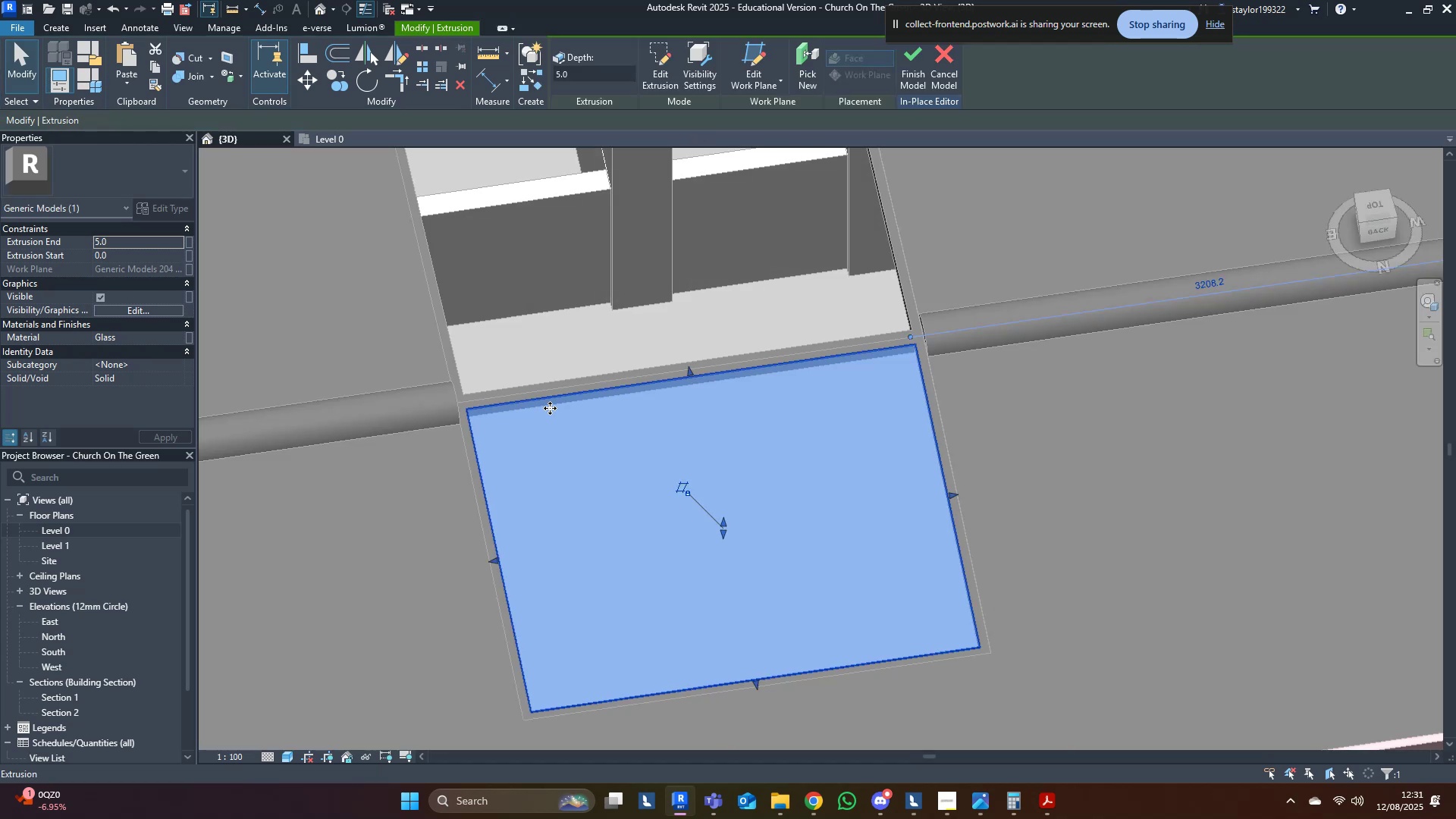 
hold_key(key=ShiftLeft, duration=0.48)
 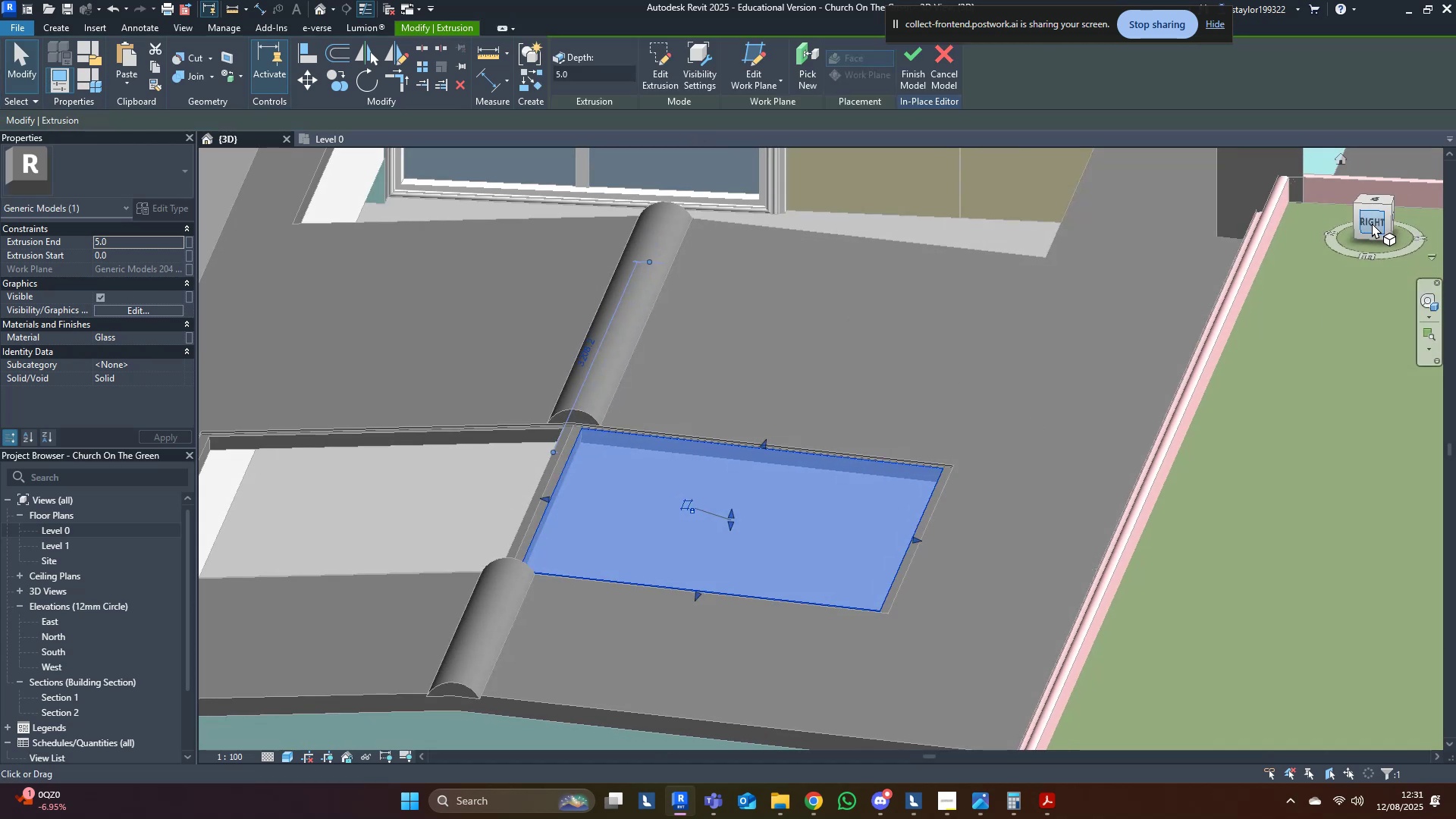 
middle_click([944, 499])
 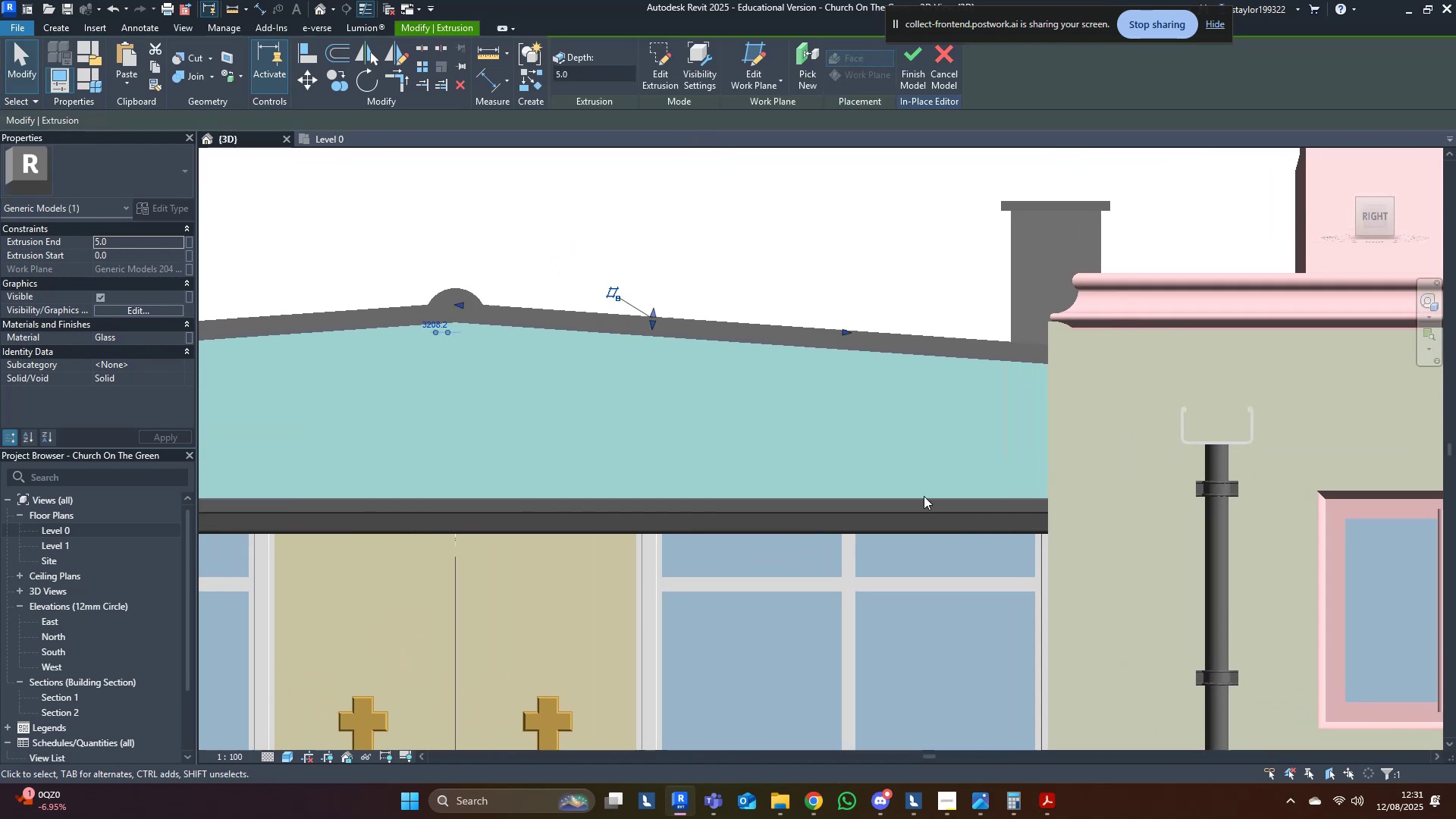 
type(wf)
 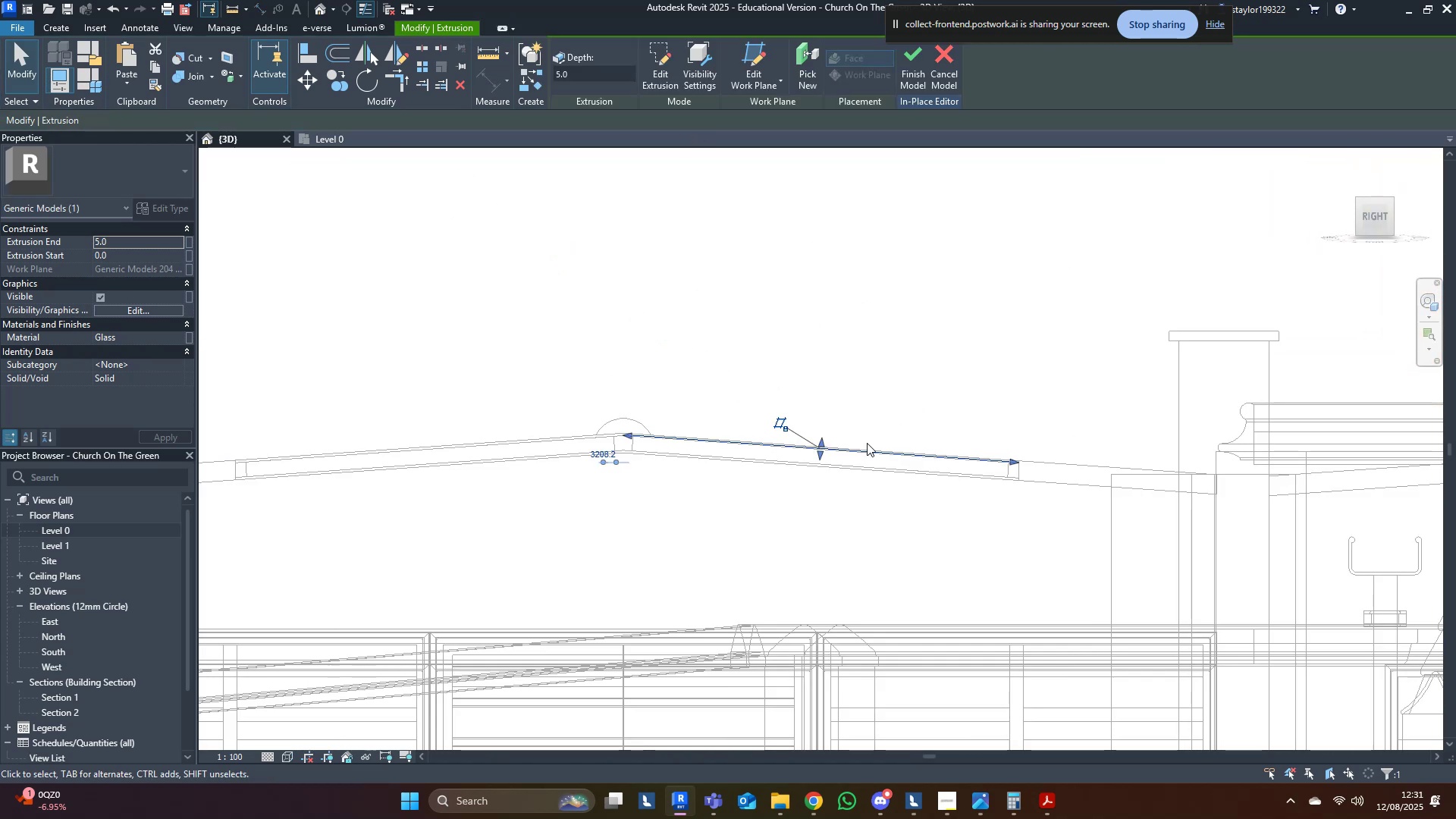 
scroll: coordinate [855, 466], scroll_direction: up, amount: 10.0
 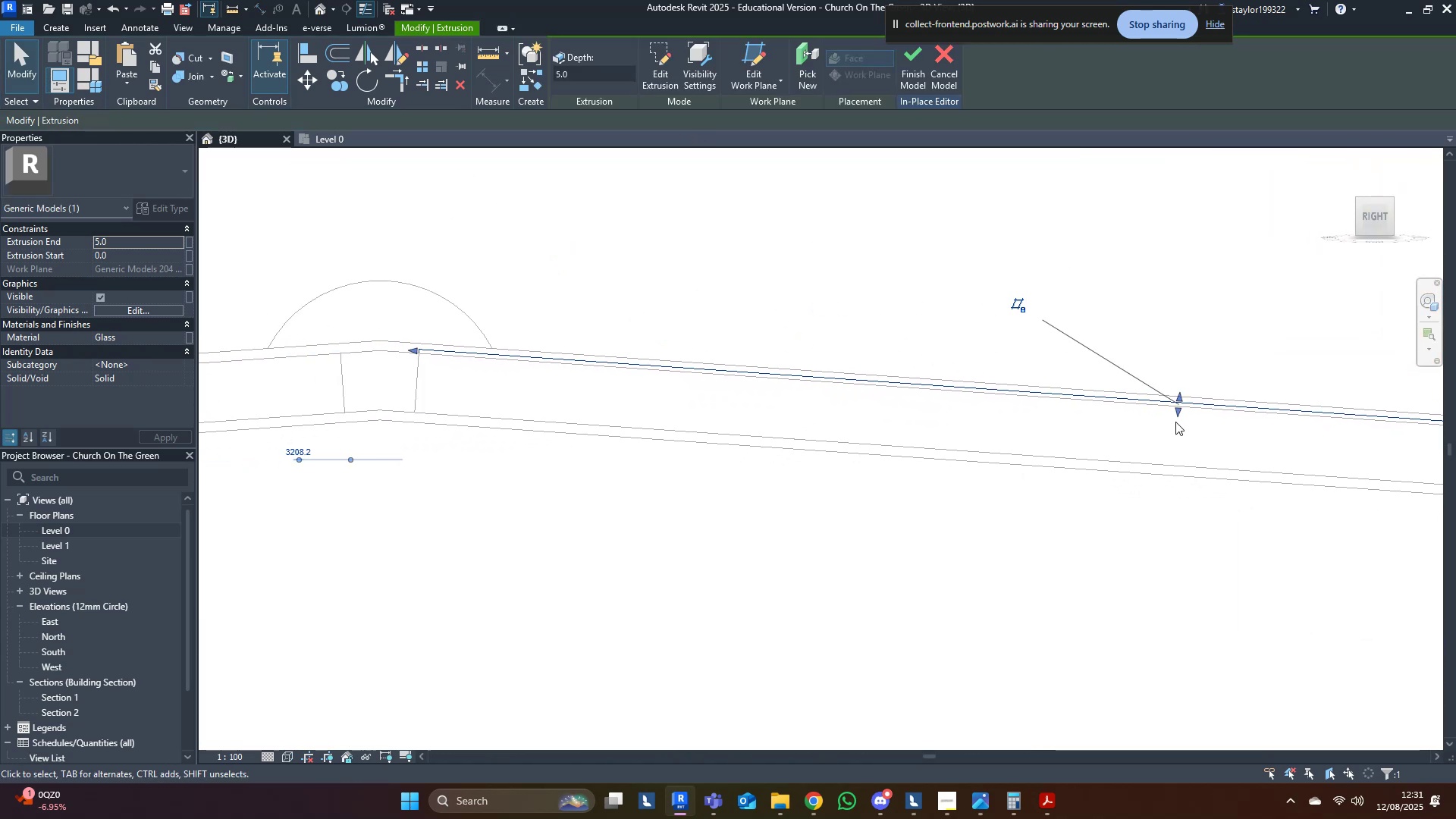 
left_click_drag(start_coordinate=[1177, 417], to_coordinate=[1181, 456])
 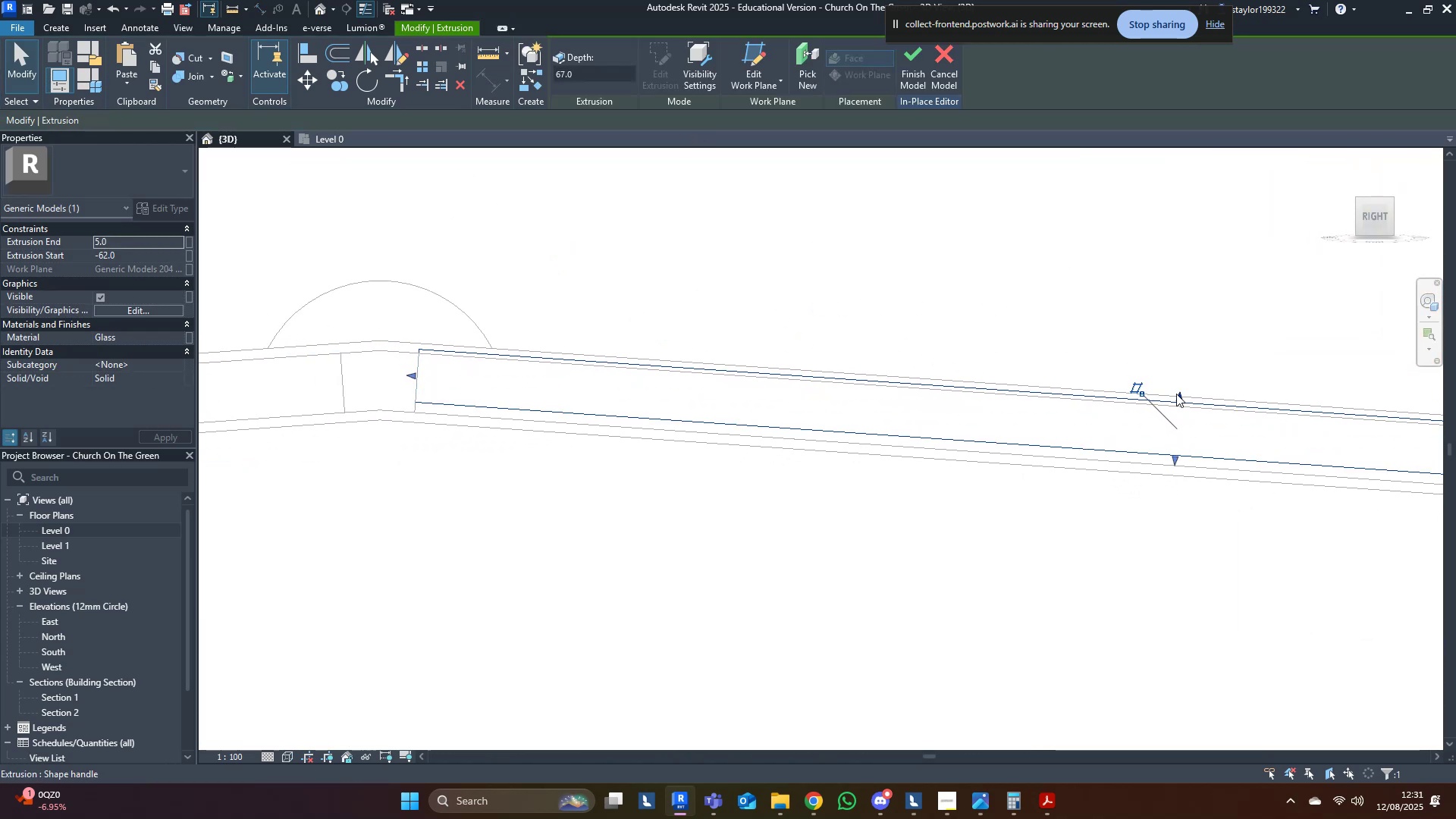 
left_click_drag(start_coordinate=[1178, 399], to_coordinate=[1191, 416])
 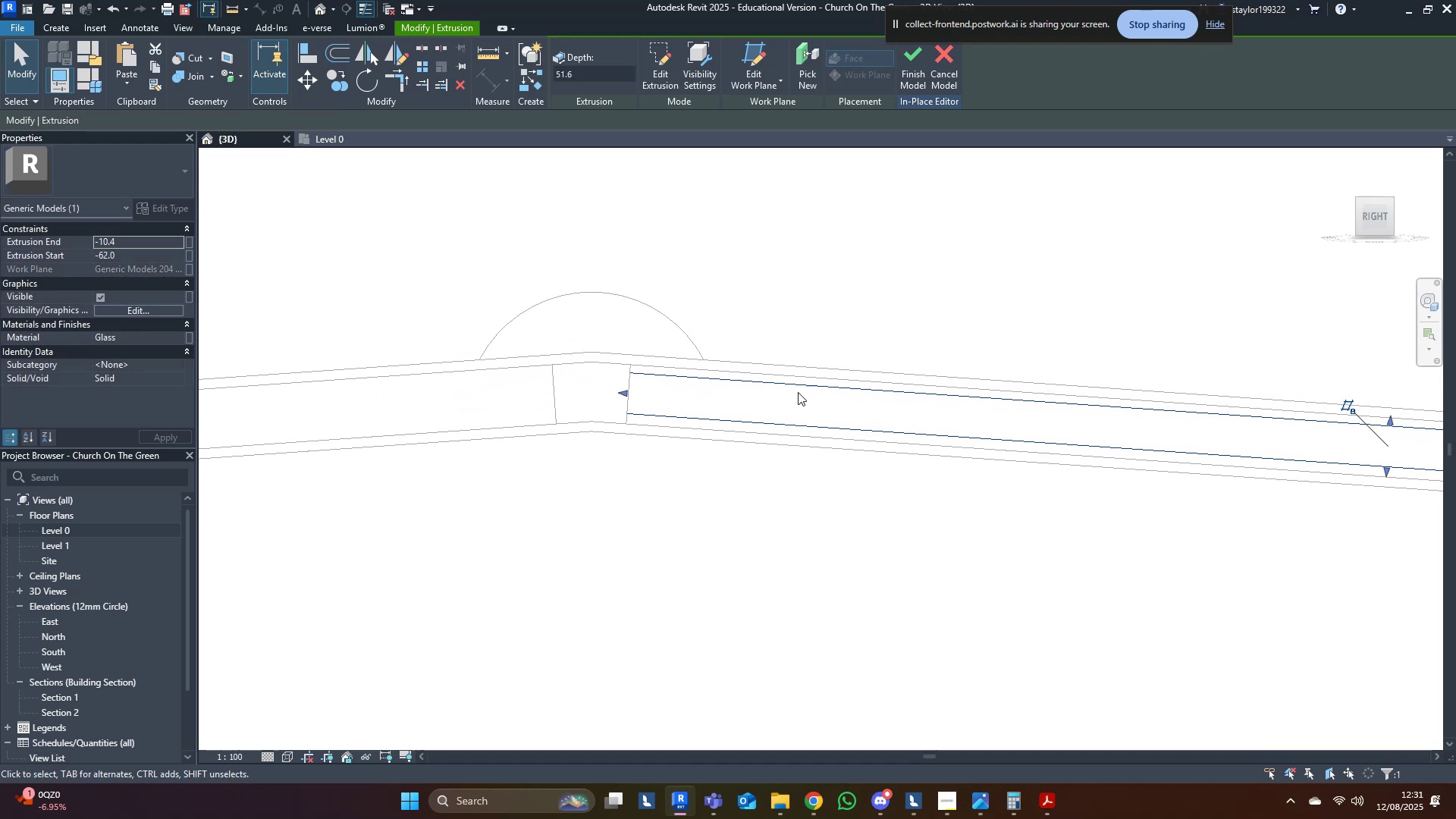 
type(m)
key(Escape)
type(sd)
 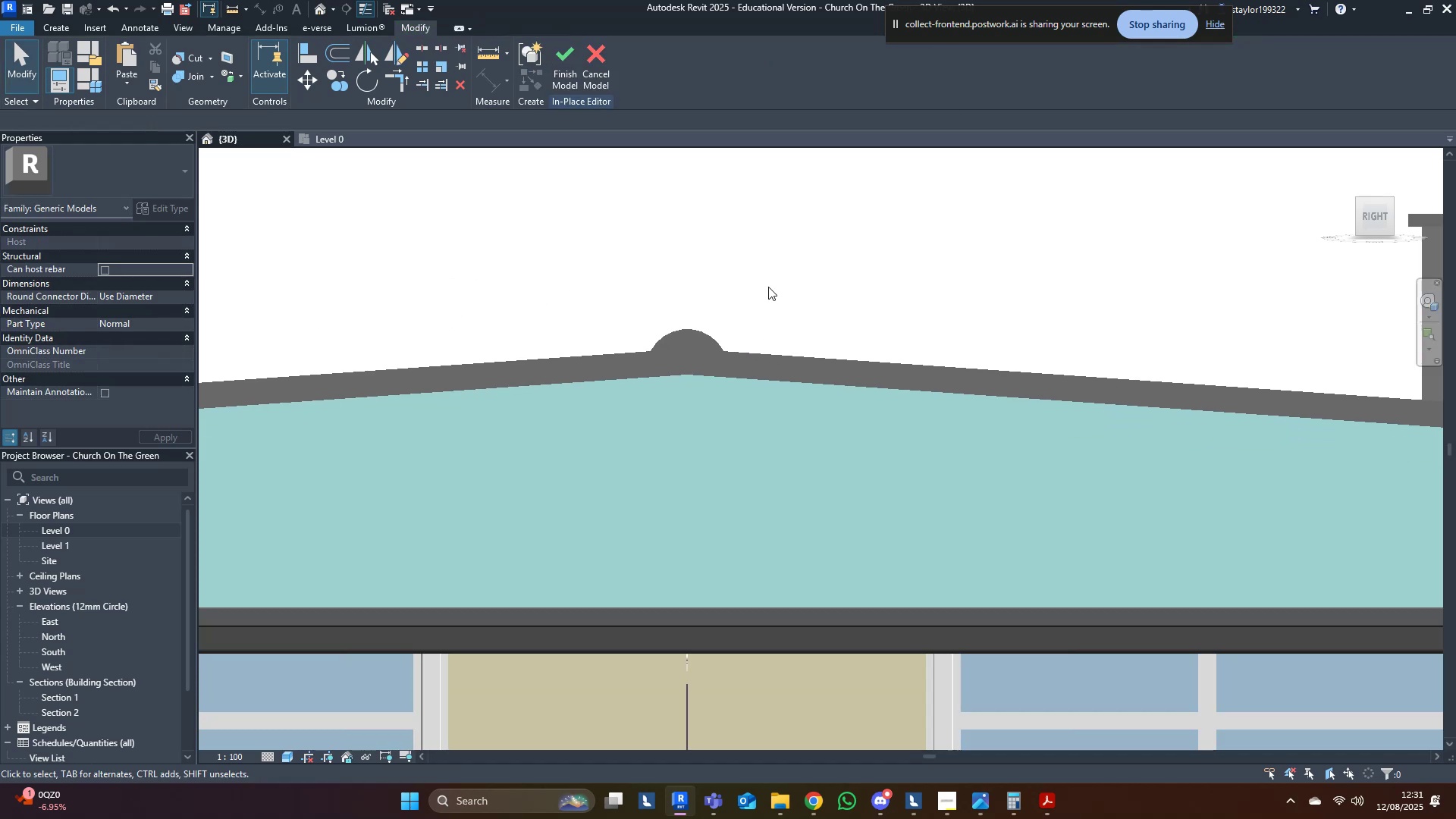 
scroll: coordinate [736, 345], scroll_direction: down, amount: 8.0
 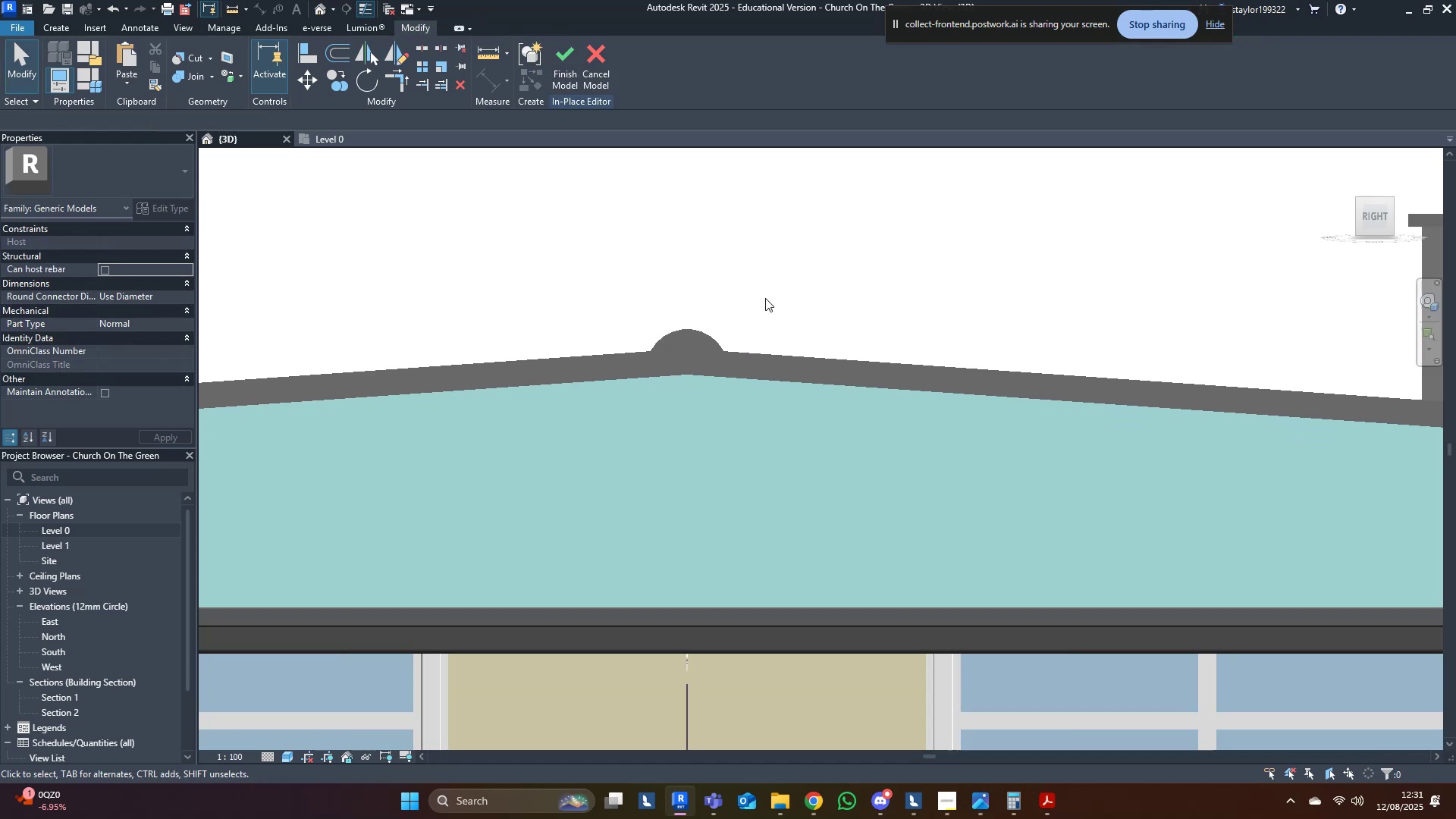 
left_click([768, 287])
 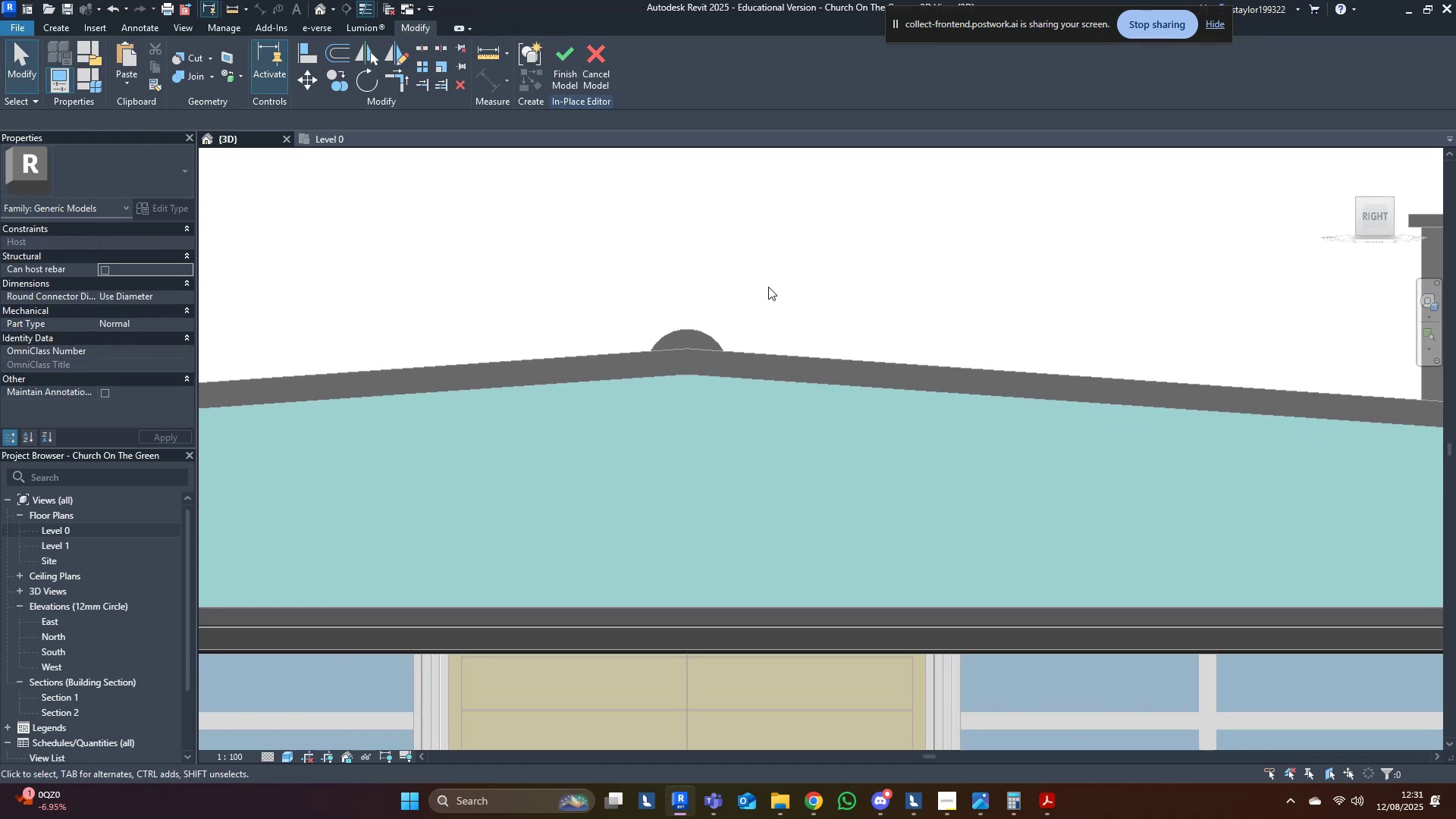 
middle_click([768, 287])
 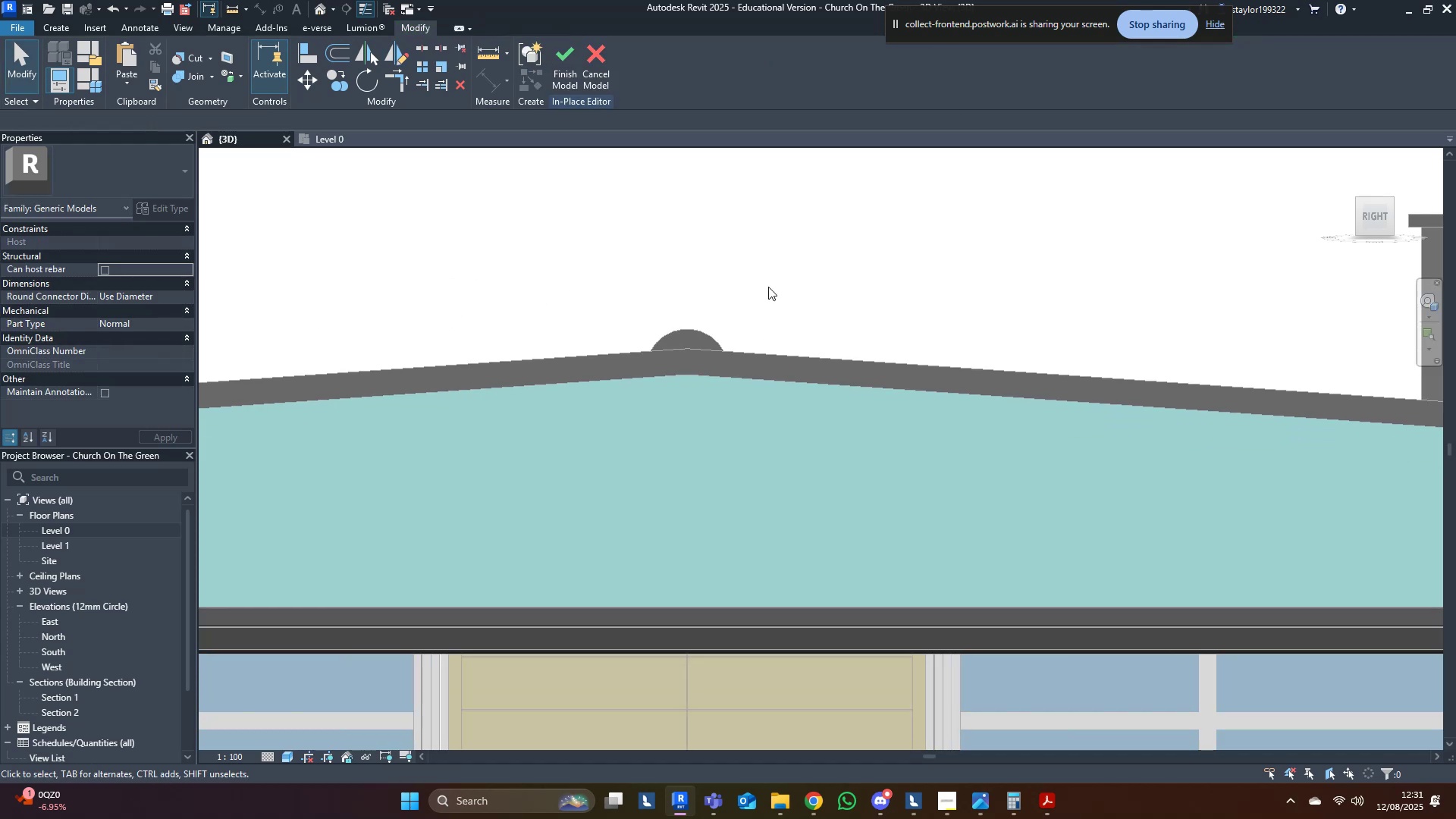 
type(pk)
 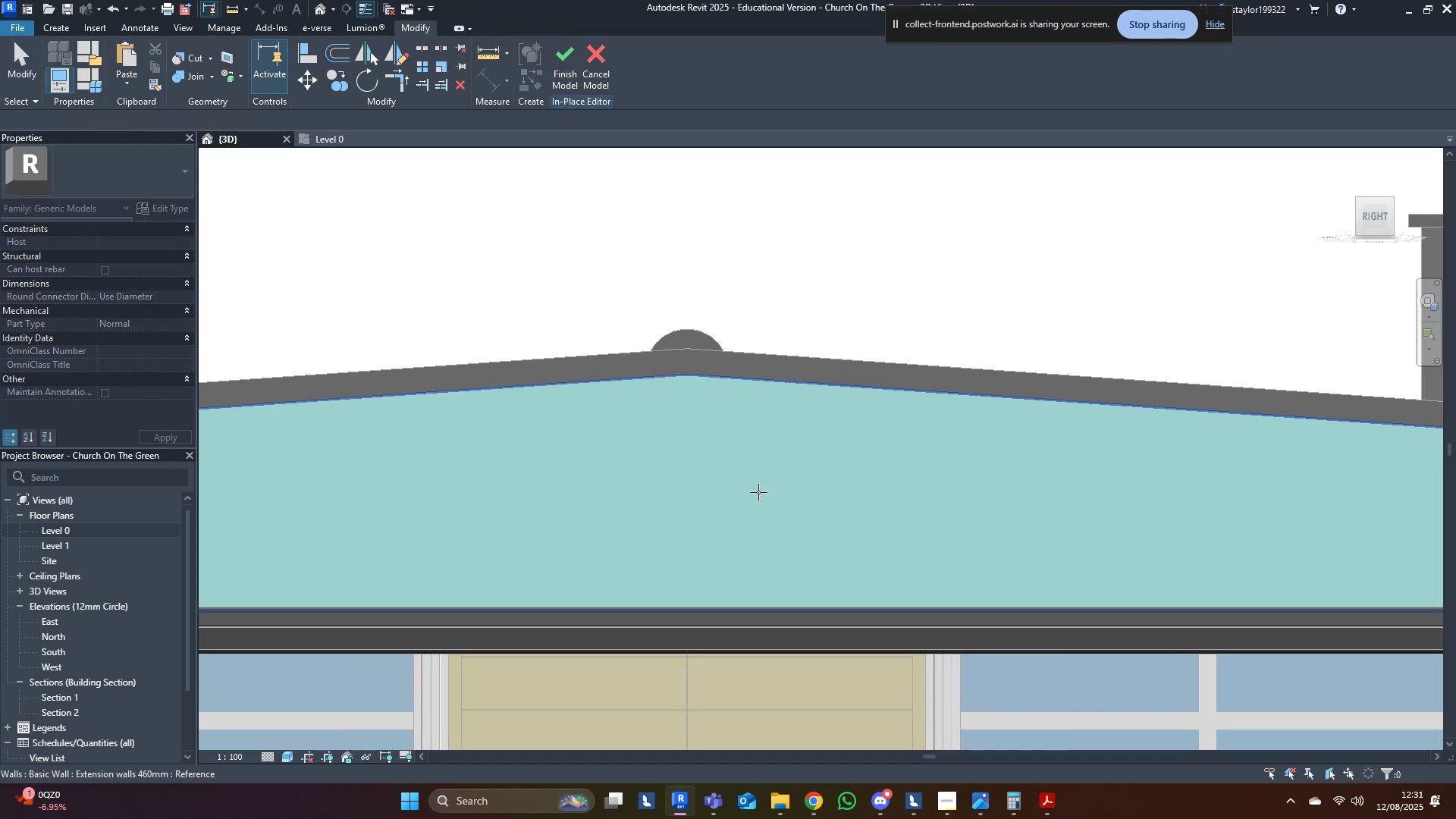 
left_click([758, 492])
 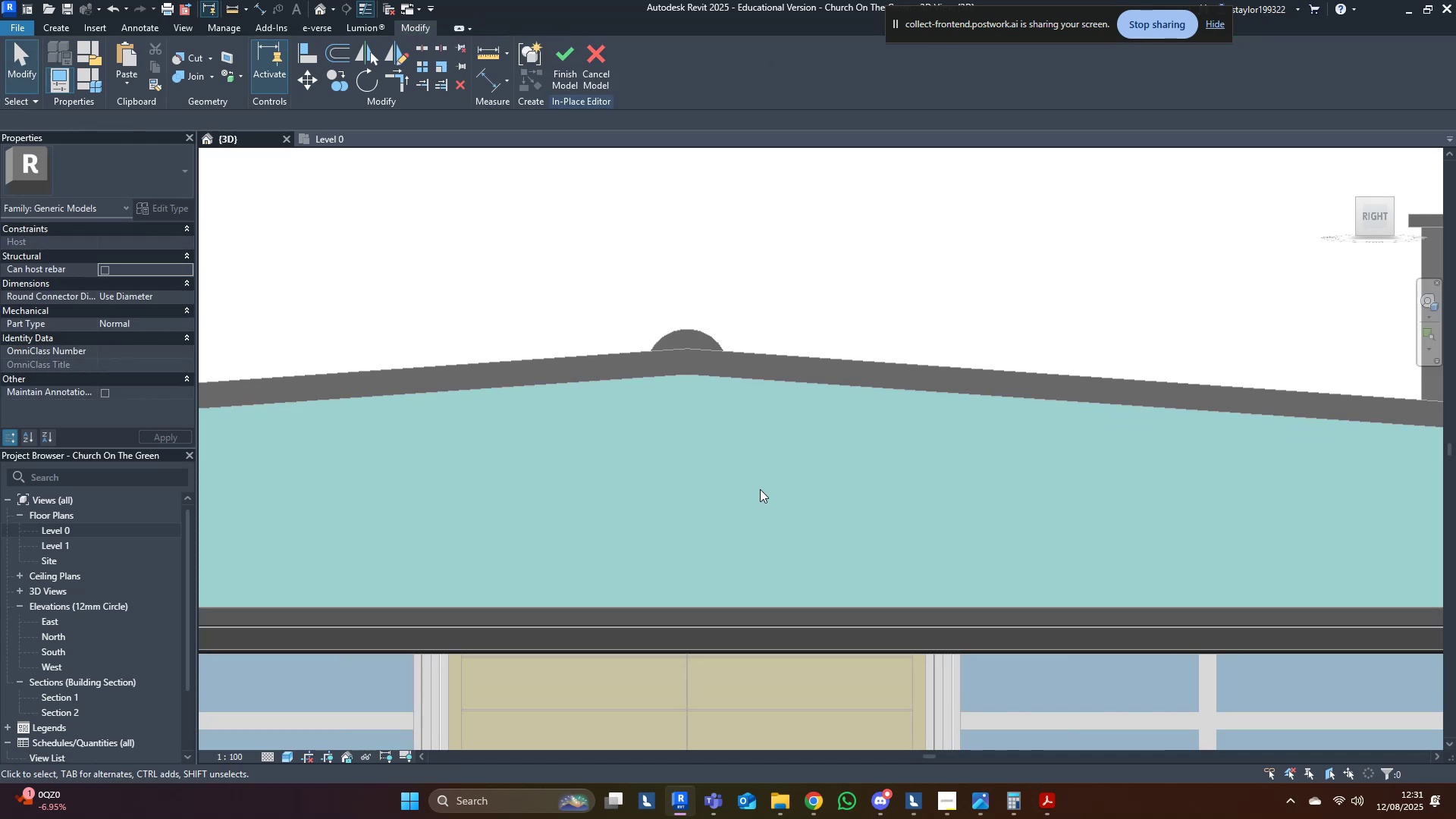 
type(wf)
 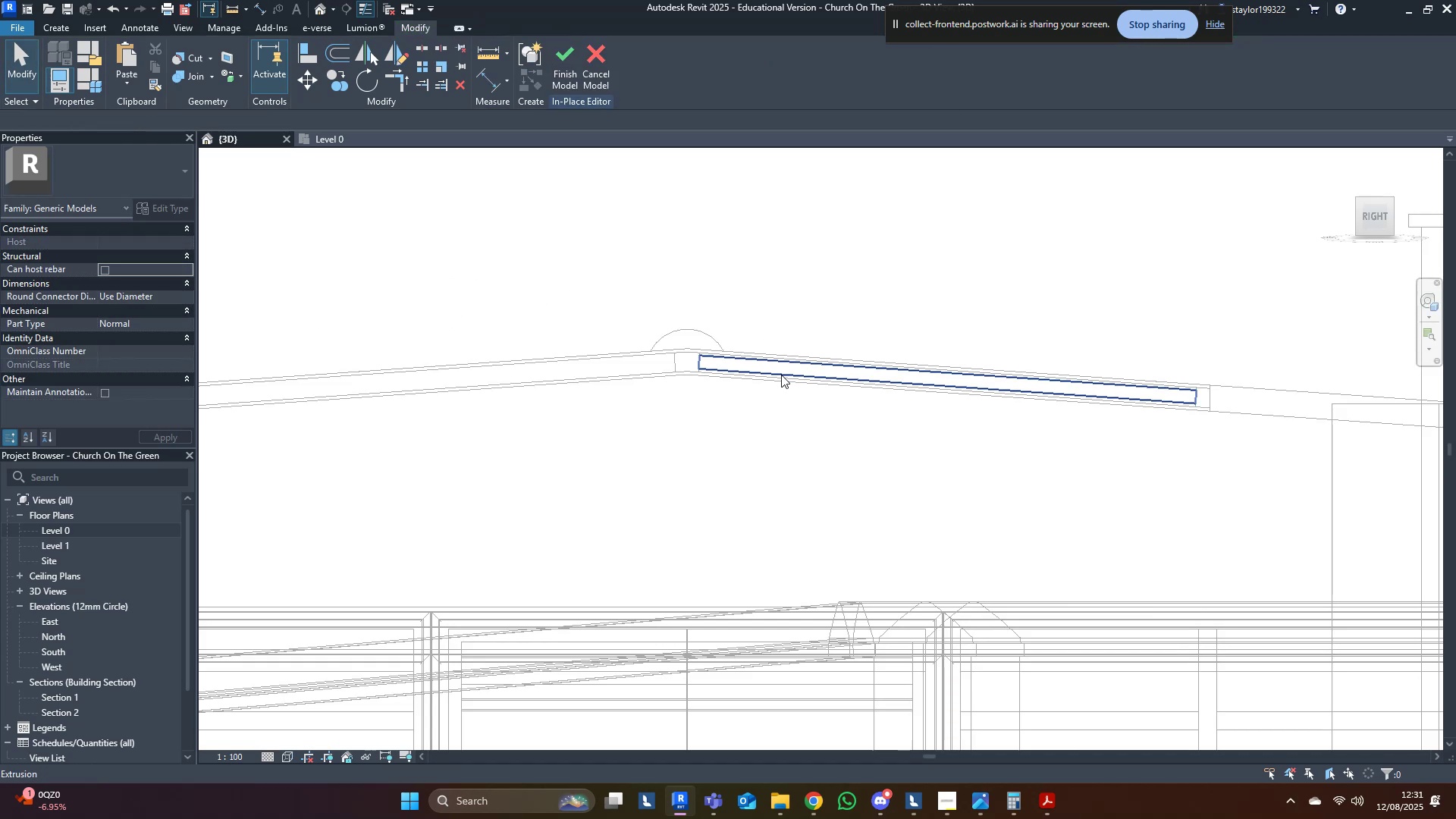 
left_click([781, 375])
 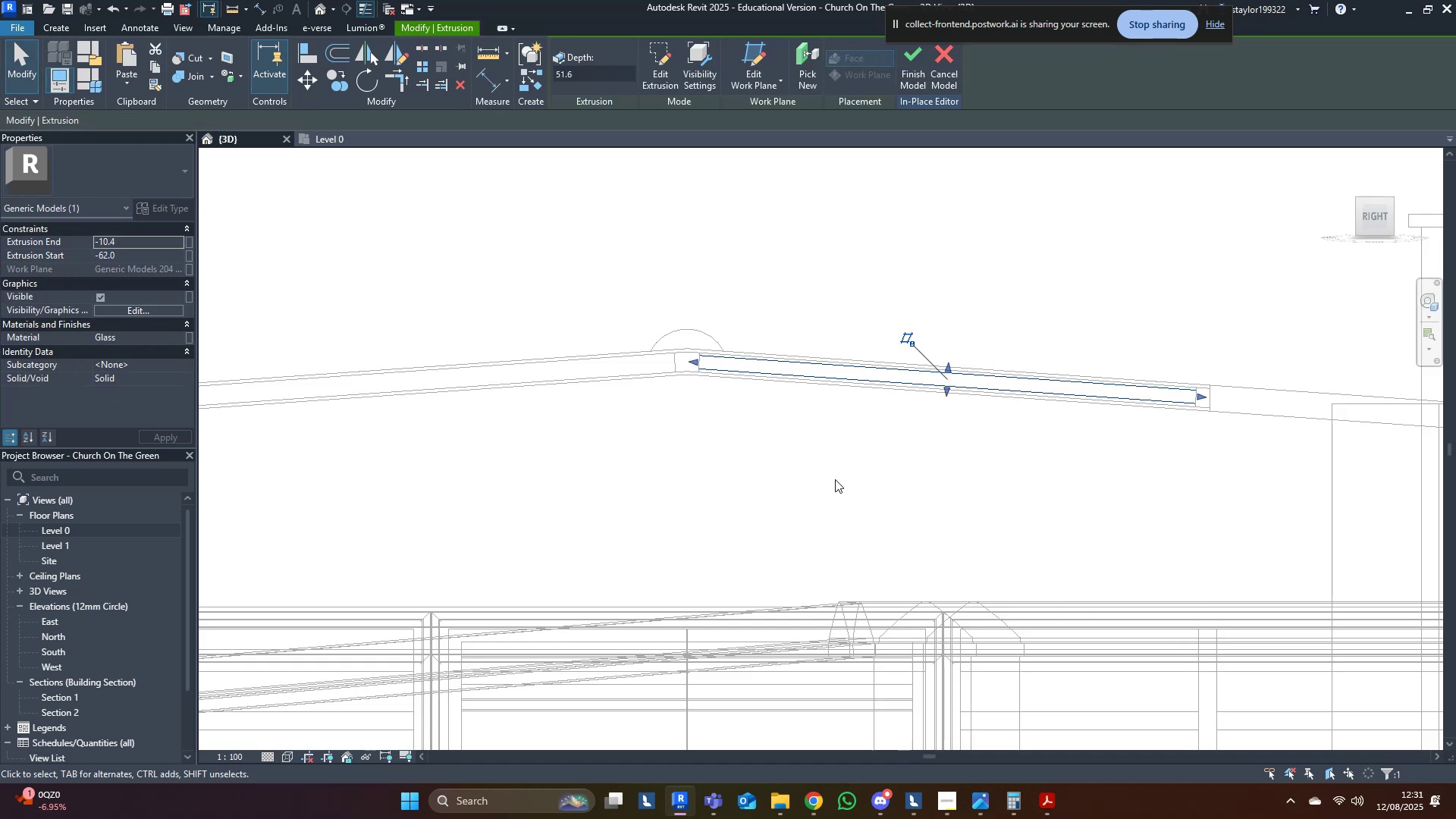 
type(dm)
 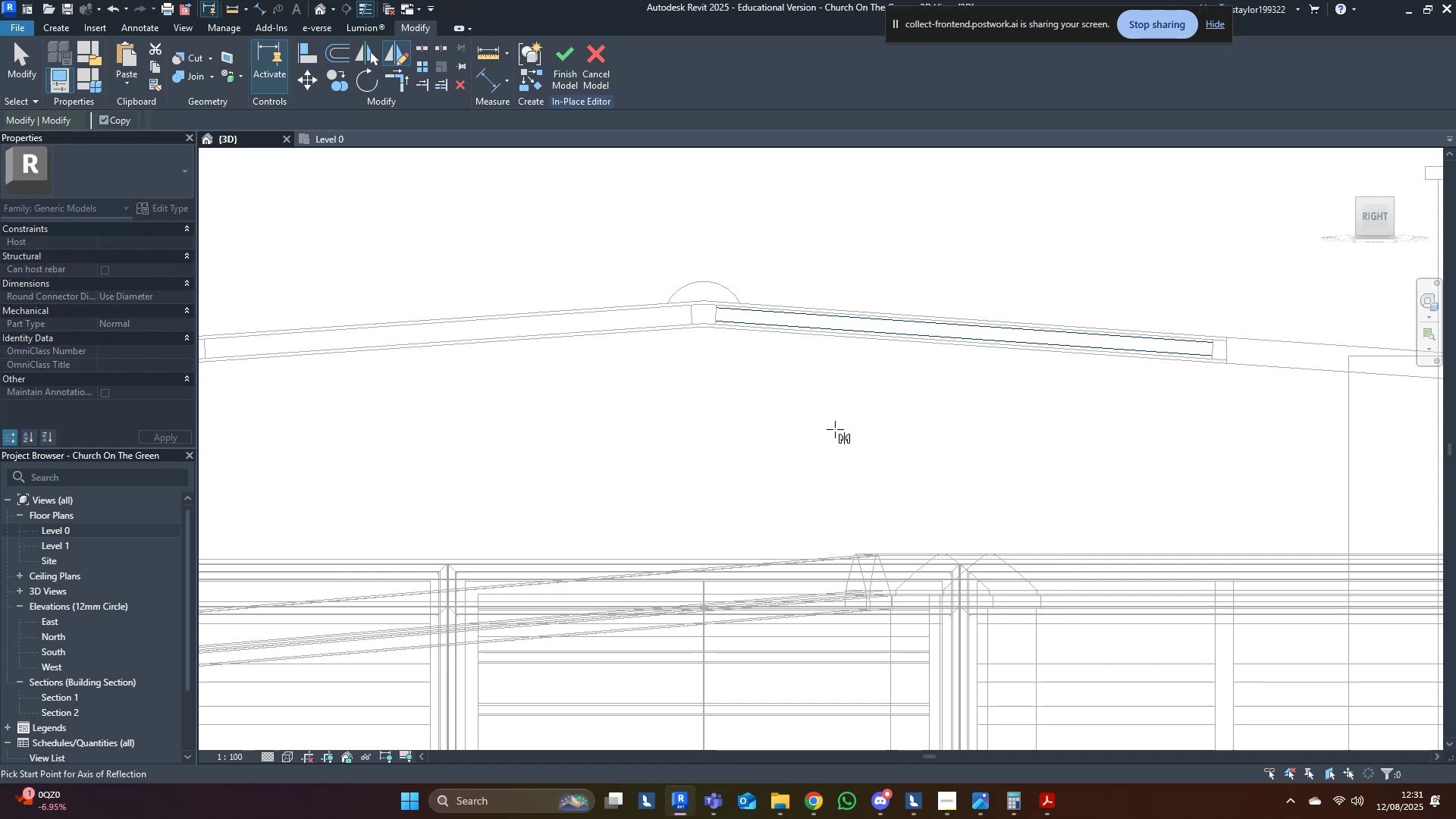 
scroll: coordinate [693, 291], scroll_direction: up, amount: 7.0
 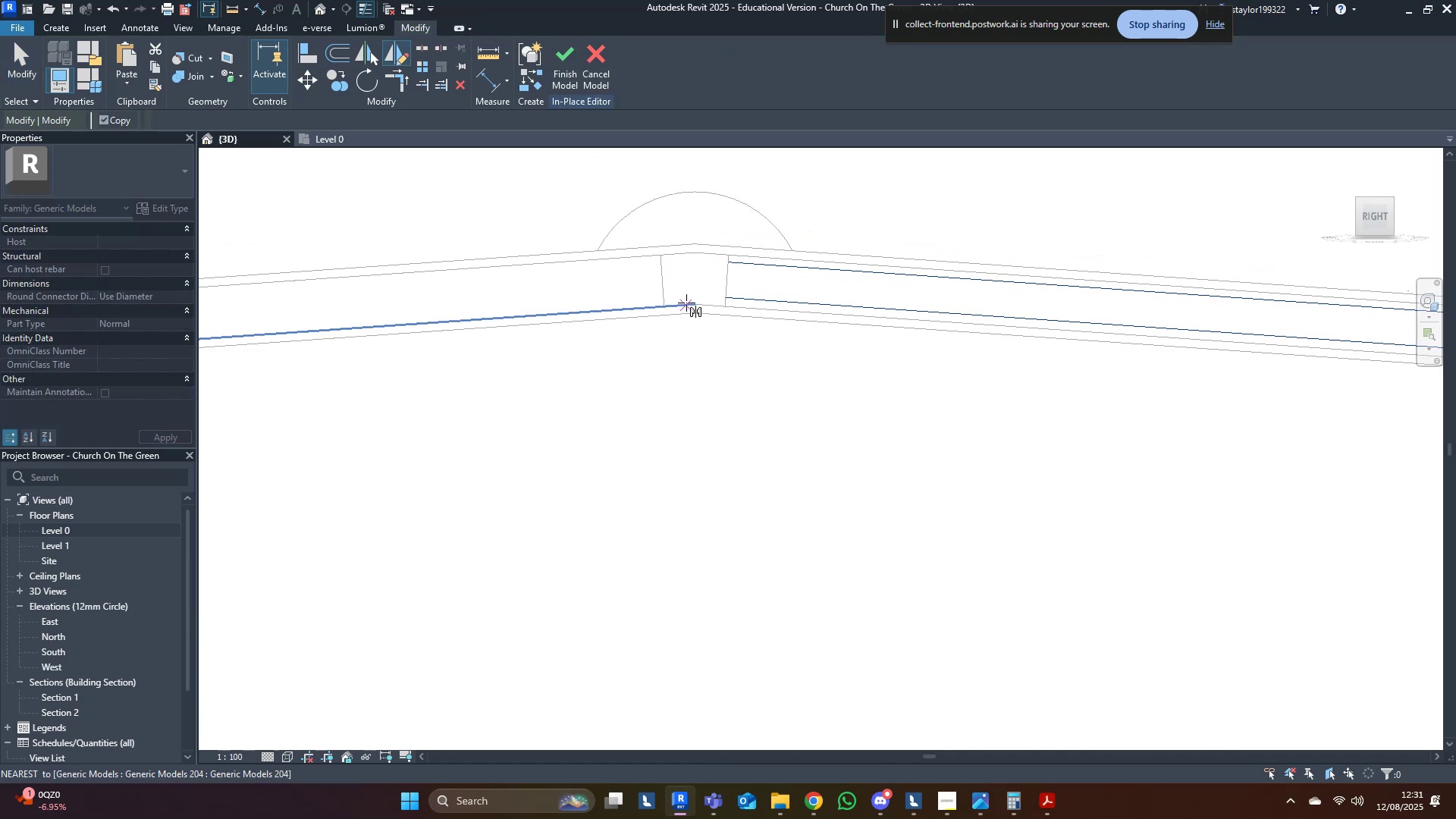 
left_click([694, 304])
 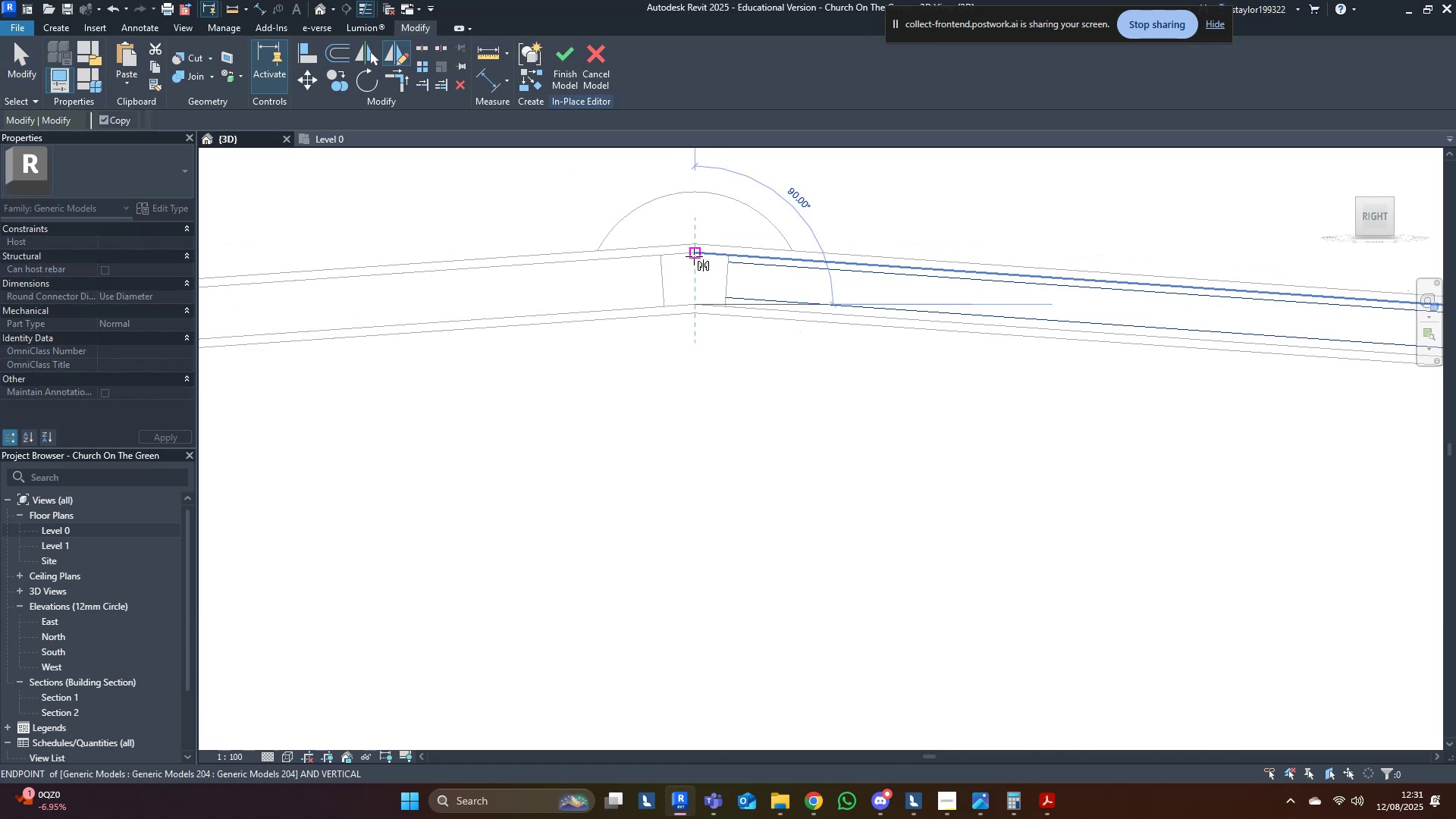 
left_click([694, 256])
 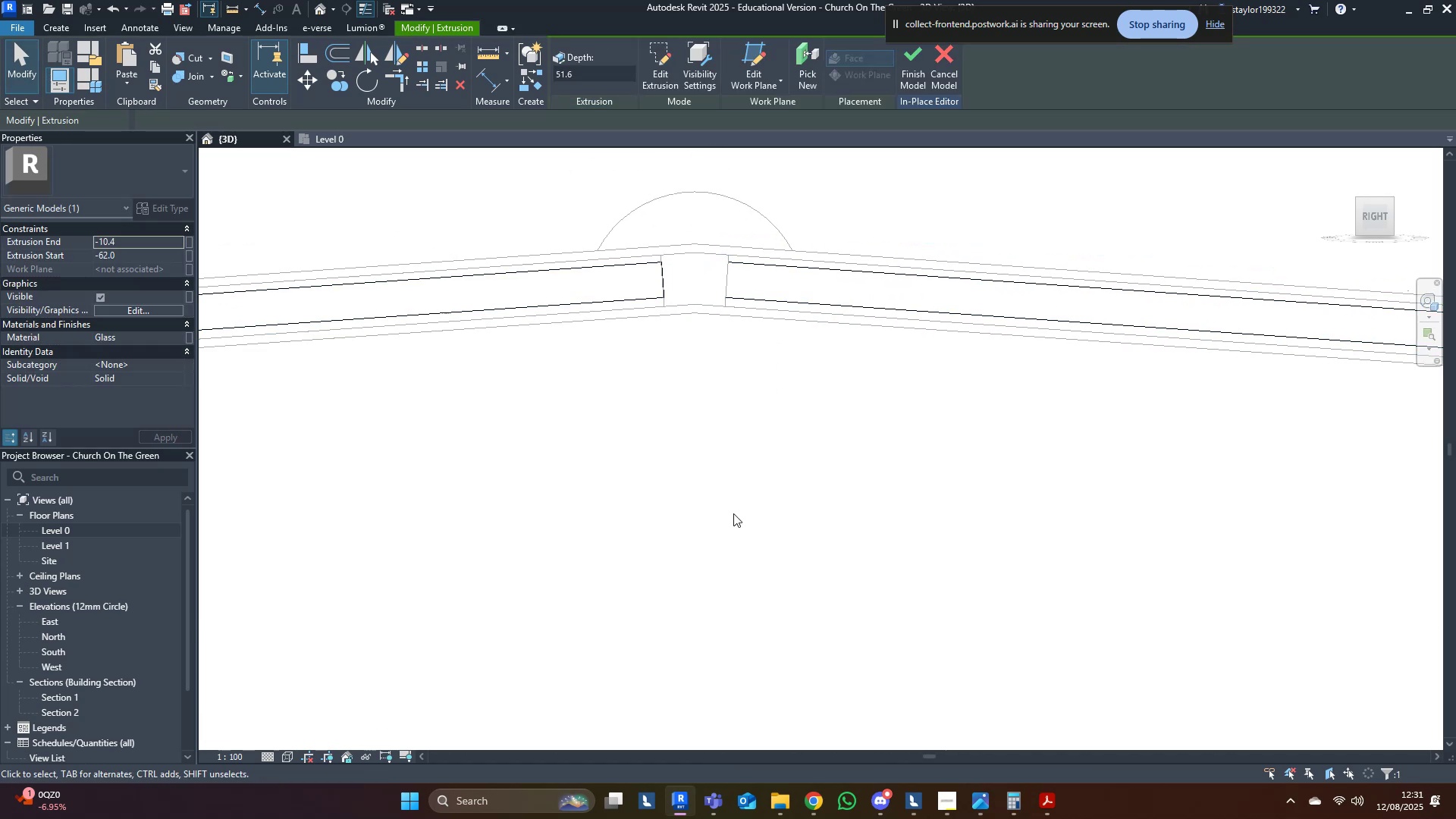 
scroll: coordinate [771, 504], scroll_direction: down, amount: 8.0
 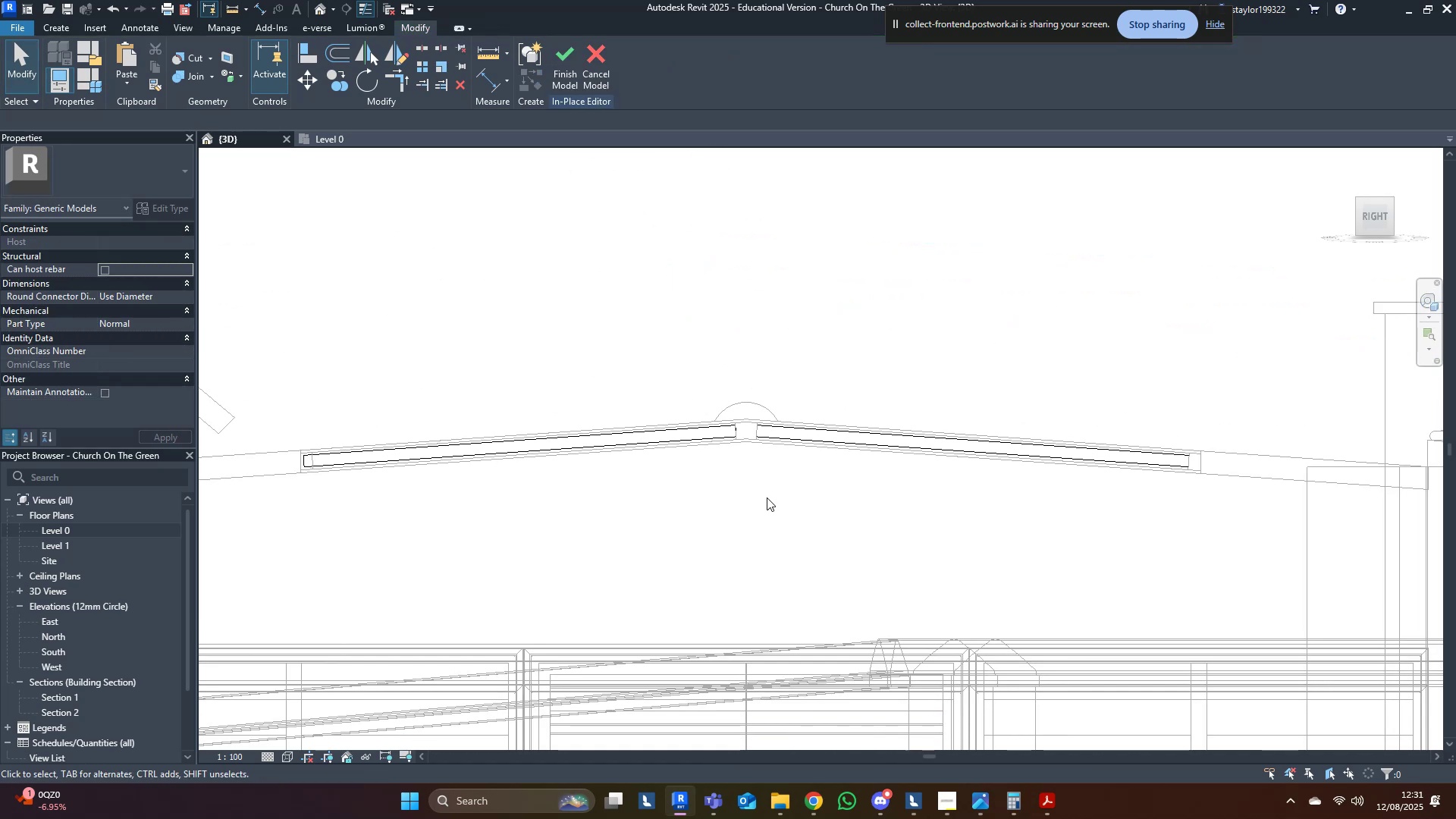 
scroll: coordinate [563, 447], scroll_direction: up, amount: 7.0
 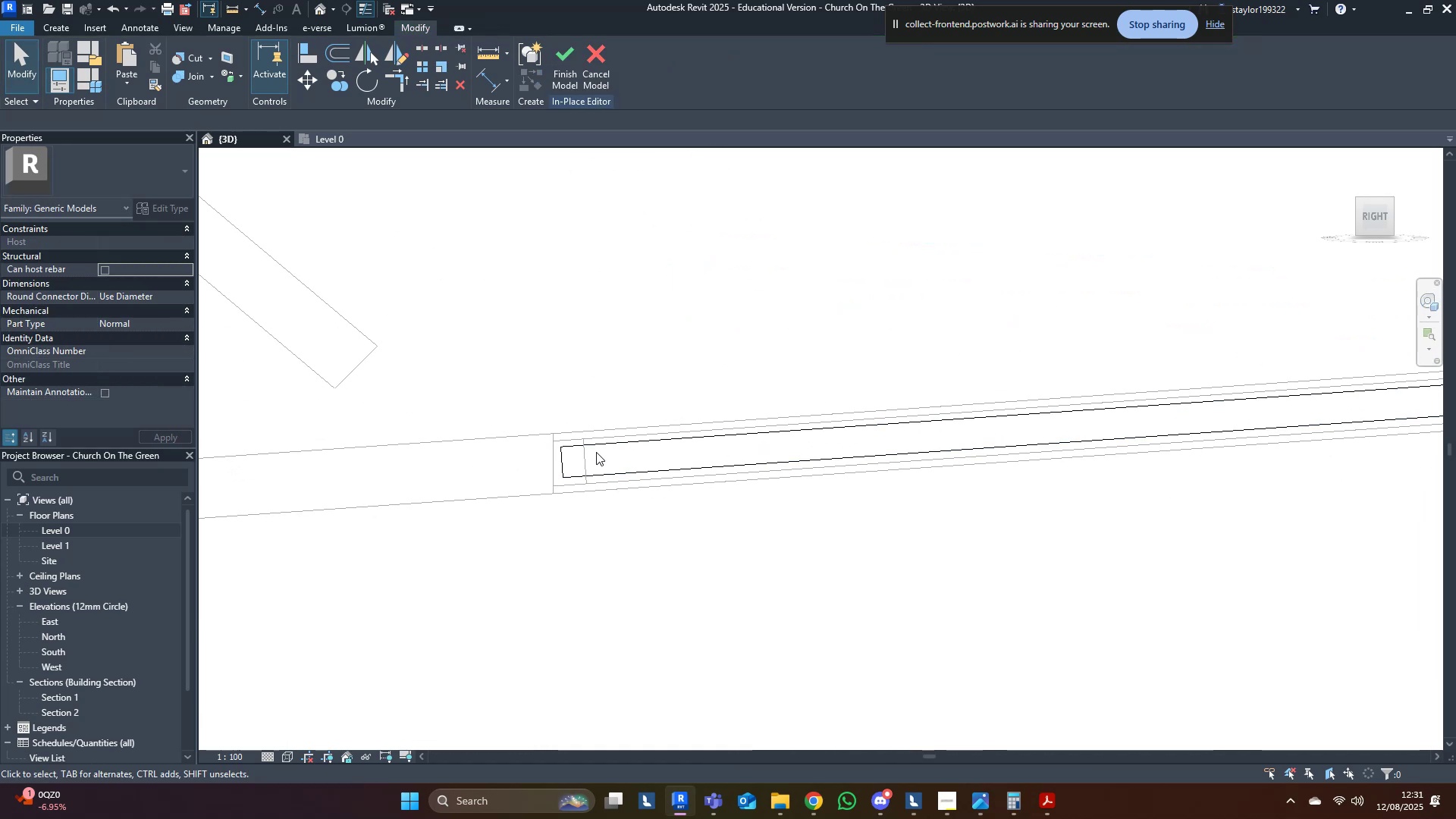 
left_click([596, 448])
 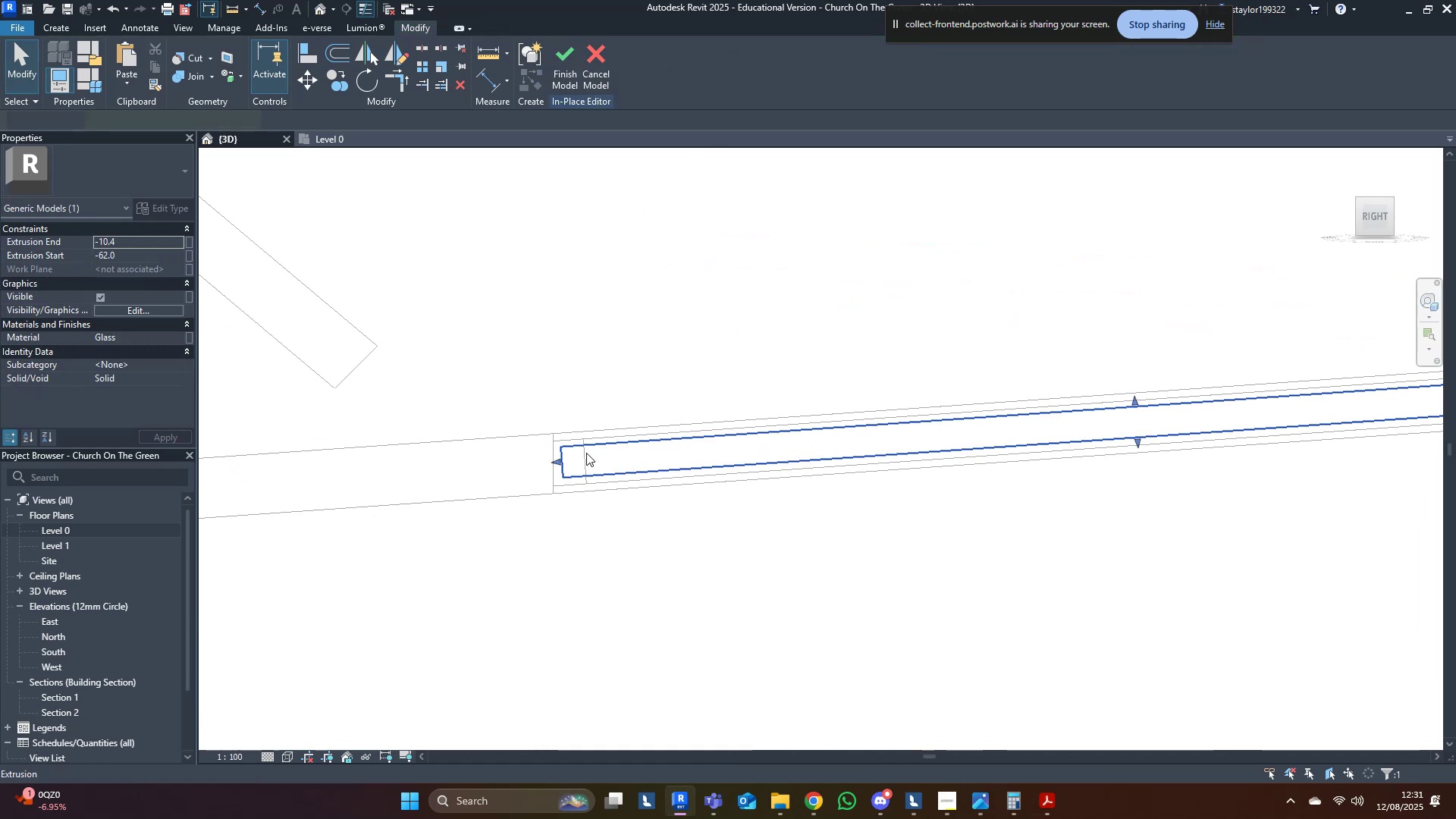 
scroll: coordinate [563, 463], scroll_direction: up, amount: 3.0
 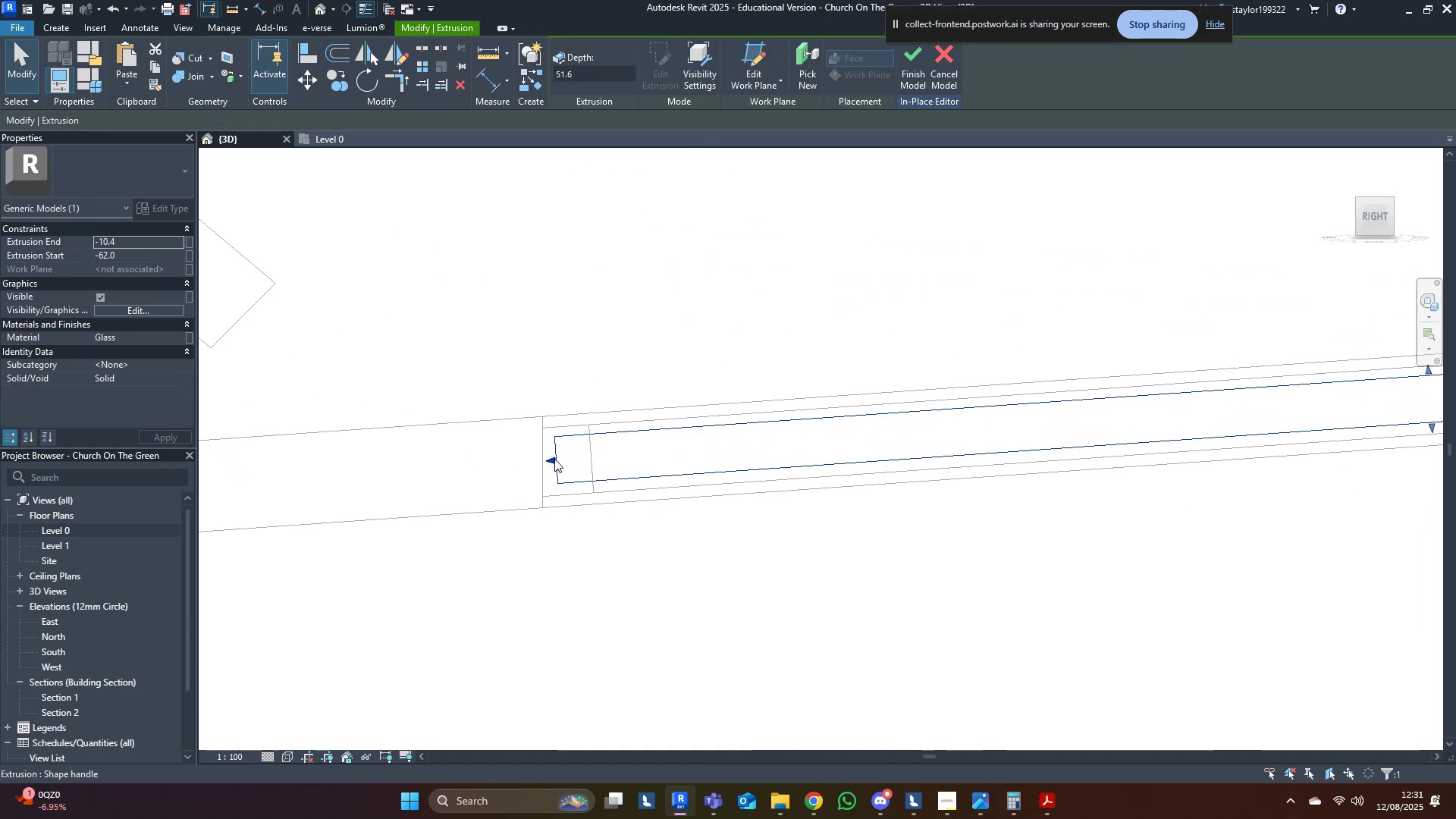 
left_click_drag(start_coordinate=[549, 459], to_coordinate=[591, 458])
 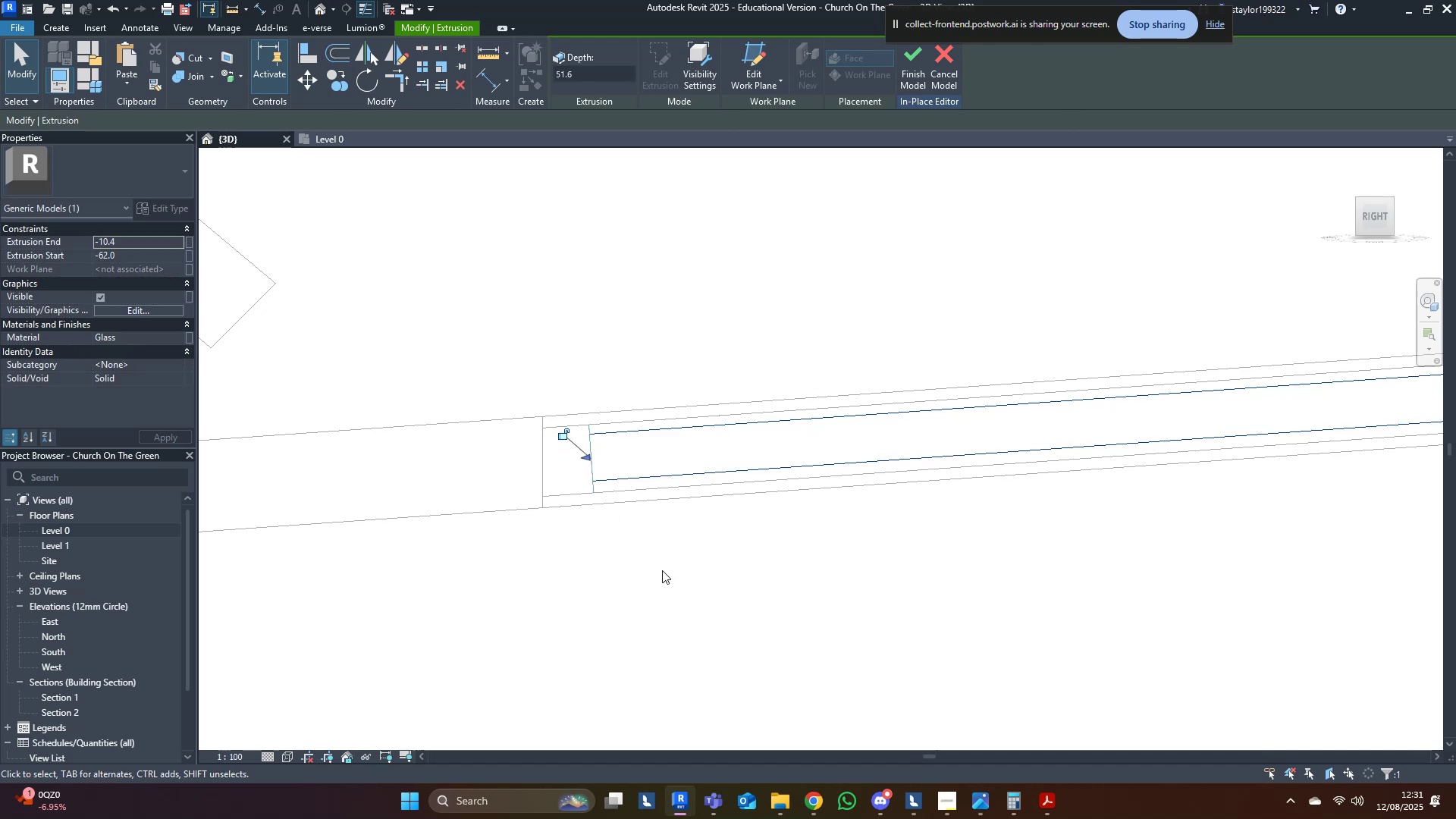 
left_click([671, 579])
 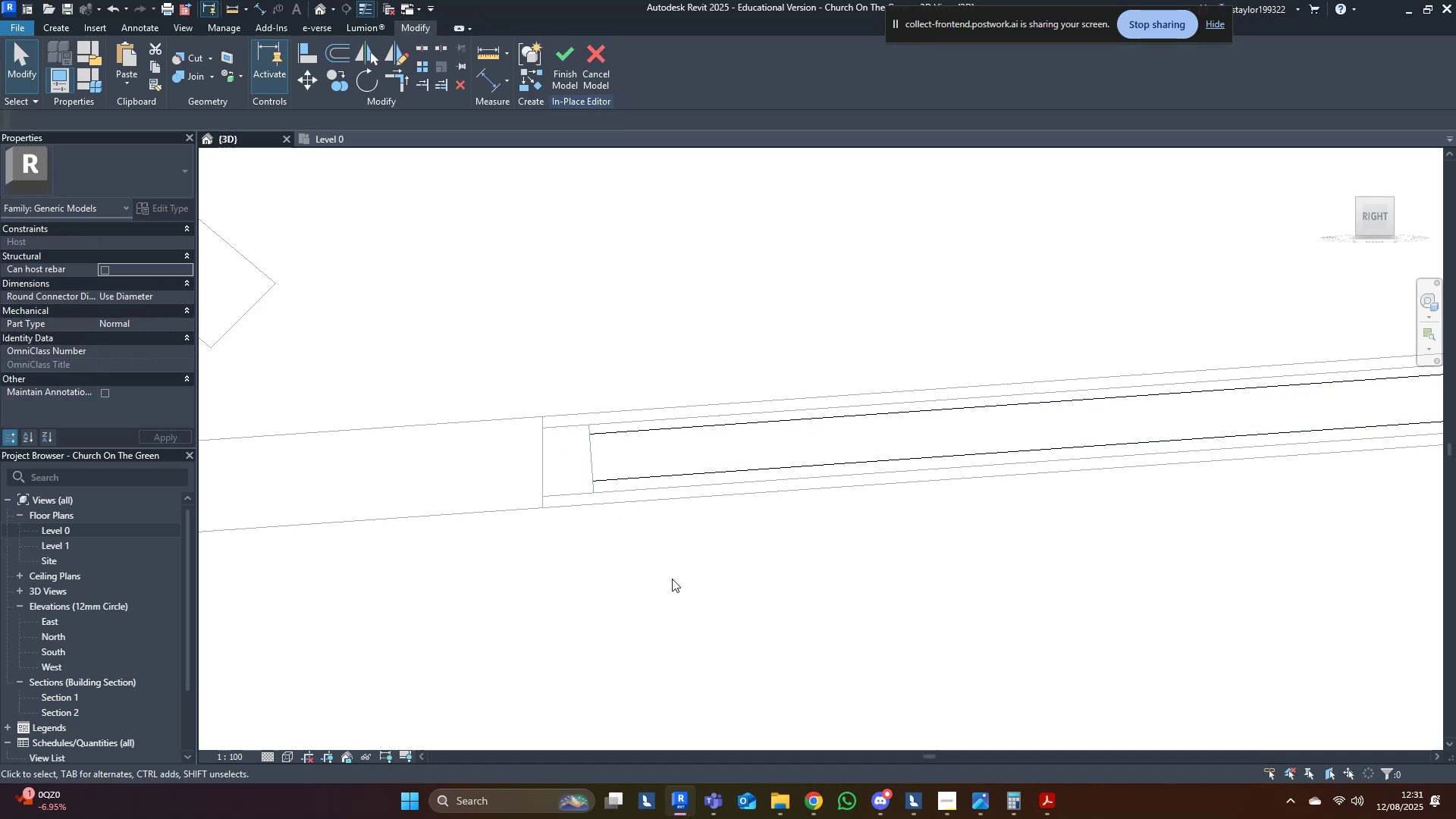 
type(sd)
 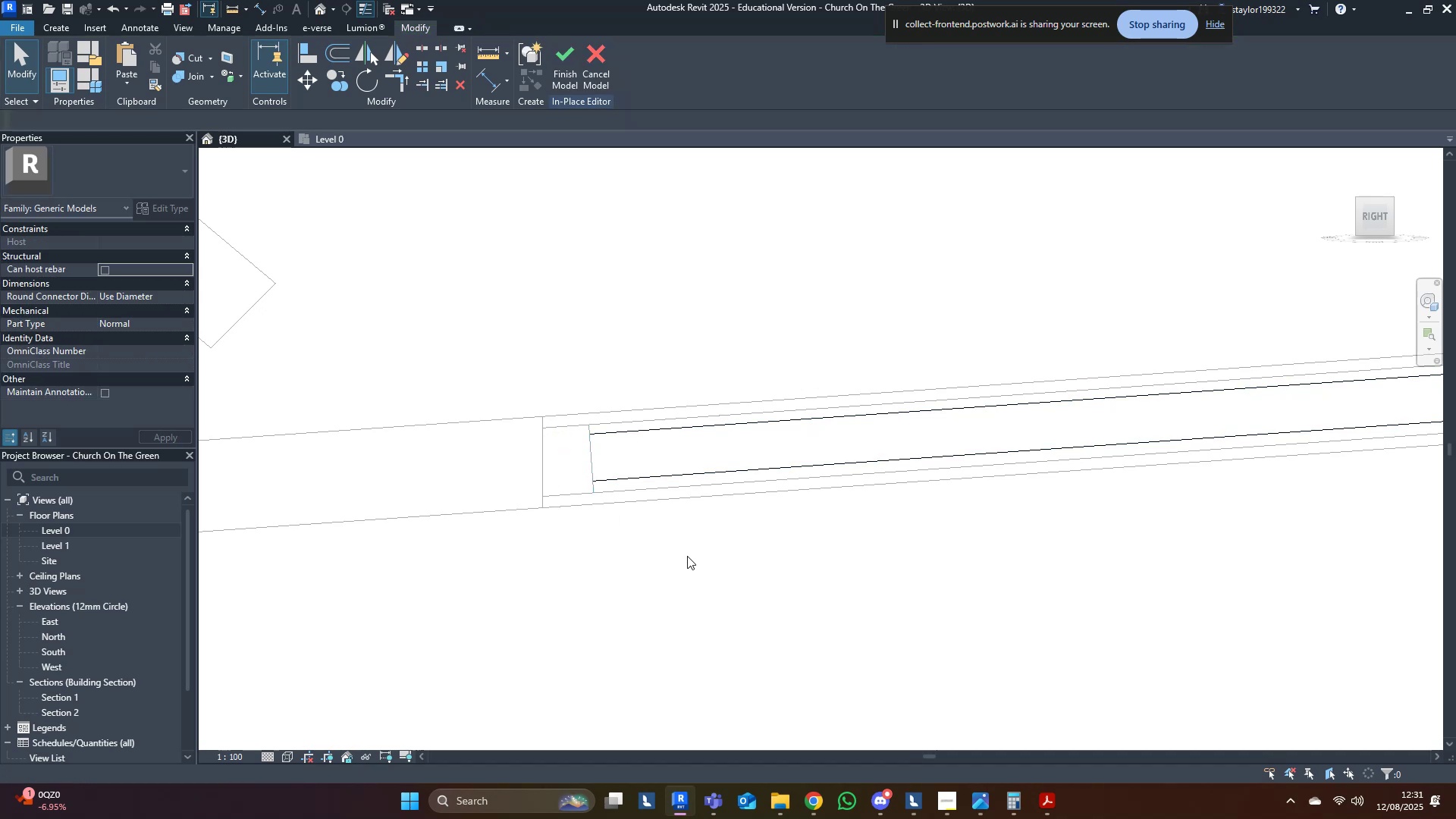 
scroll: coordinate [720, 553], scroll_direction: down, amount: 10.0
 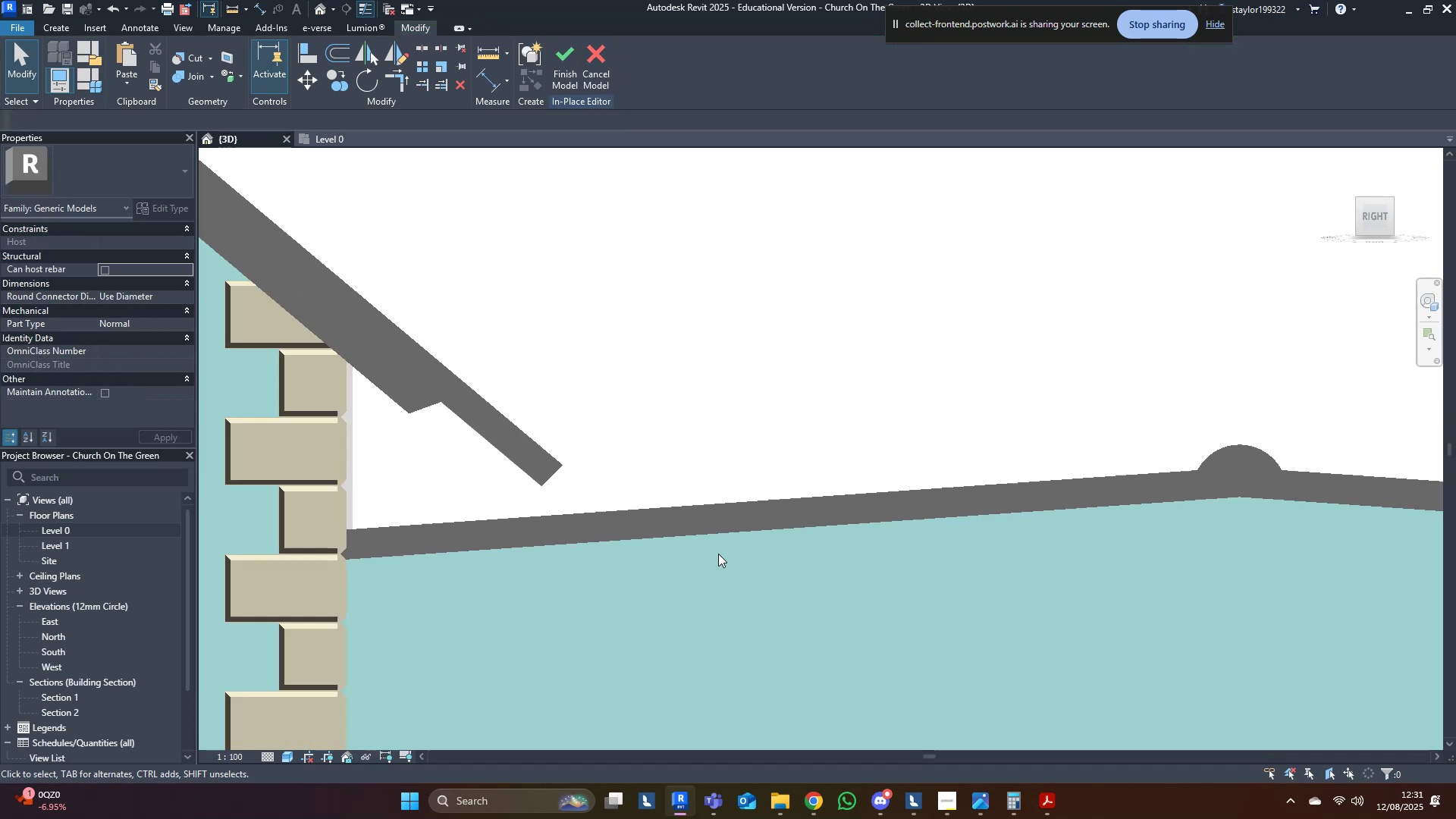 
hold_key(key=ShiftLeft, duration=0.42)
 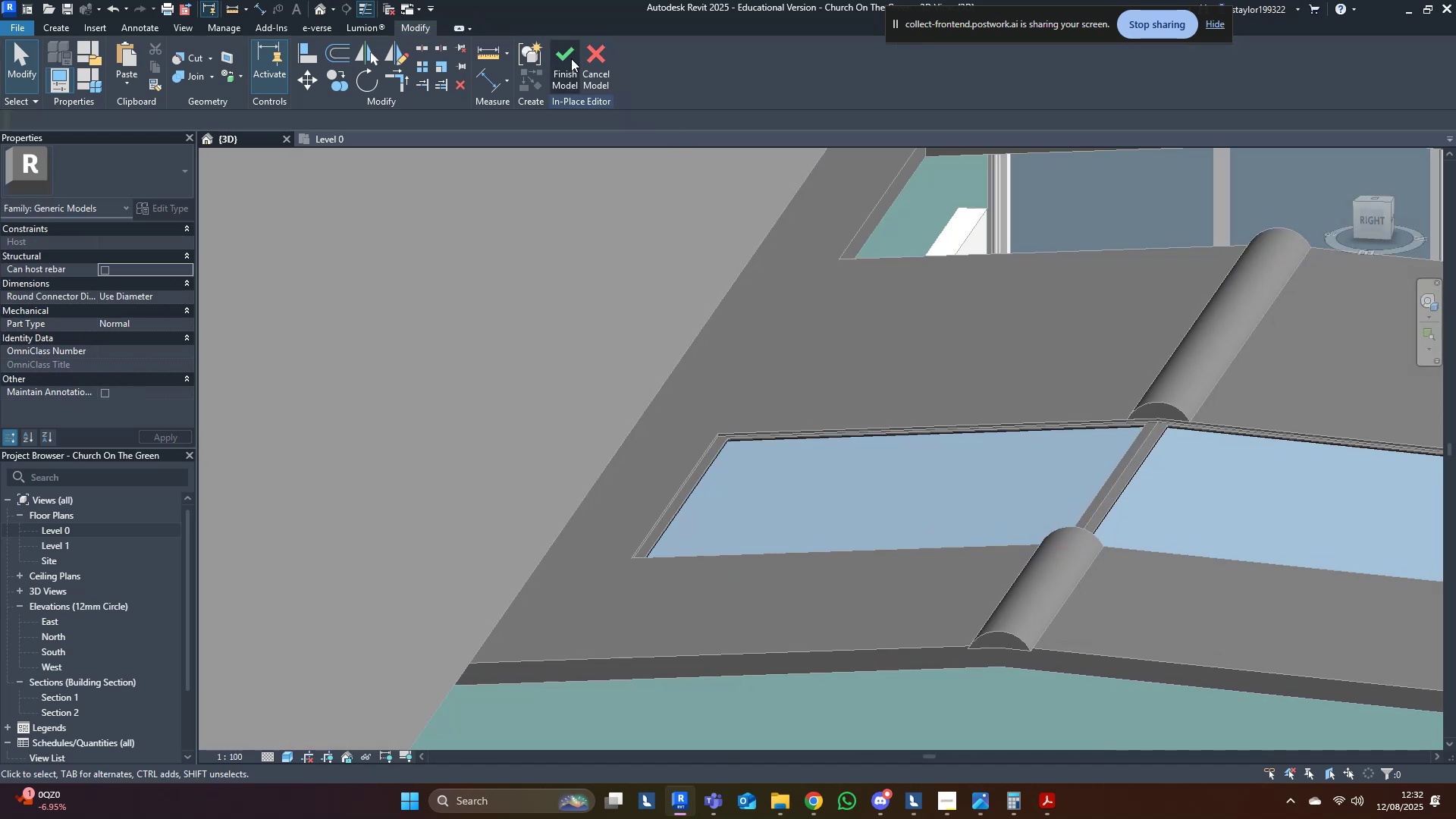 
left_click([571, 57])
 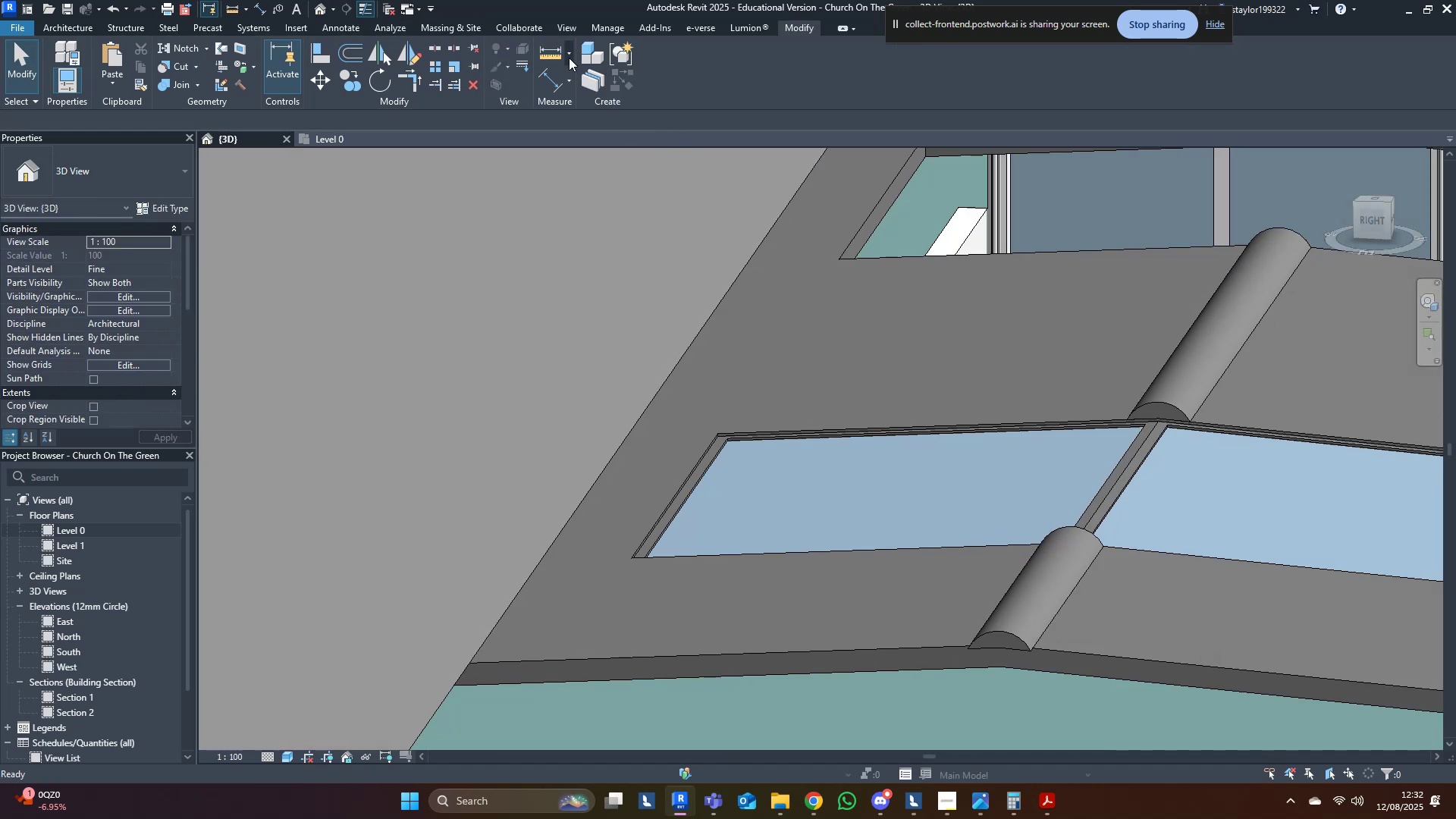 
key(Escape)
 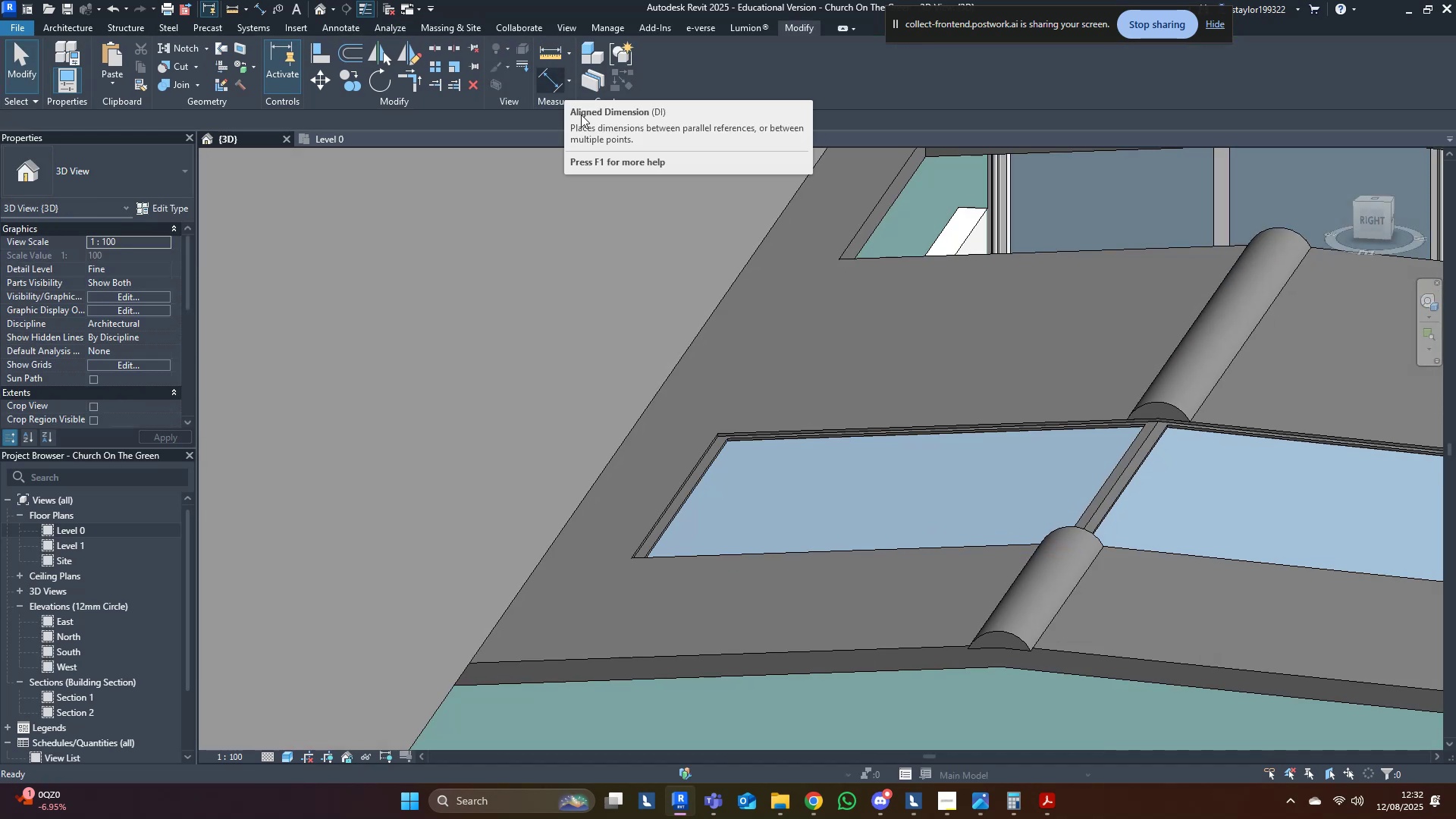 
scroll: coordinate [701, 406], scroll_direction: down, amount: 4.0
 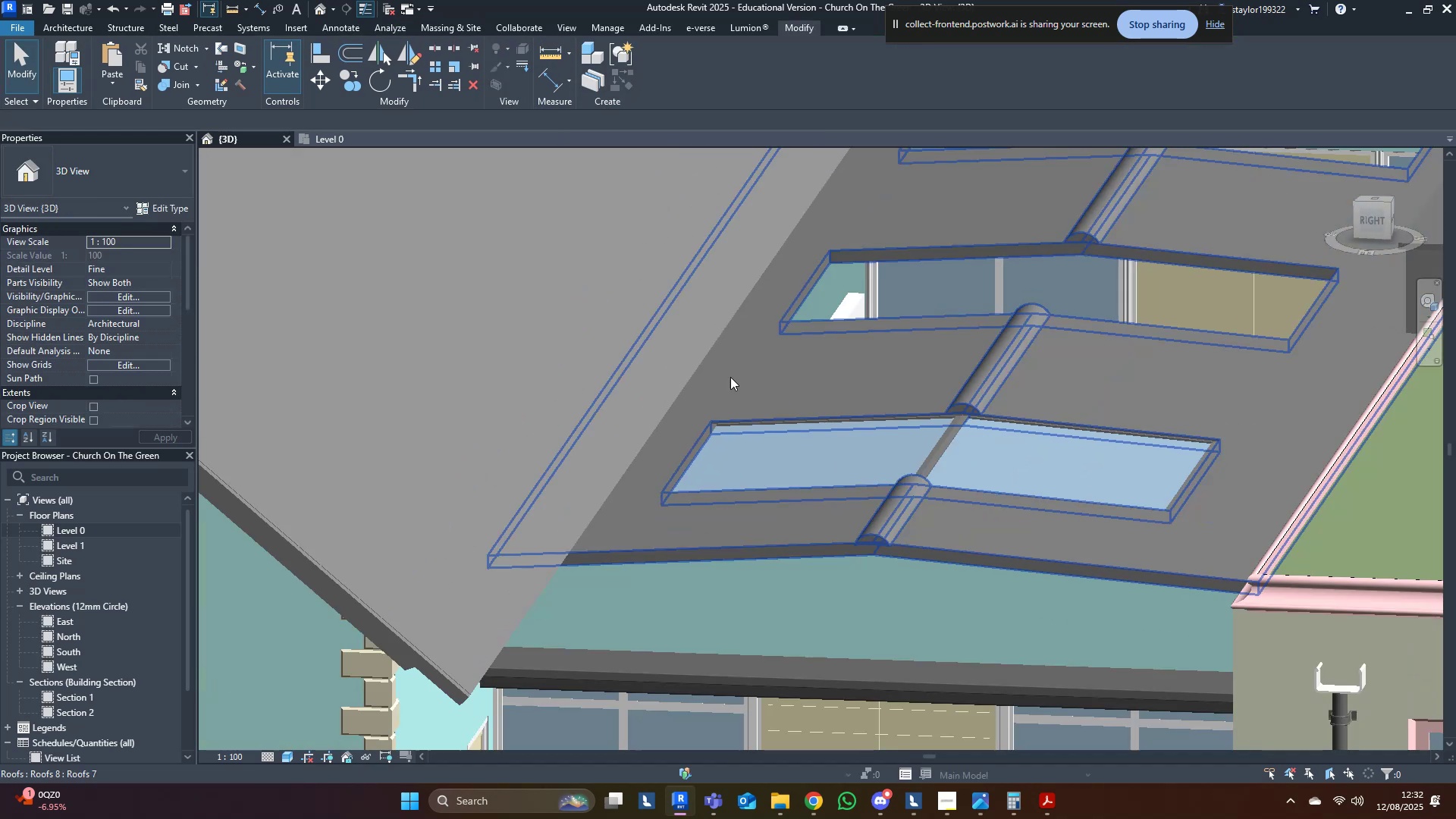 
hold_key(key=ShiftLeft, duration=0.49)
 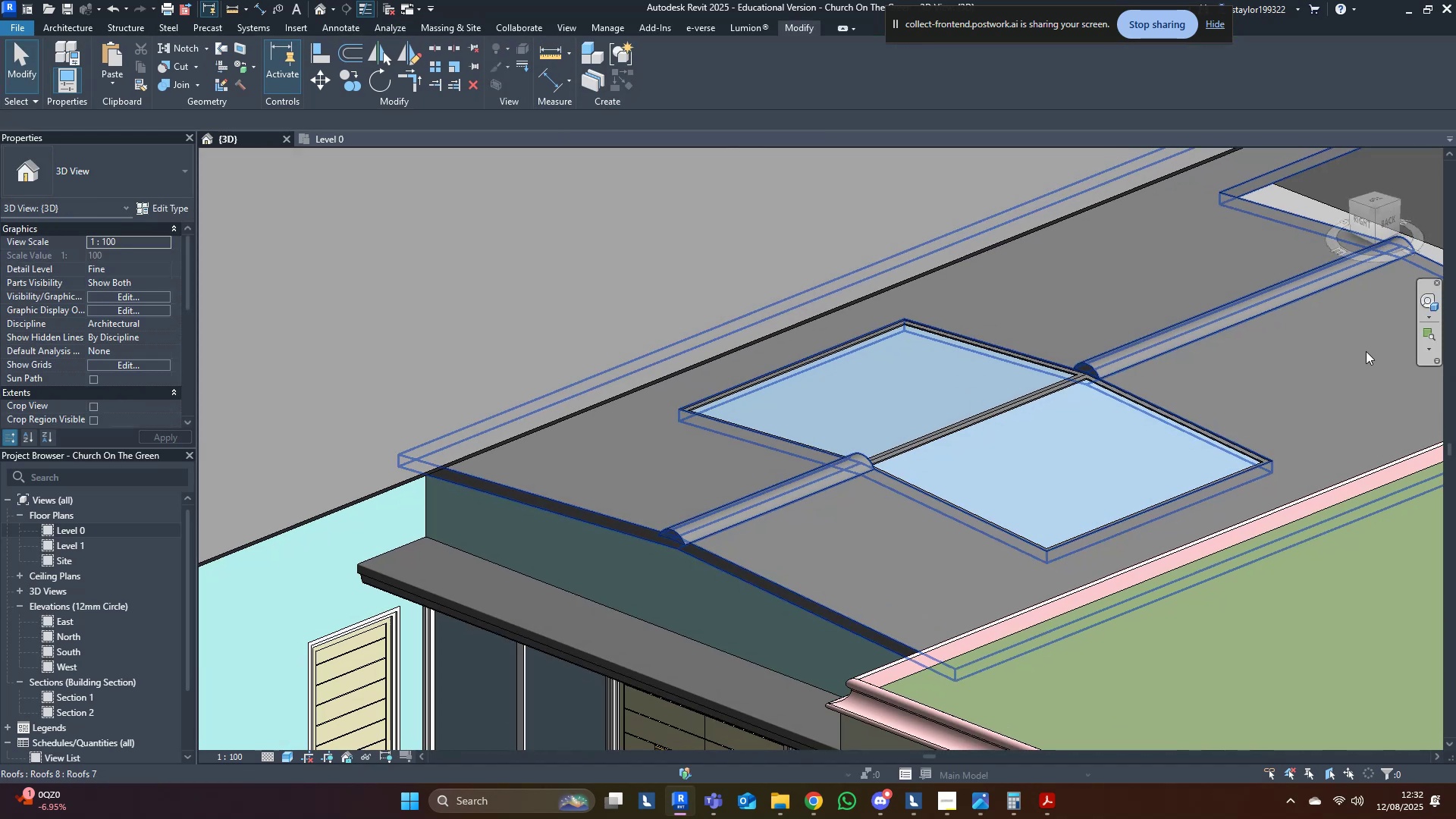 
left_click([1050, 469])
 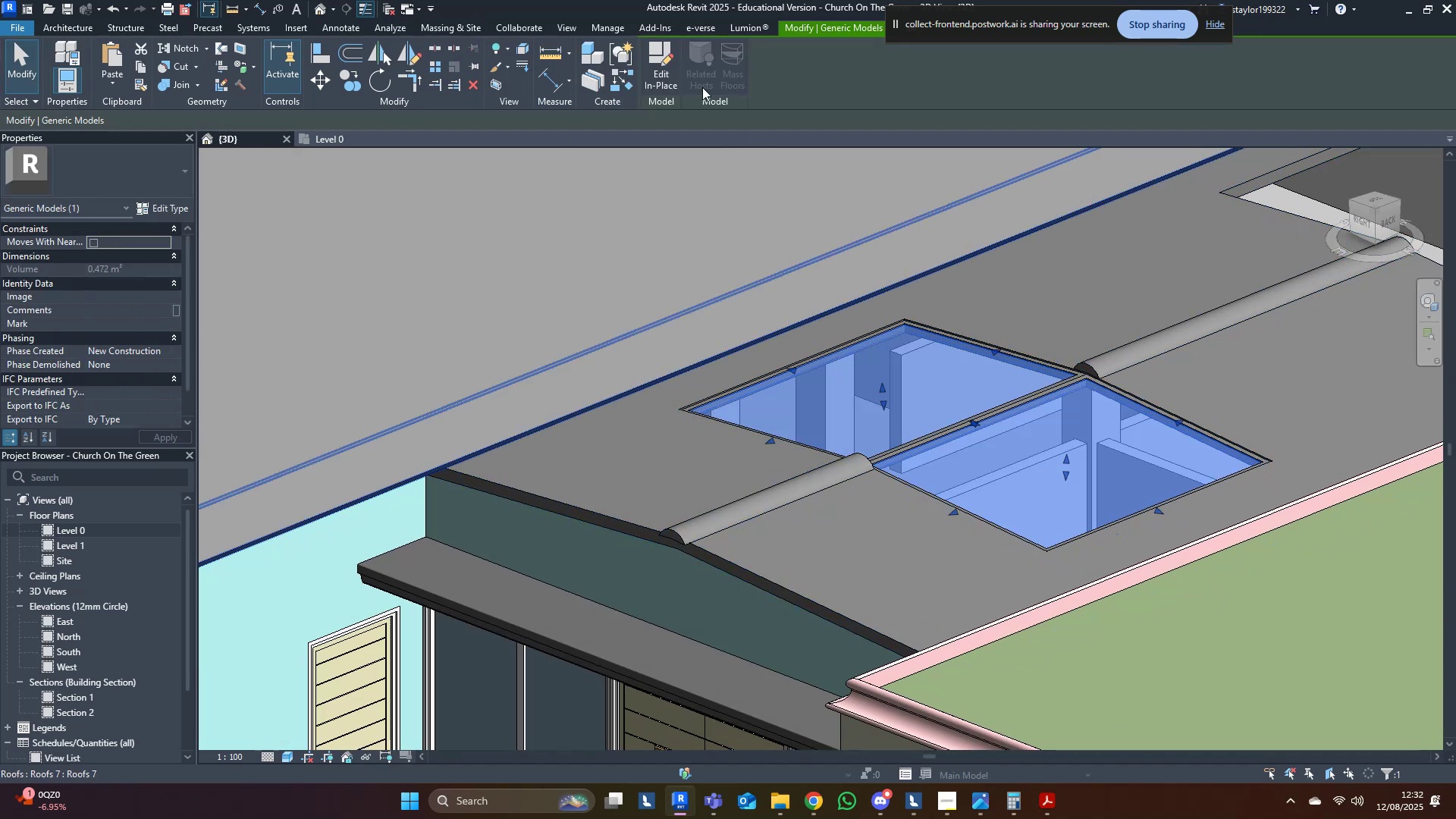 
left_click([666, 63])
 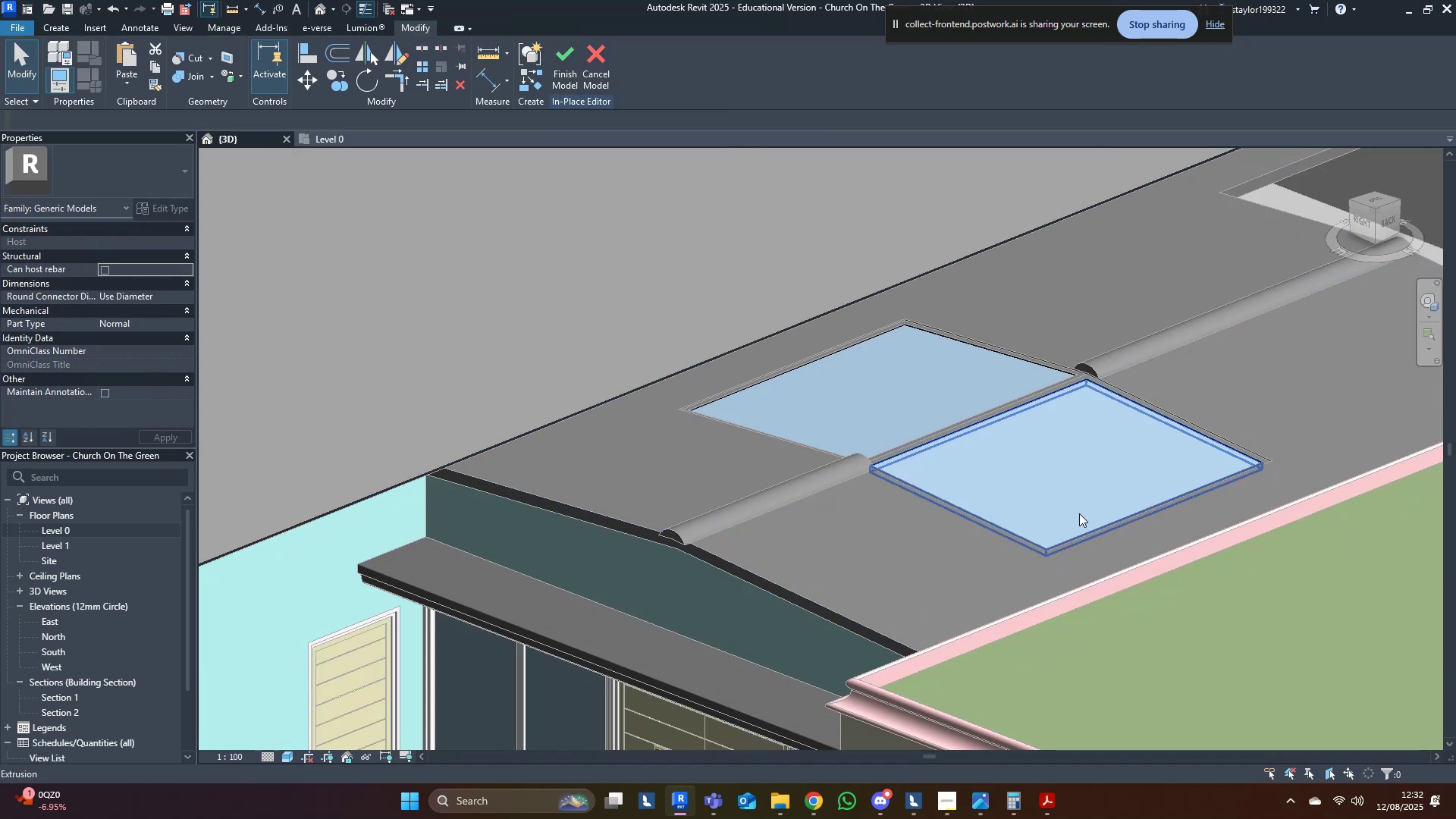 
left_click([1079, 513])
 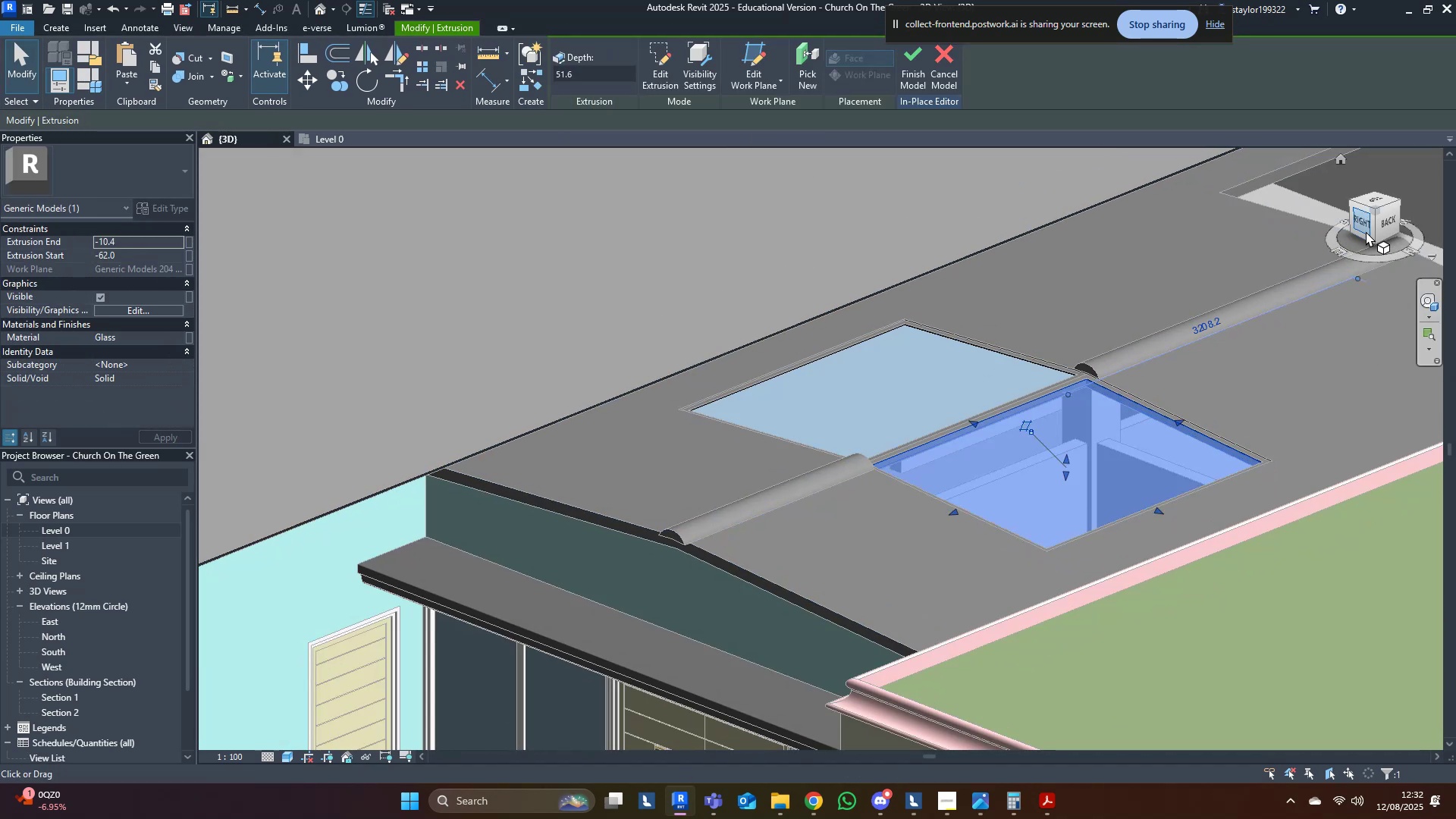 
left_click([1364, 222])
 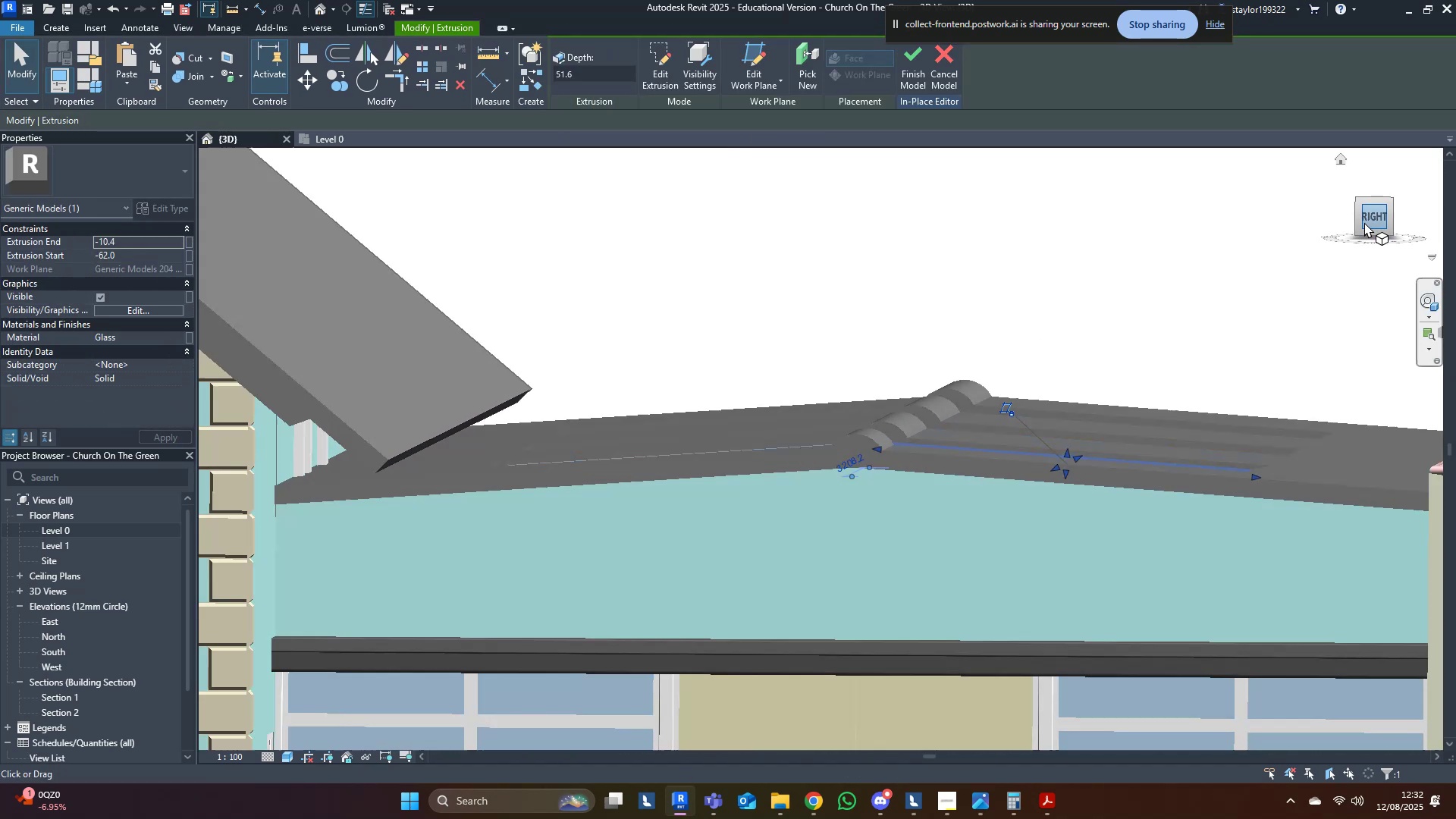 
type(wf)
 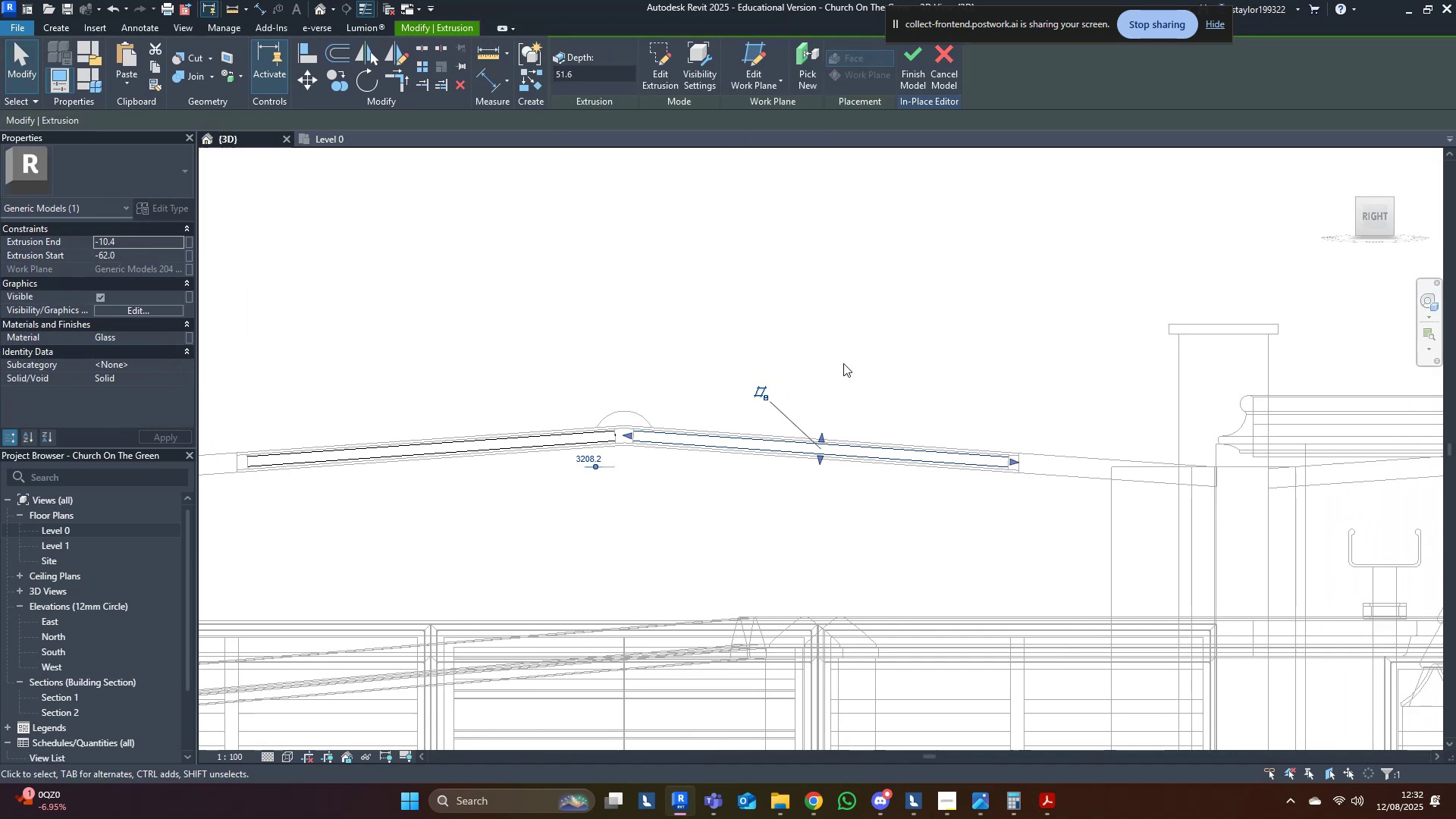 
scroll: coordinate [657, 416], scroll_direction: up, amount: 9.0
 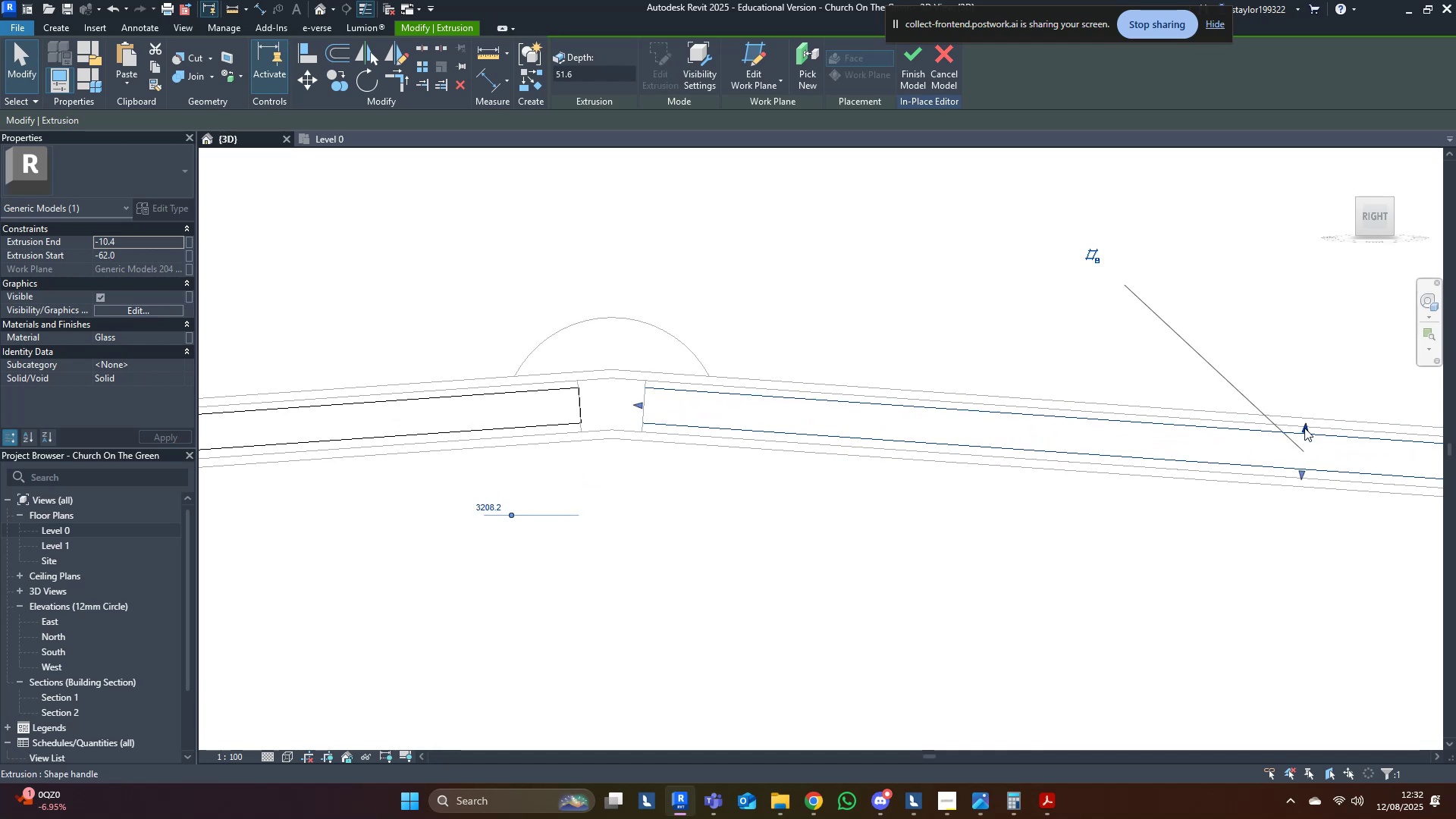 
left_click_drag(start_coordinate=[1302, 428], to_coordinate=[1305, 441])
 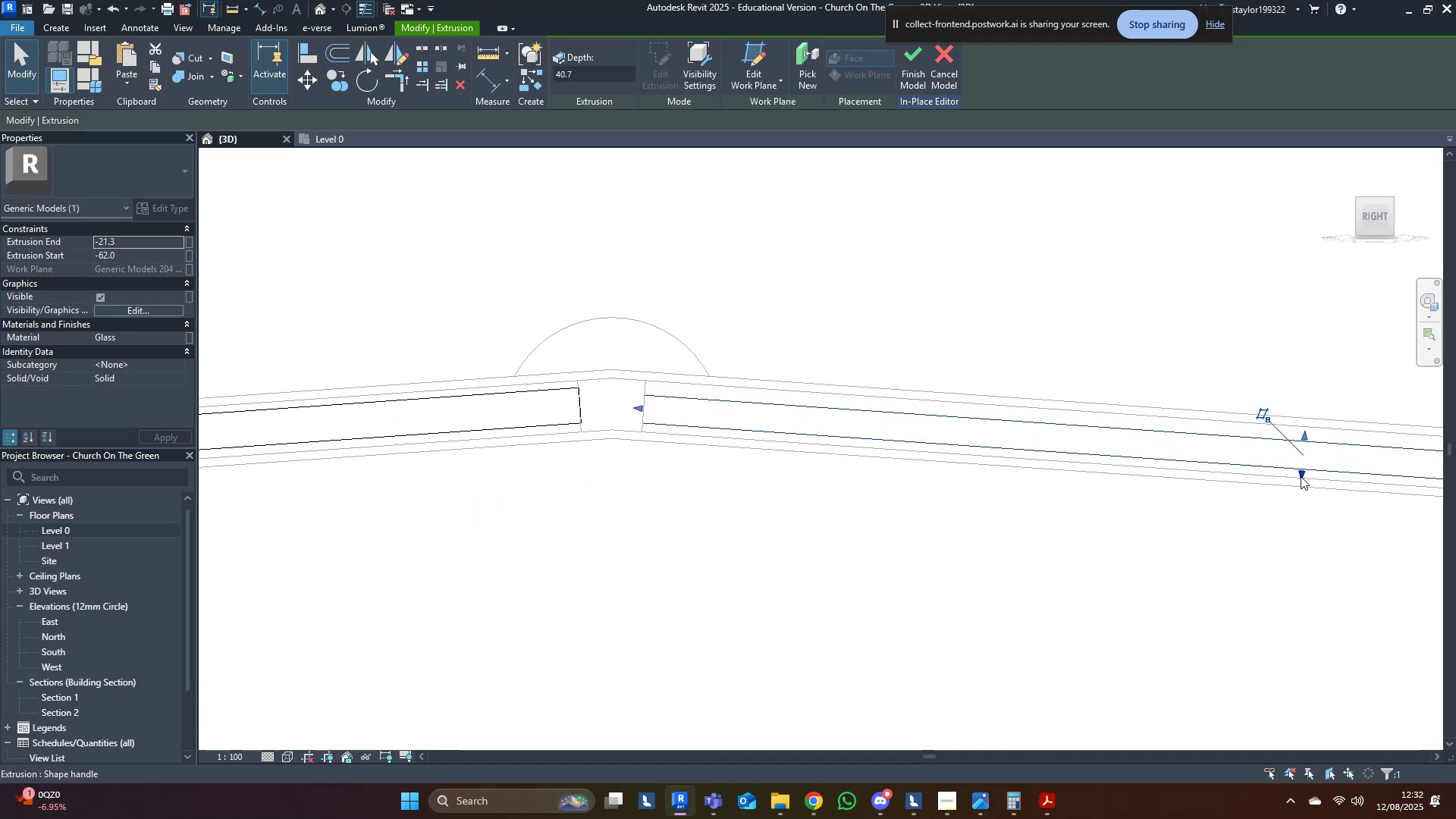 
left_click_drag(start_coordinate=[1301, 476], to_coordinate=[1310, 461])
 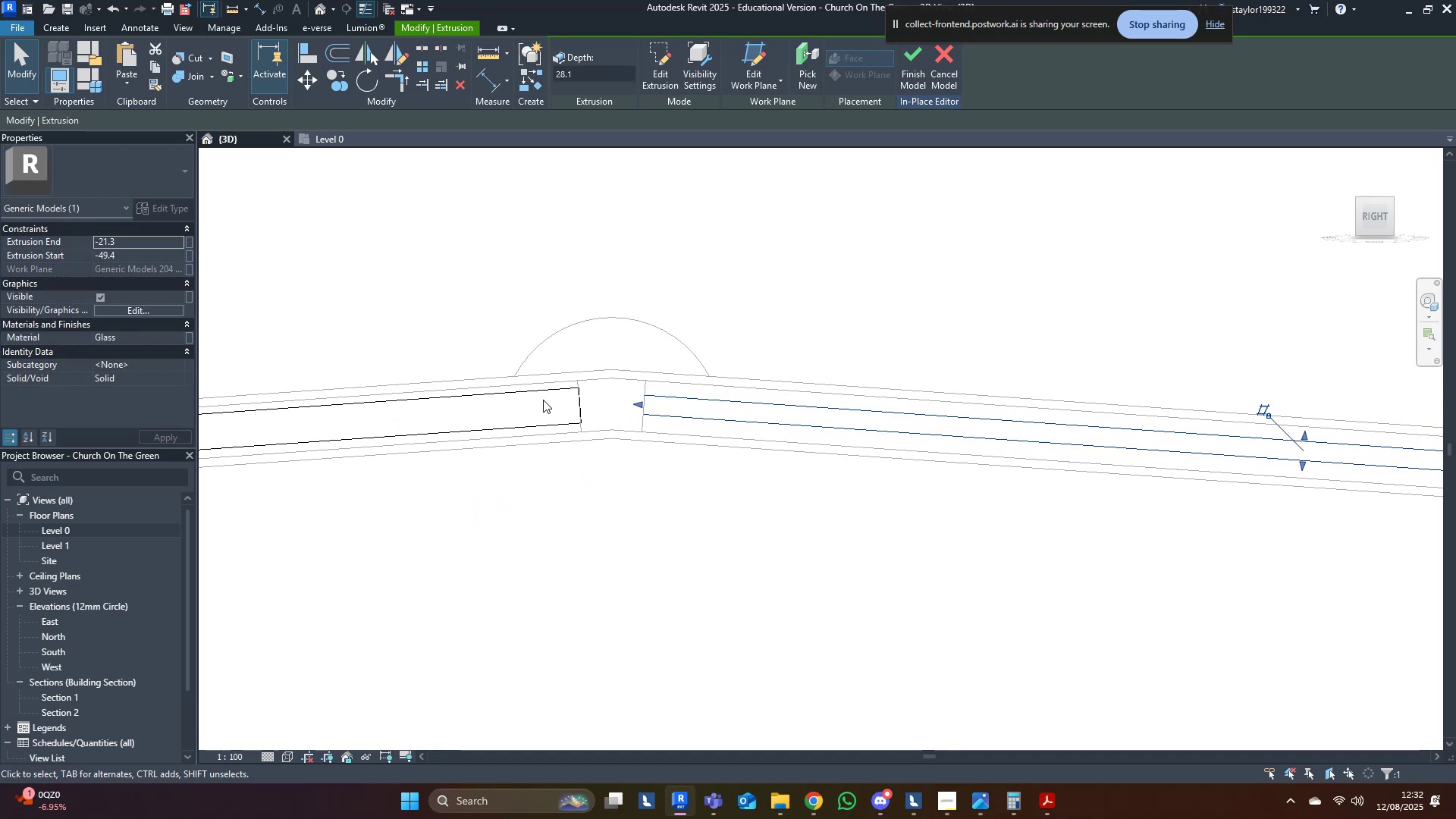 
left_click([544, 384])
 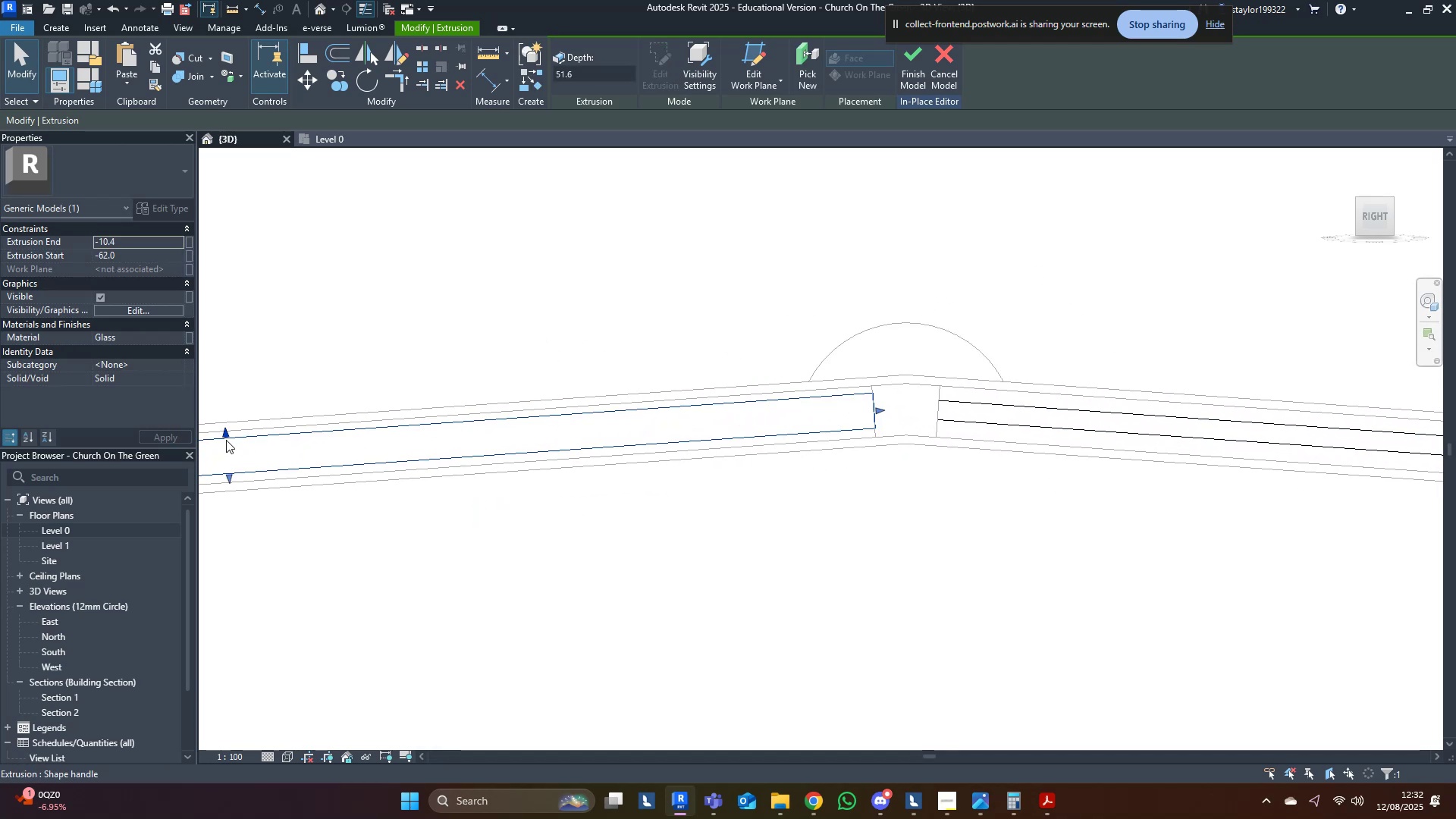 
left_click_drag(start_coordinate=[227, 431], to_coordinate=[244, 444])
 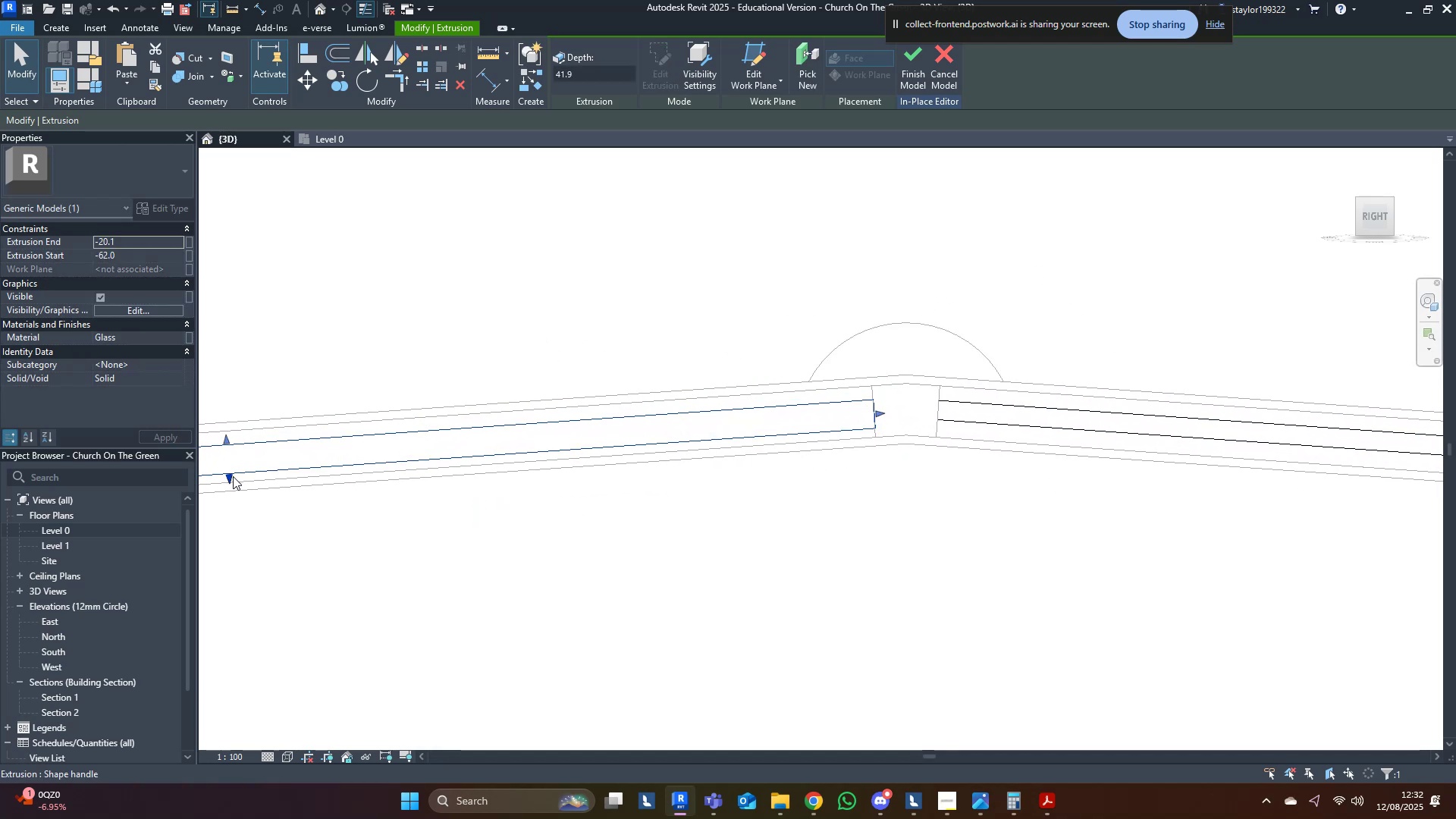 
left_click_drag(start_coordinate=[228, 475], to_coordinate=[234, 463])
 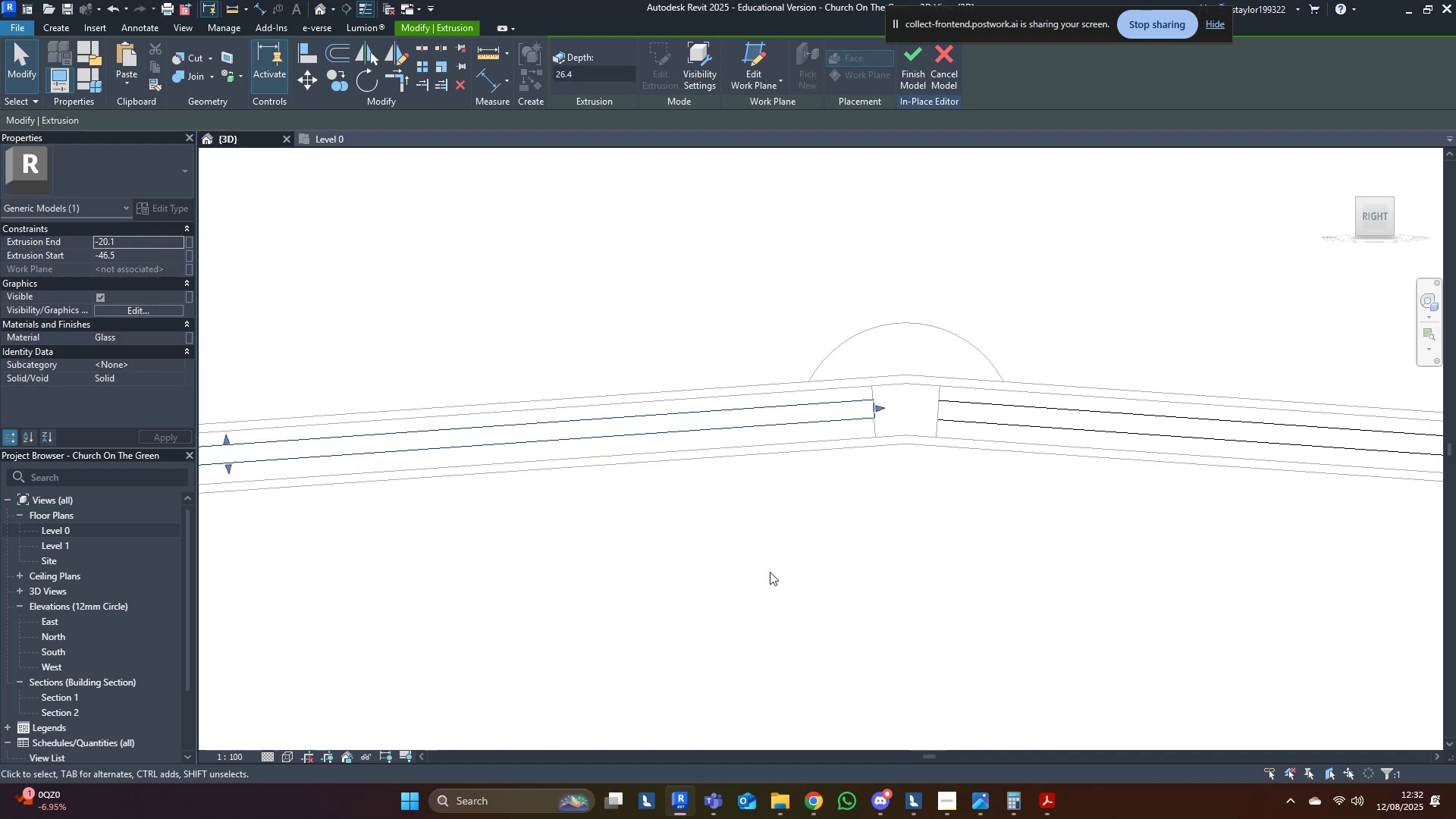 
left_click([784, 573])
 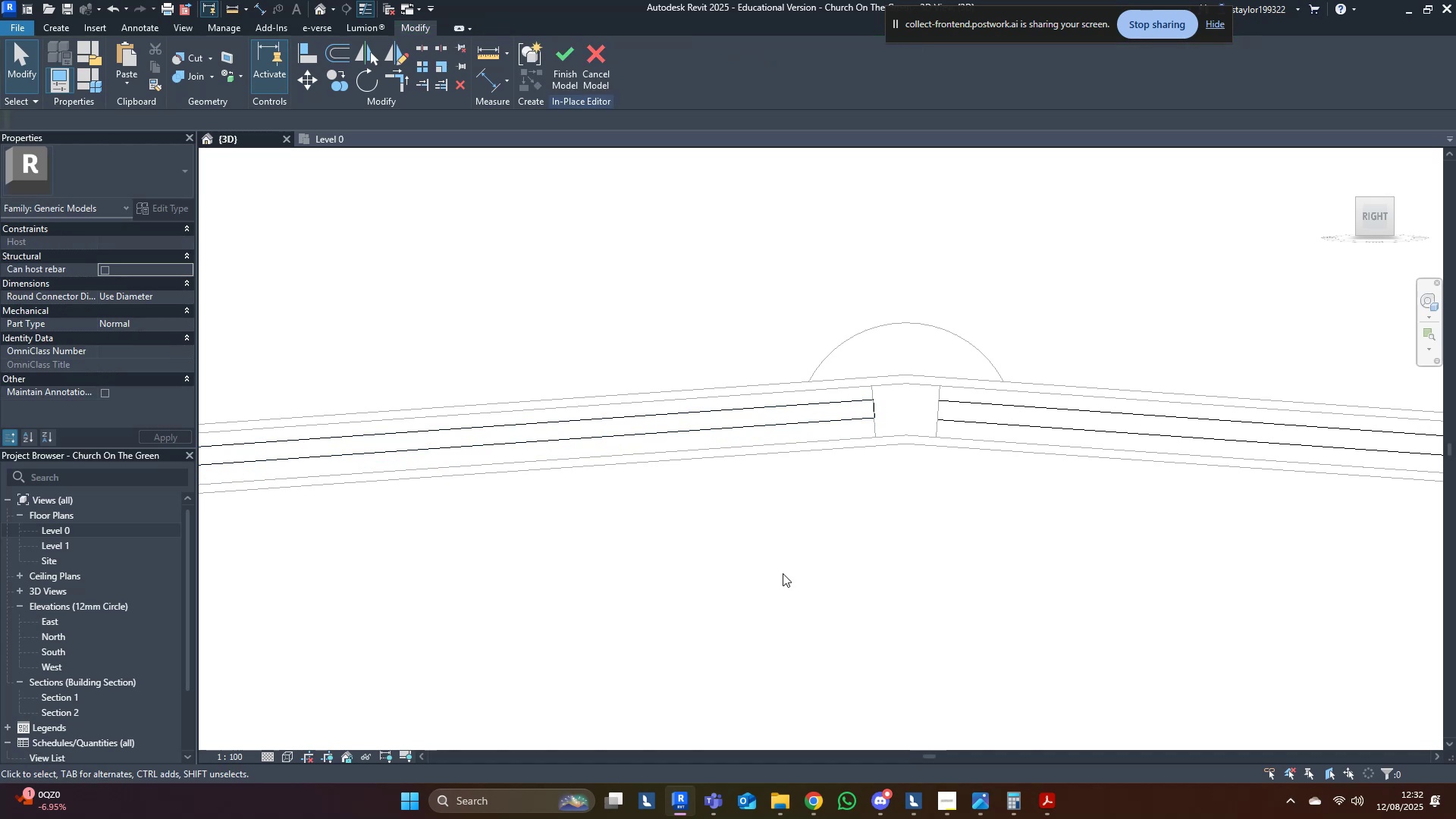 
type(sdwf)
 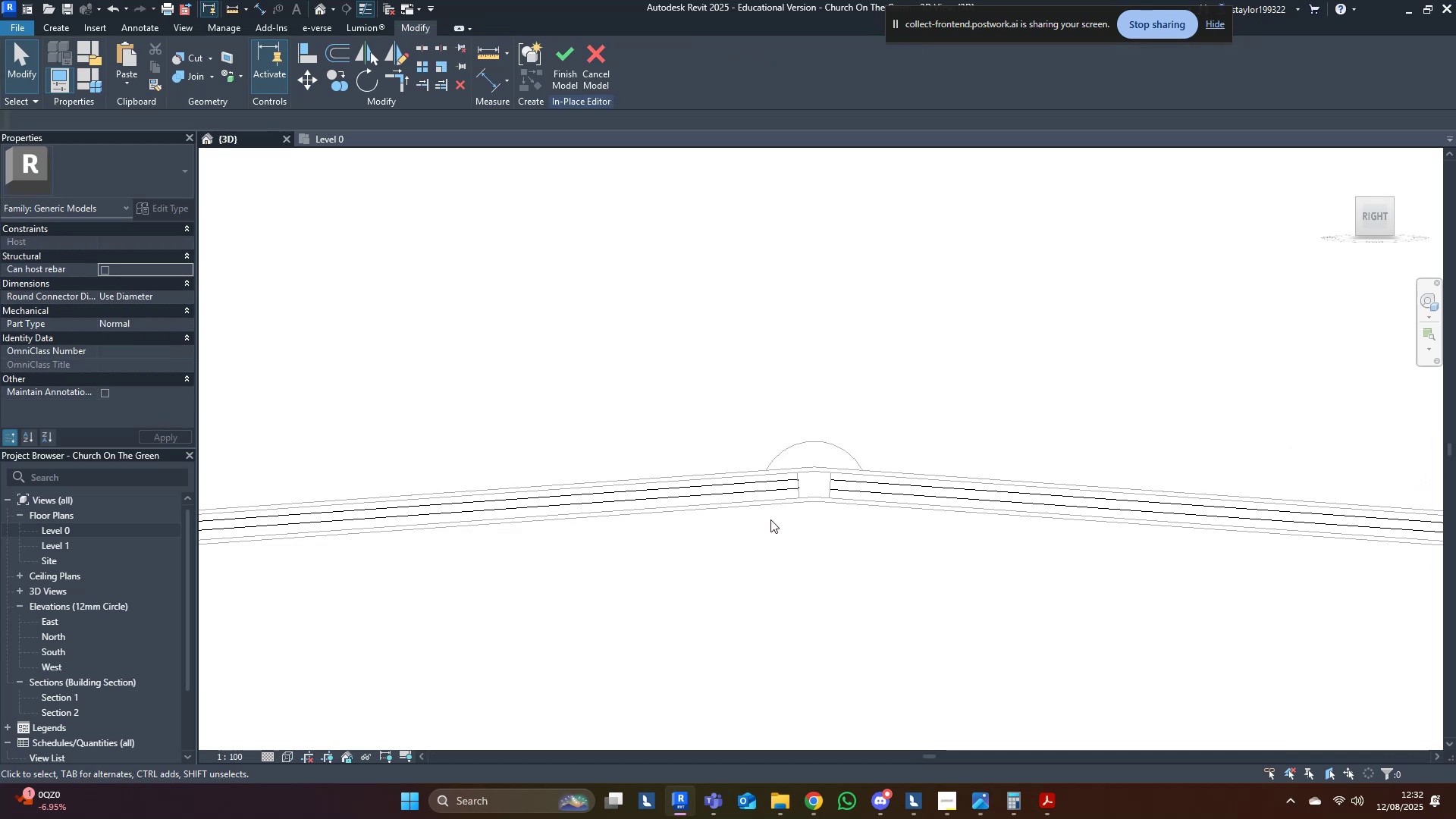 
scroll: coordinate [723, 558], scroll_direction: down, amount: 5.0
 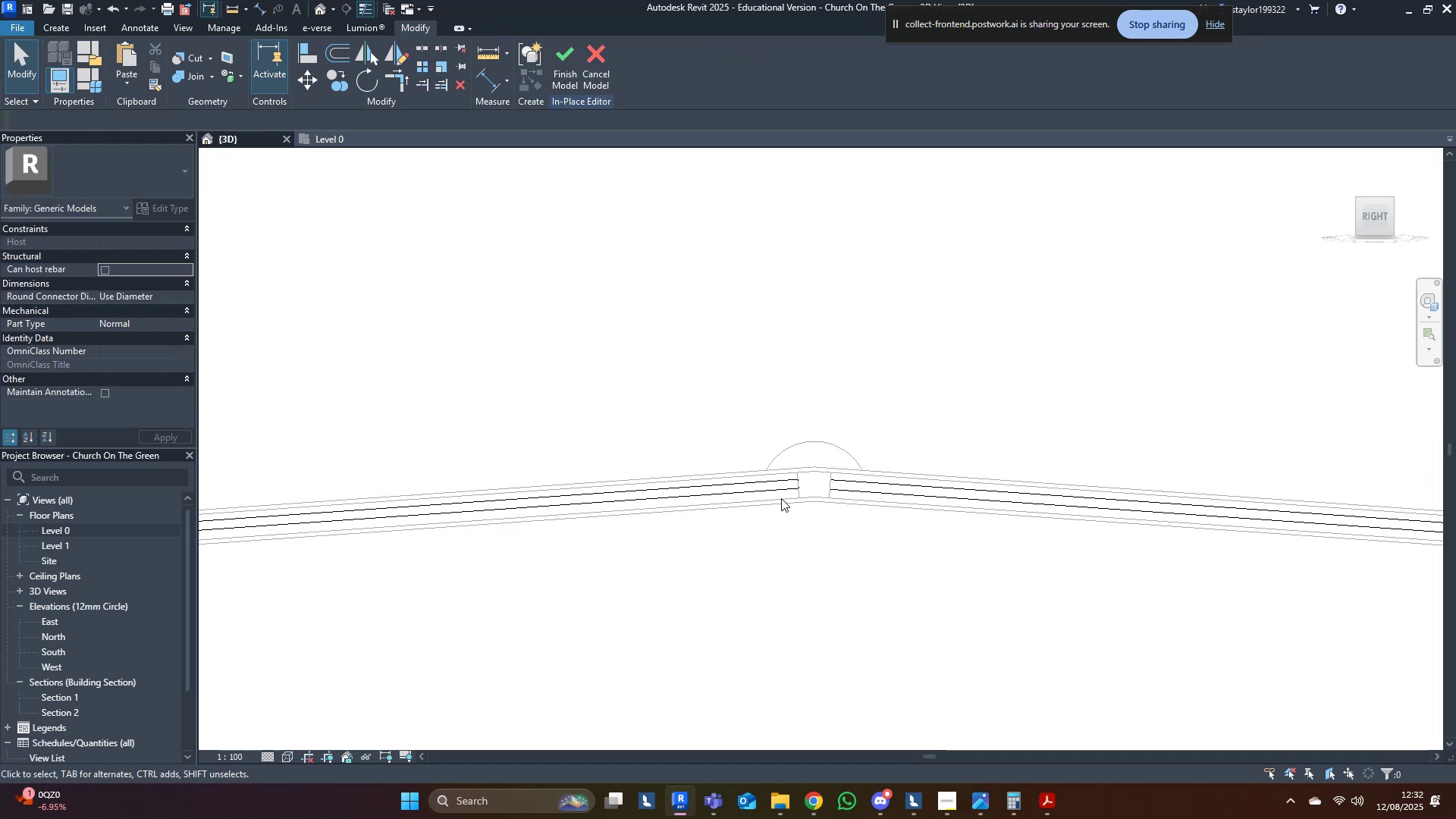 
left_click([791, 485])
 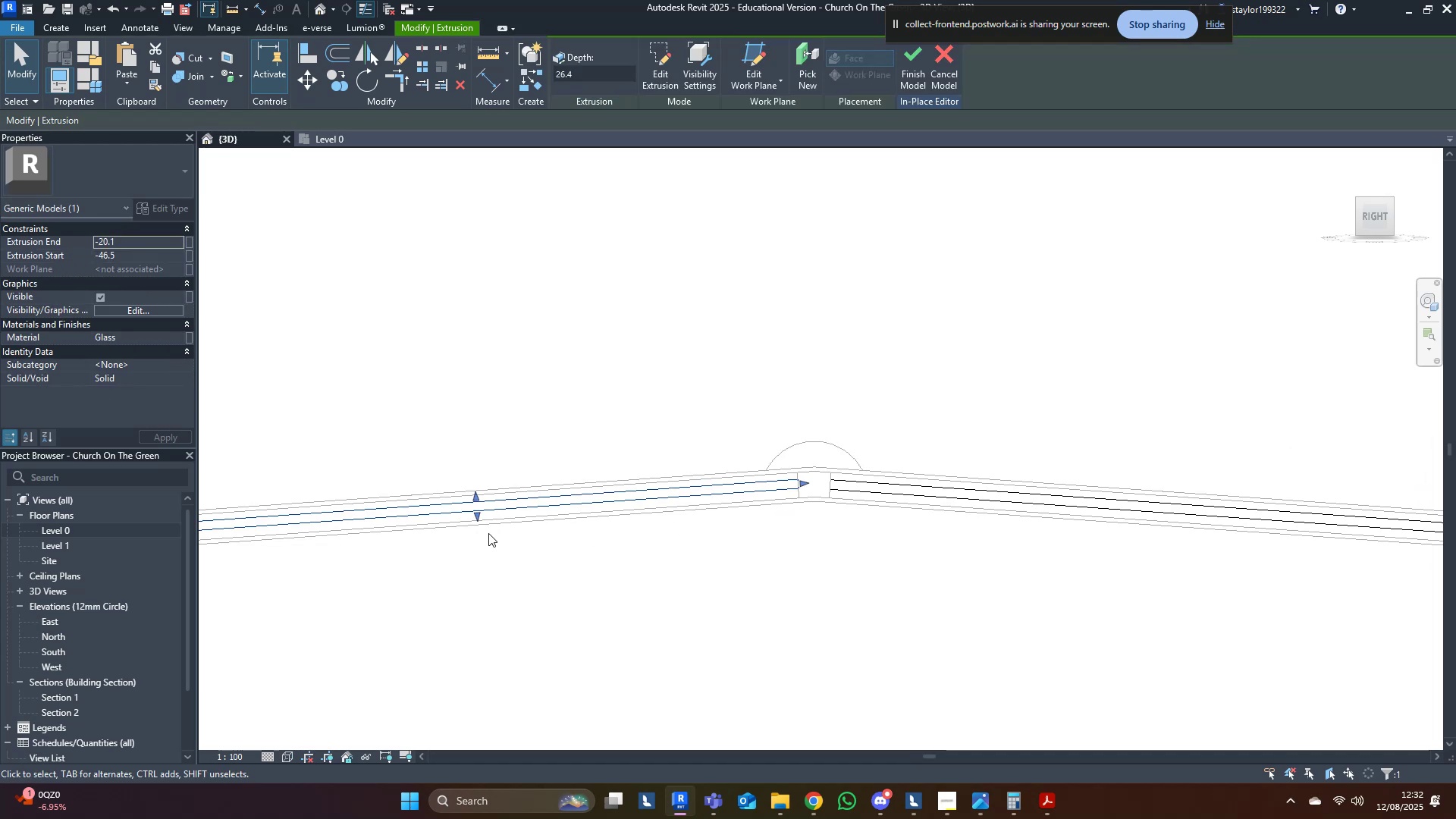 
scroll: coordinate [626, 474], scroll_direction: up, amount: 10.0
 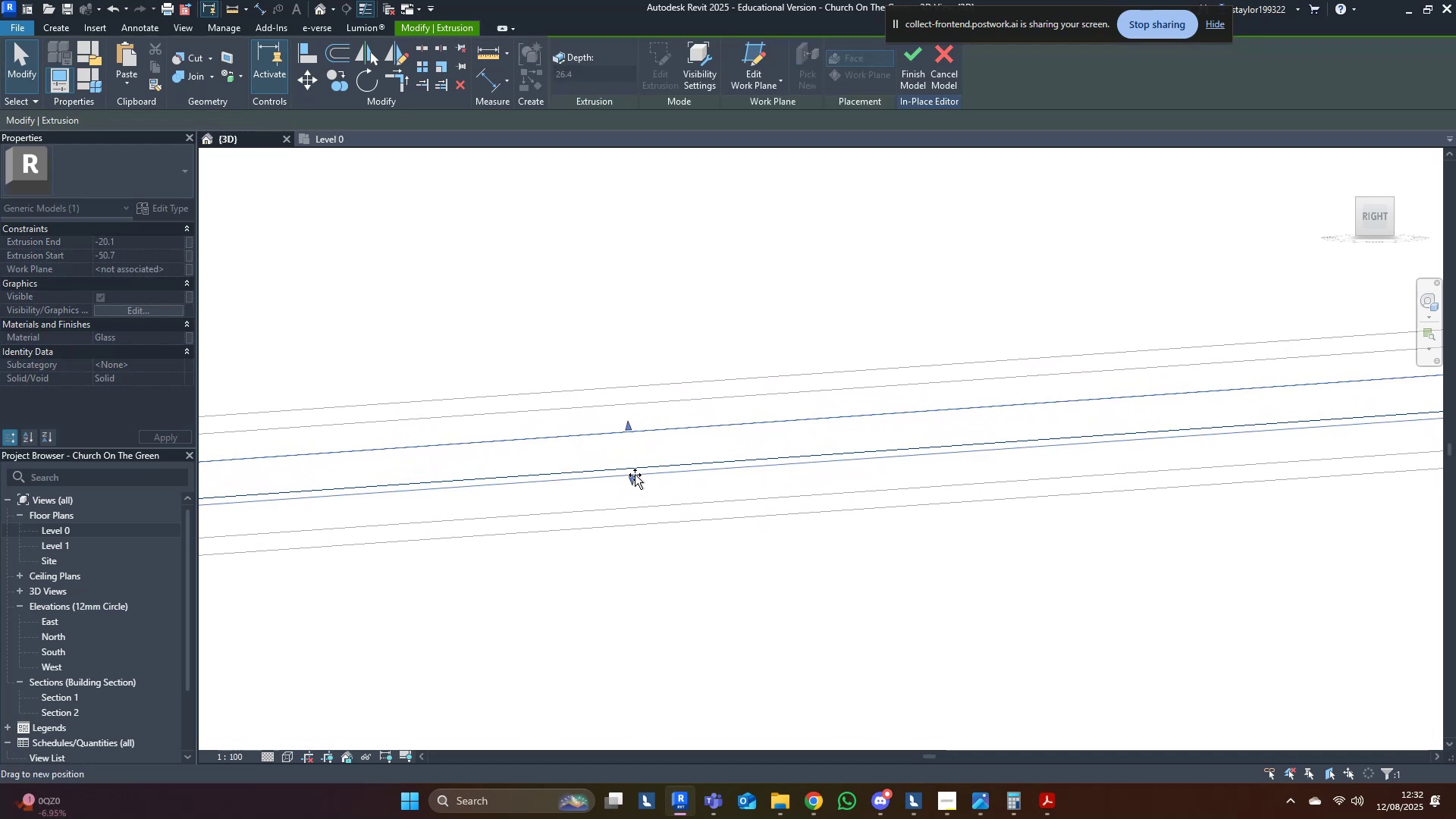 
scroll: coordinate [773, 634], scroll_direction: down, amount: 5.0
 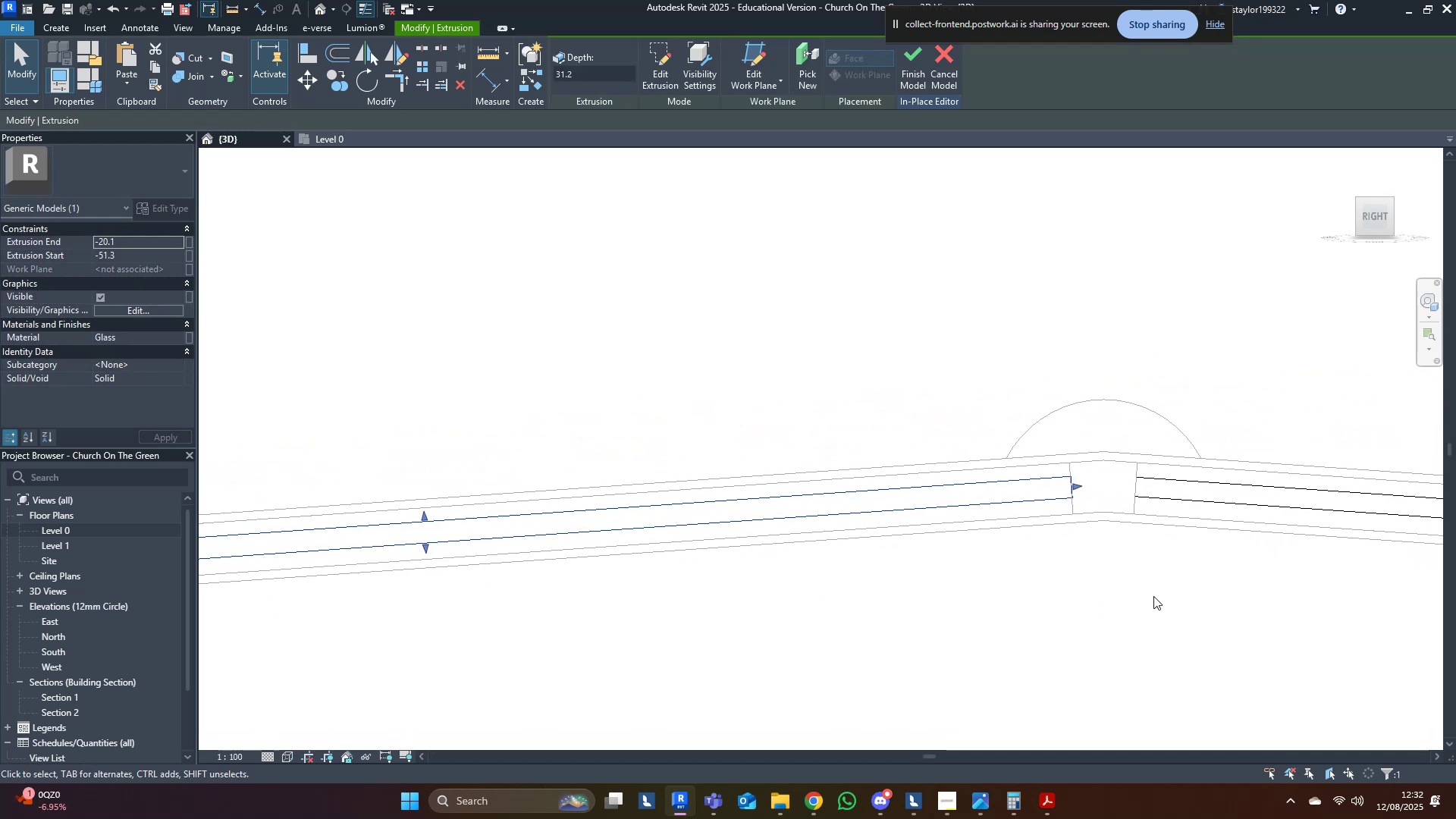 
left_click([1153, 595])
 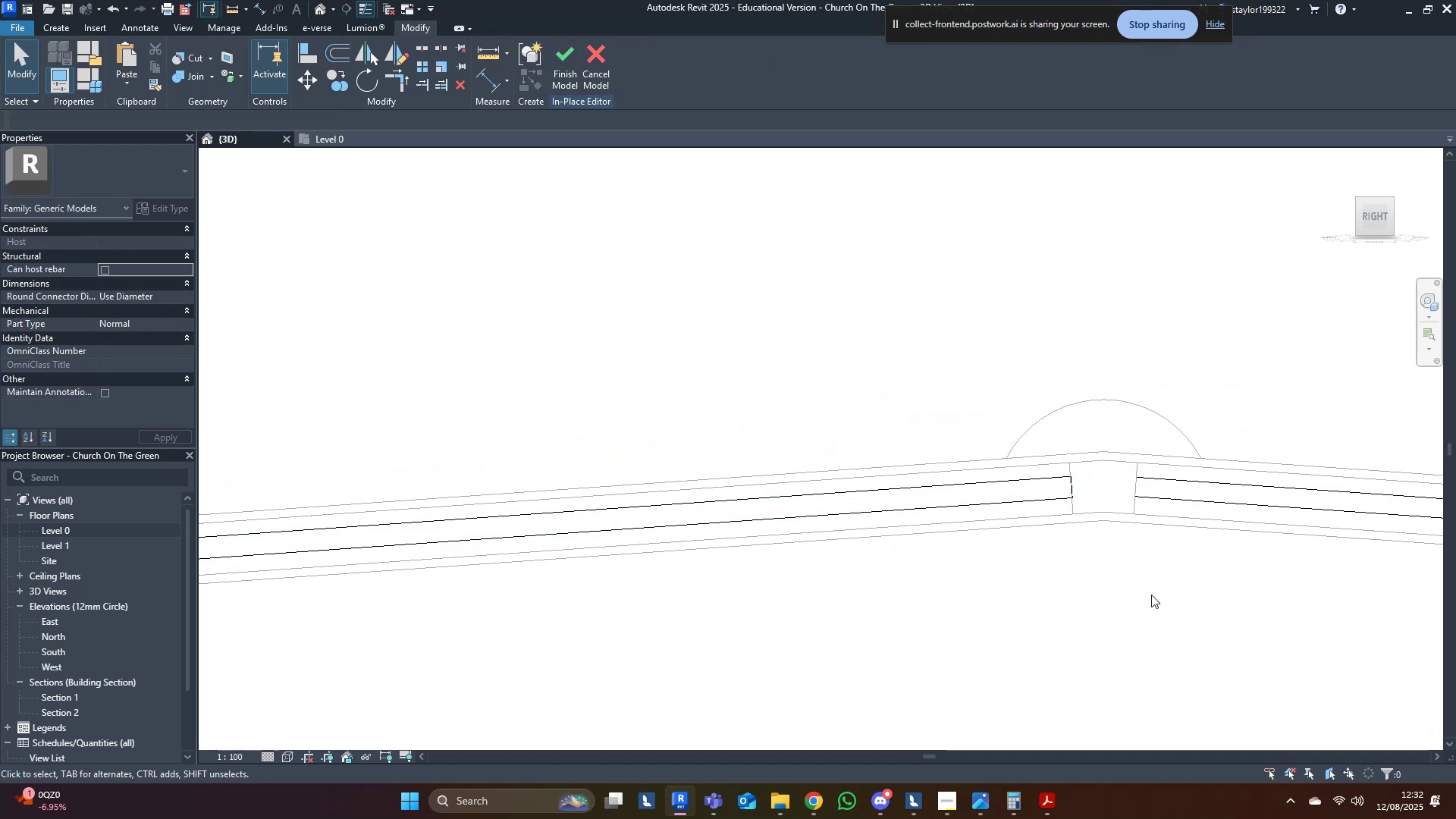 
type(sd)
key(Escape)
 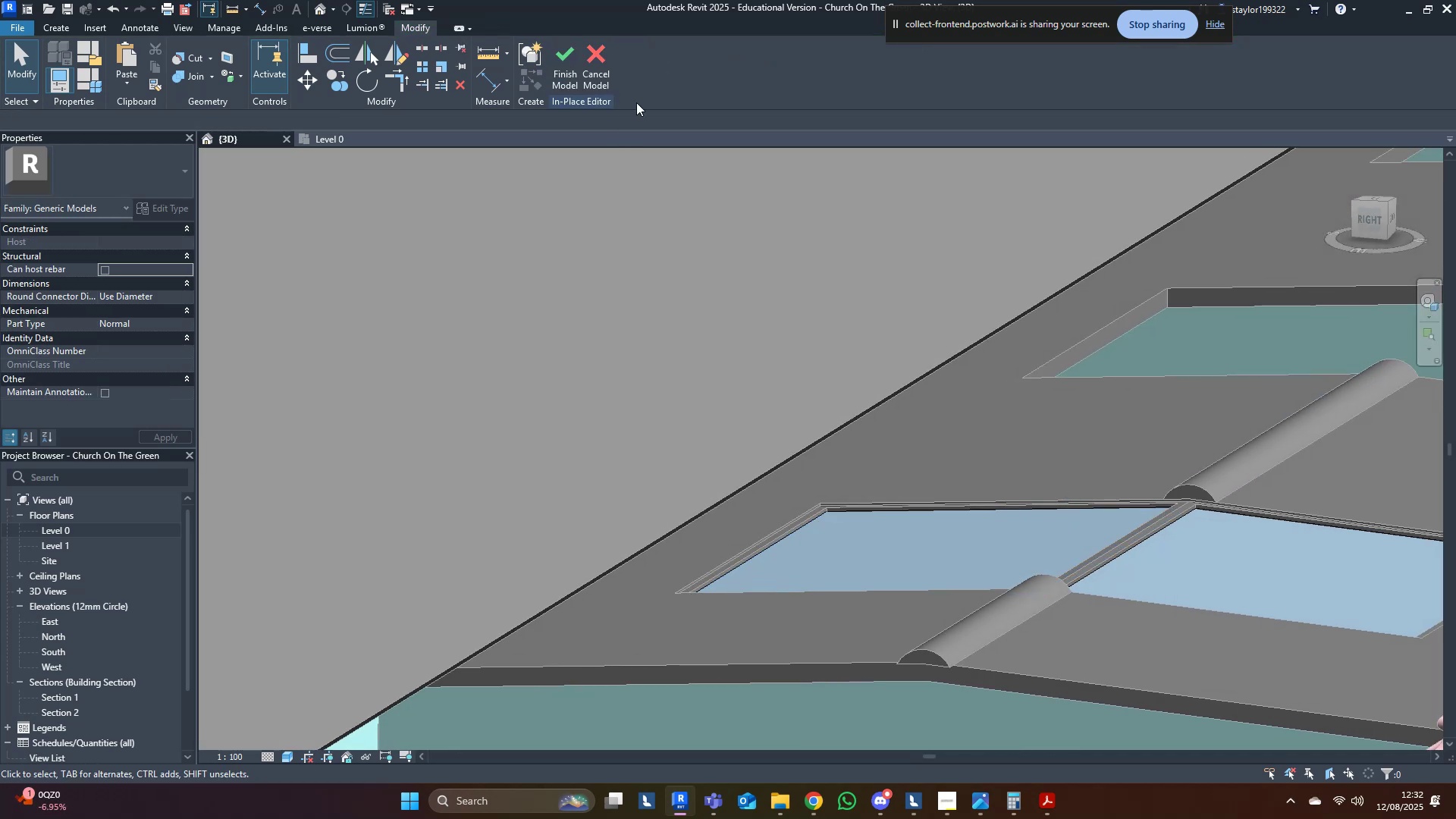 
scroll: coordinate [1109, 604], scroll_direction: down, amount: 9.0
 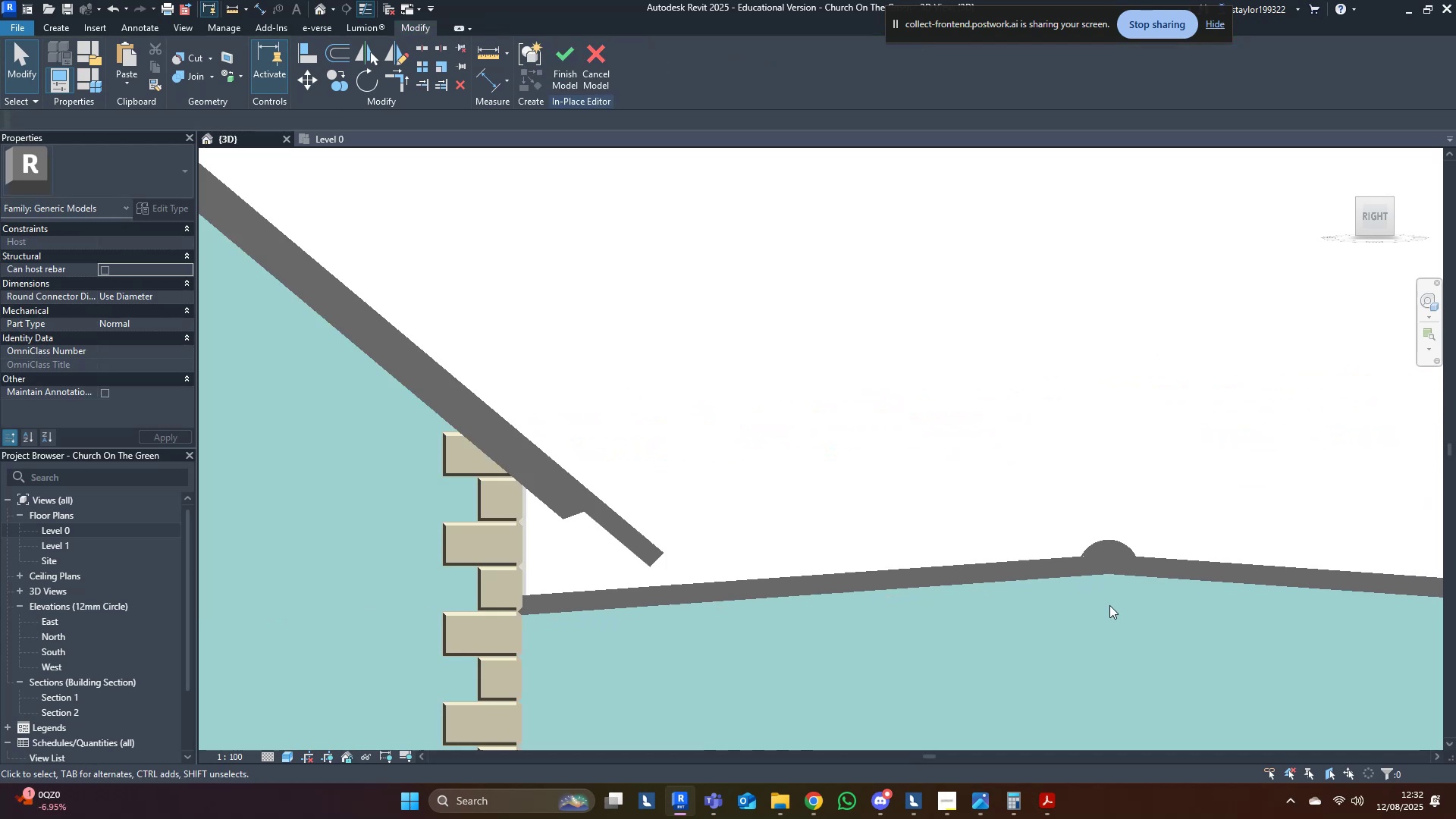 
left_click([557, 62])
 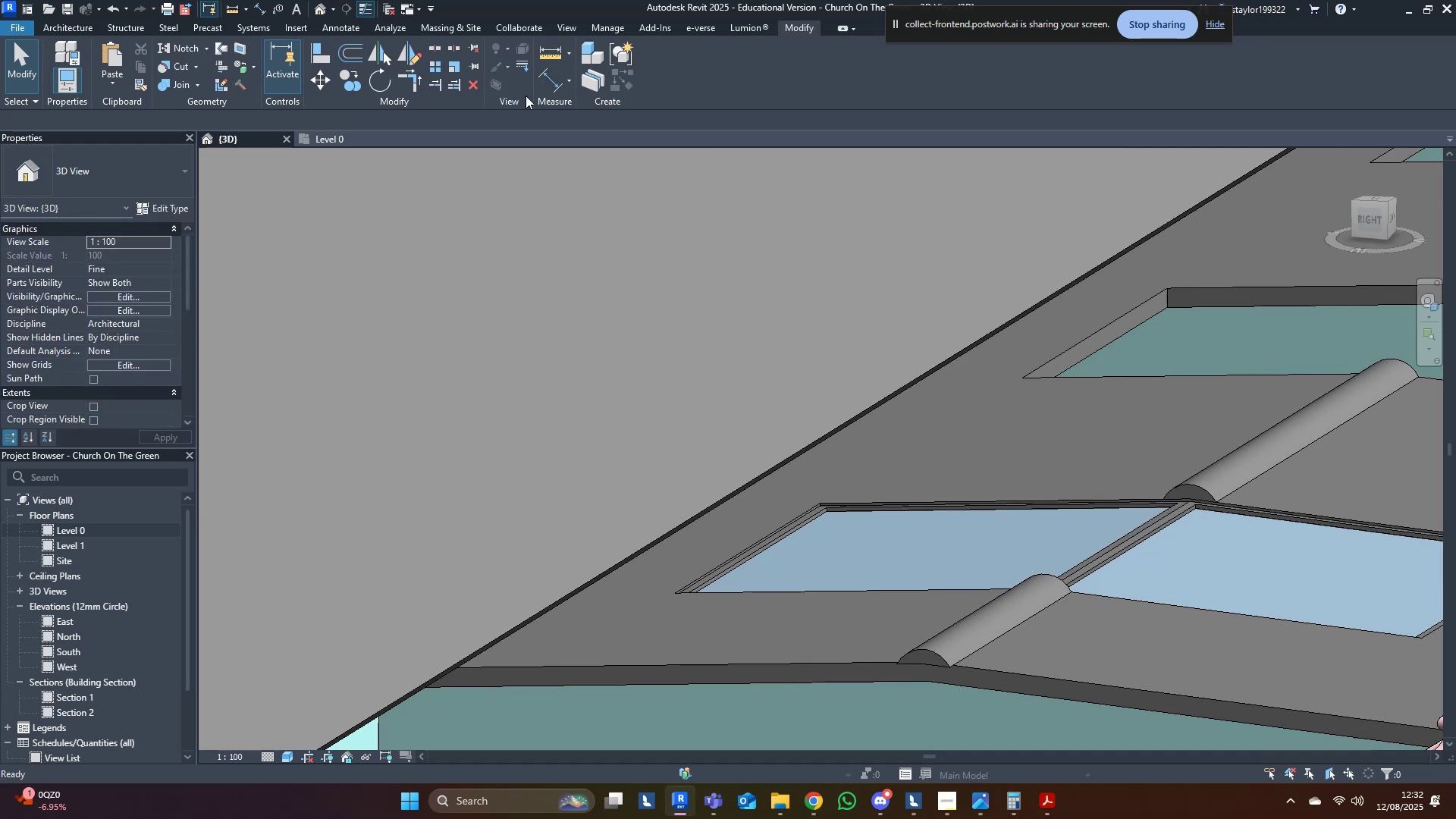 
scroll: coordinate [366, 396], scroll_direction: down, amount: 4.0
 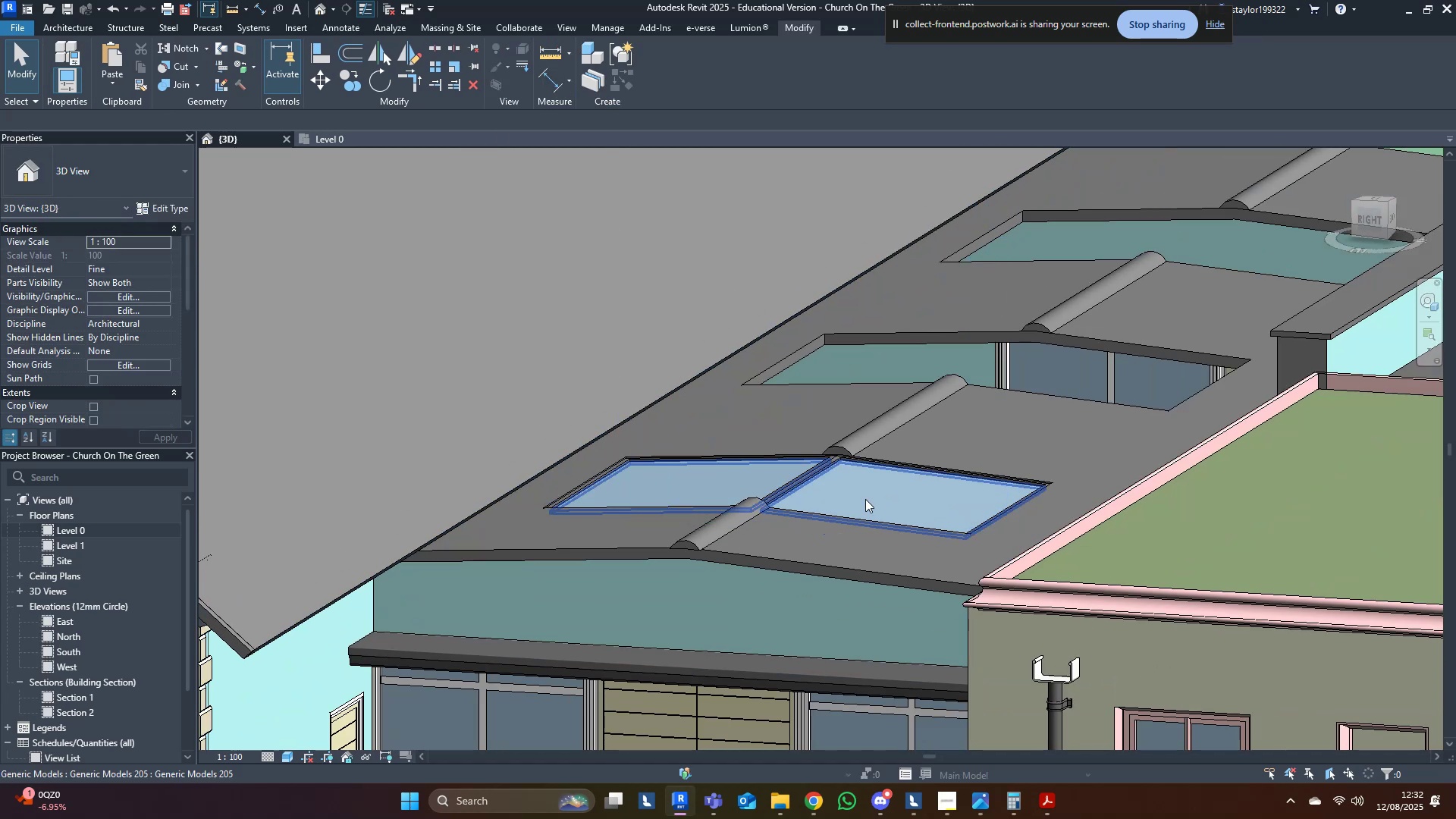 
left_click([861, 488])
 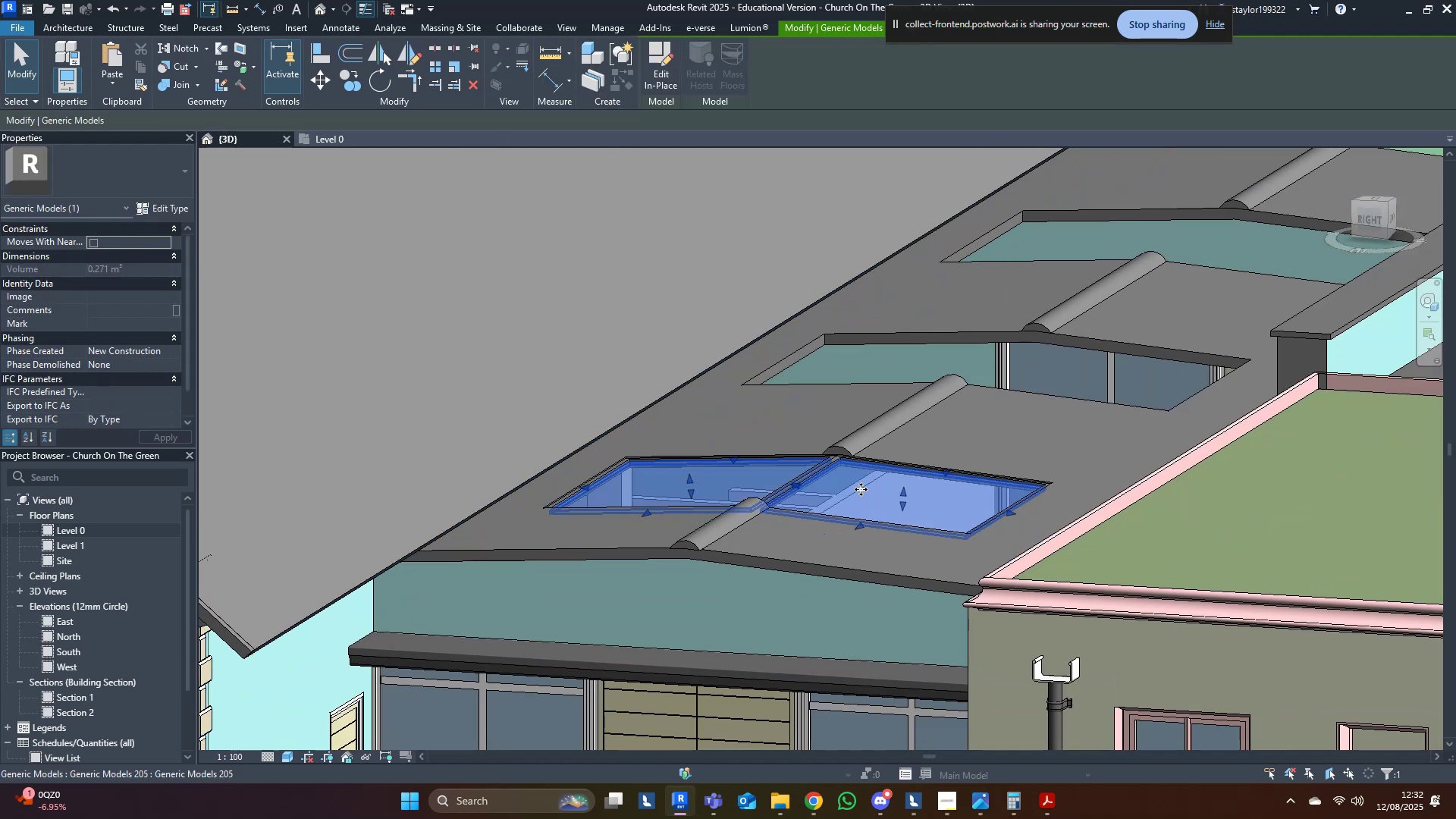 
scroll: coordinate [855, 480], scroll_direction: up, amount: 3.0
 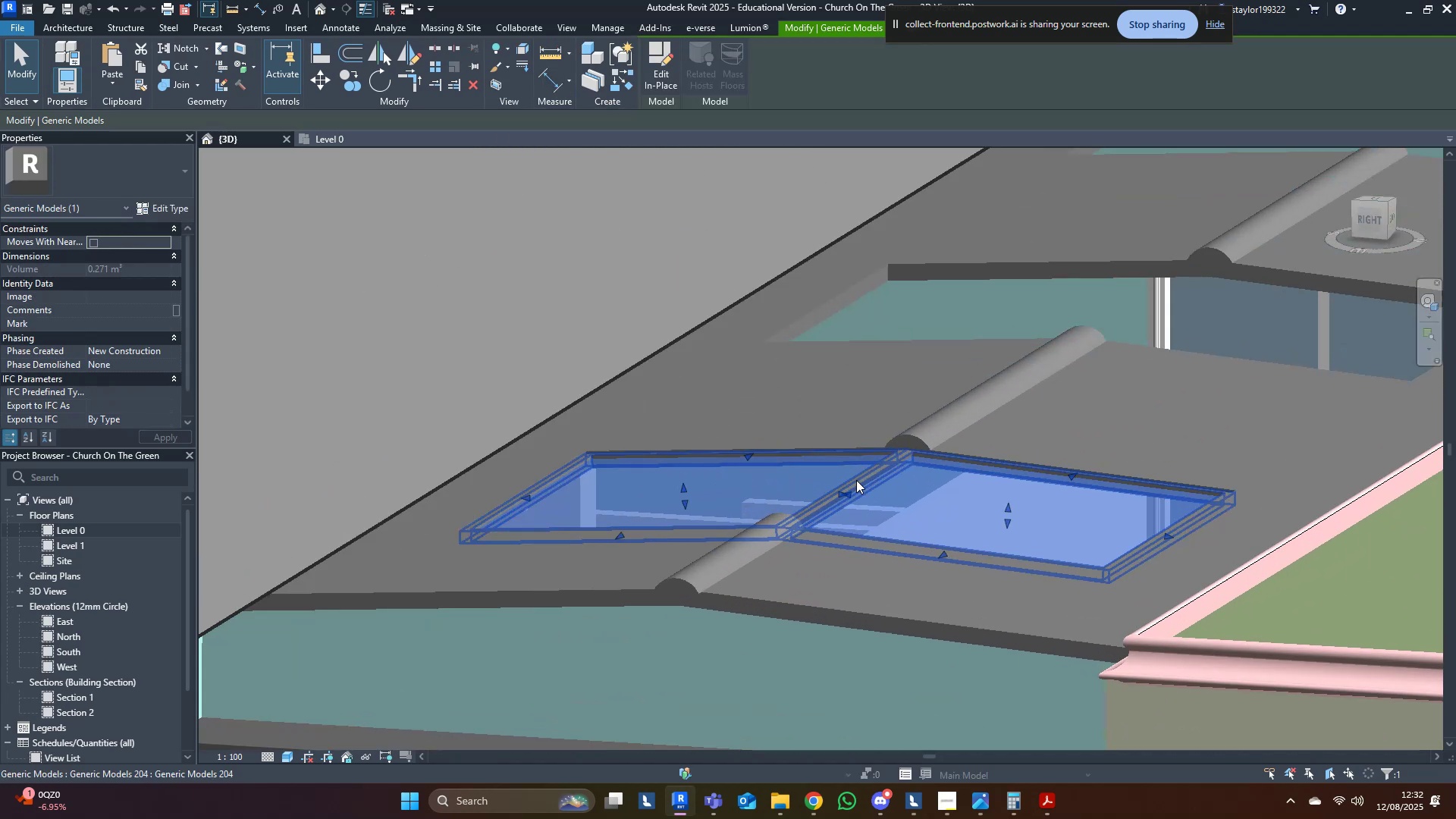 
hold_key(key=ControlLeft, duration=0.57)
 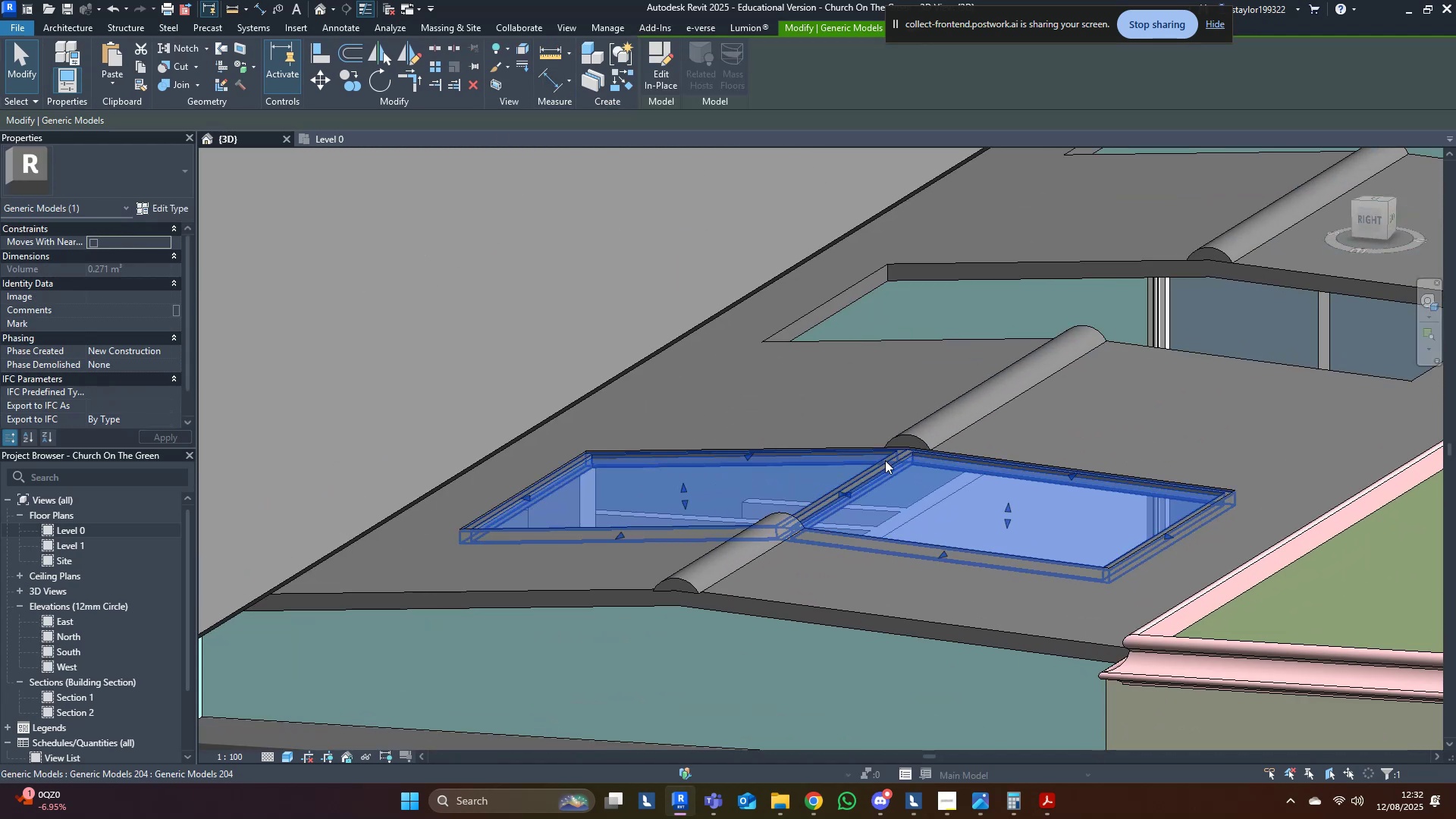 
scroll: coordinate [888, 460], scroll_direction: up, amount: 4.0
 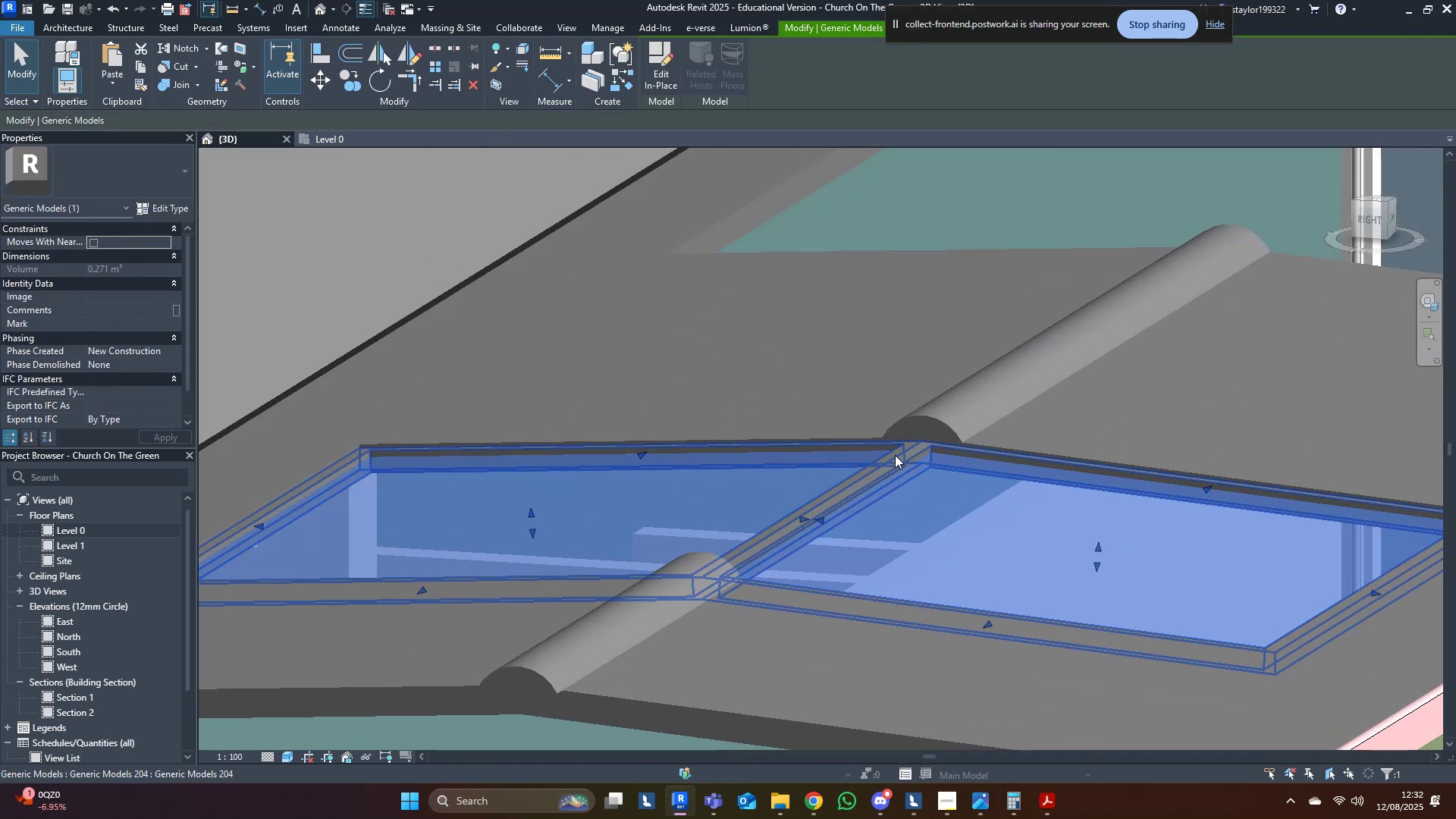 
hold_key(key=ControlLeft, duration=0.37)
left_click([900, 449])
 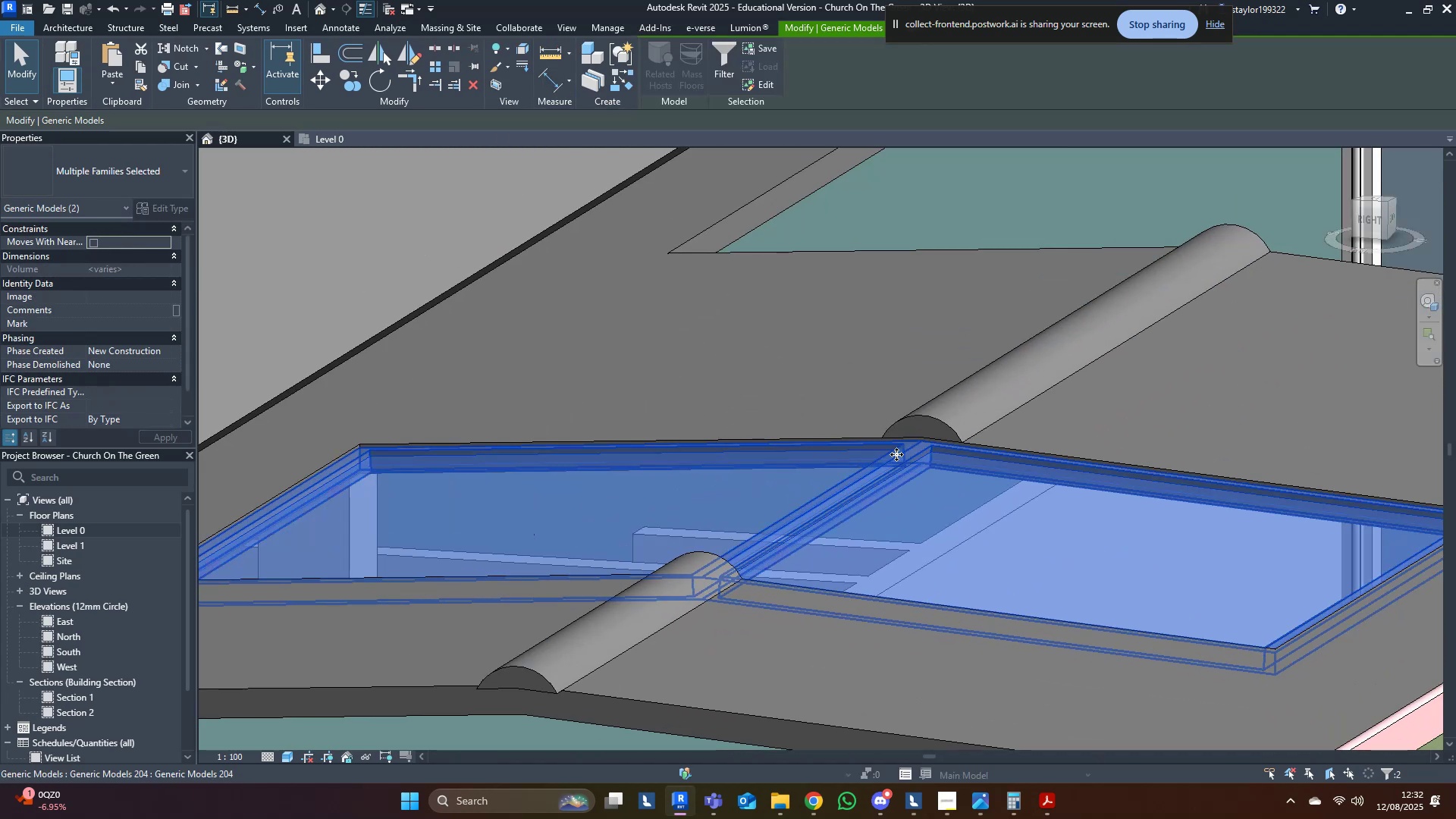 
scroll: coordinate [815, 522], scroll_direction: down, amount: 7.0
 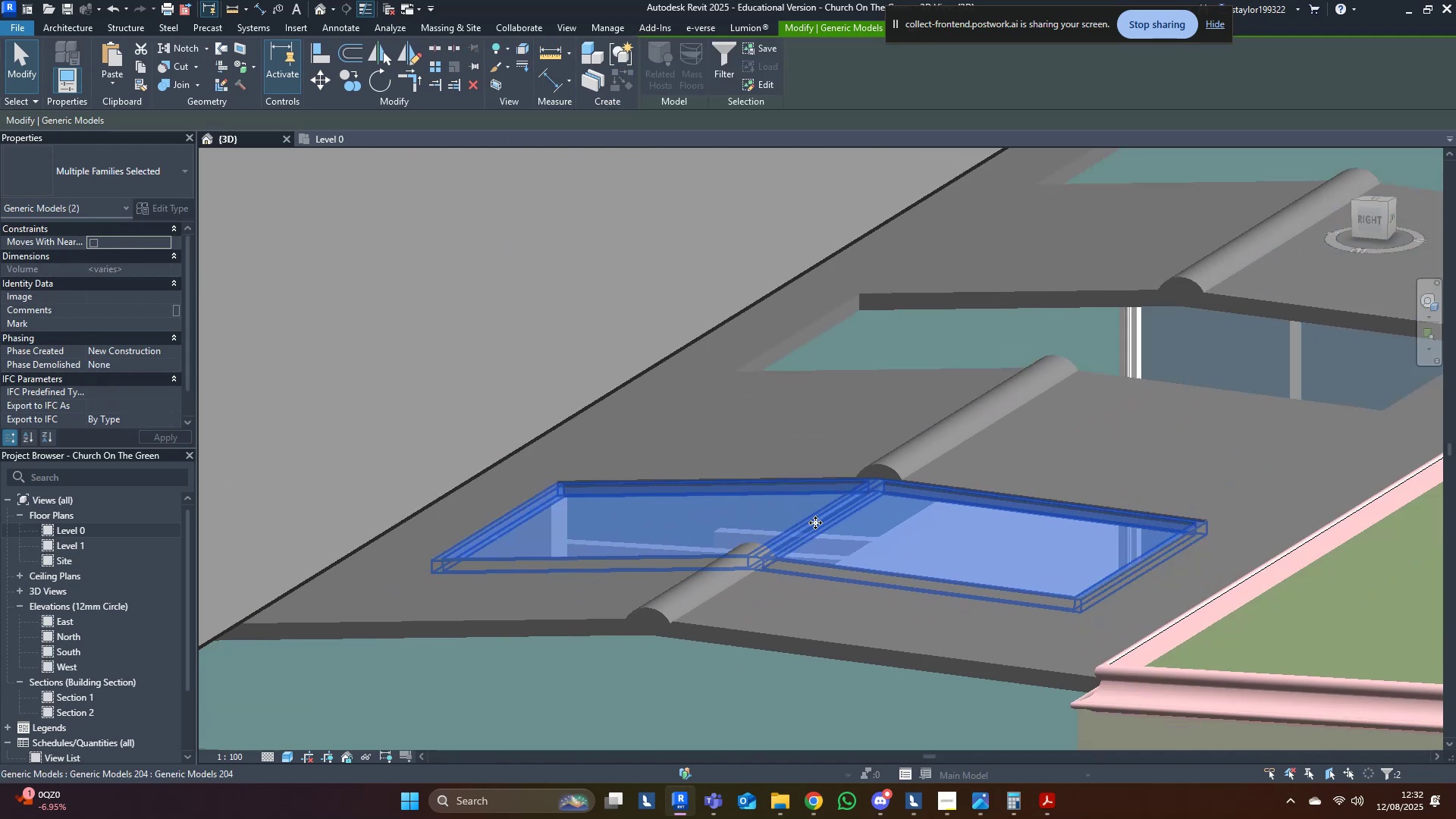 
hold_key(key=ShiftLeft, duration=0.59)
 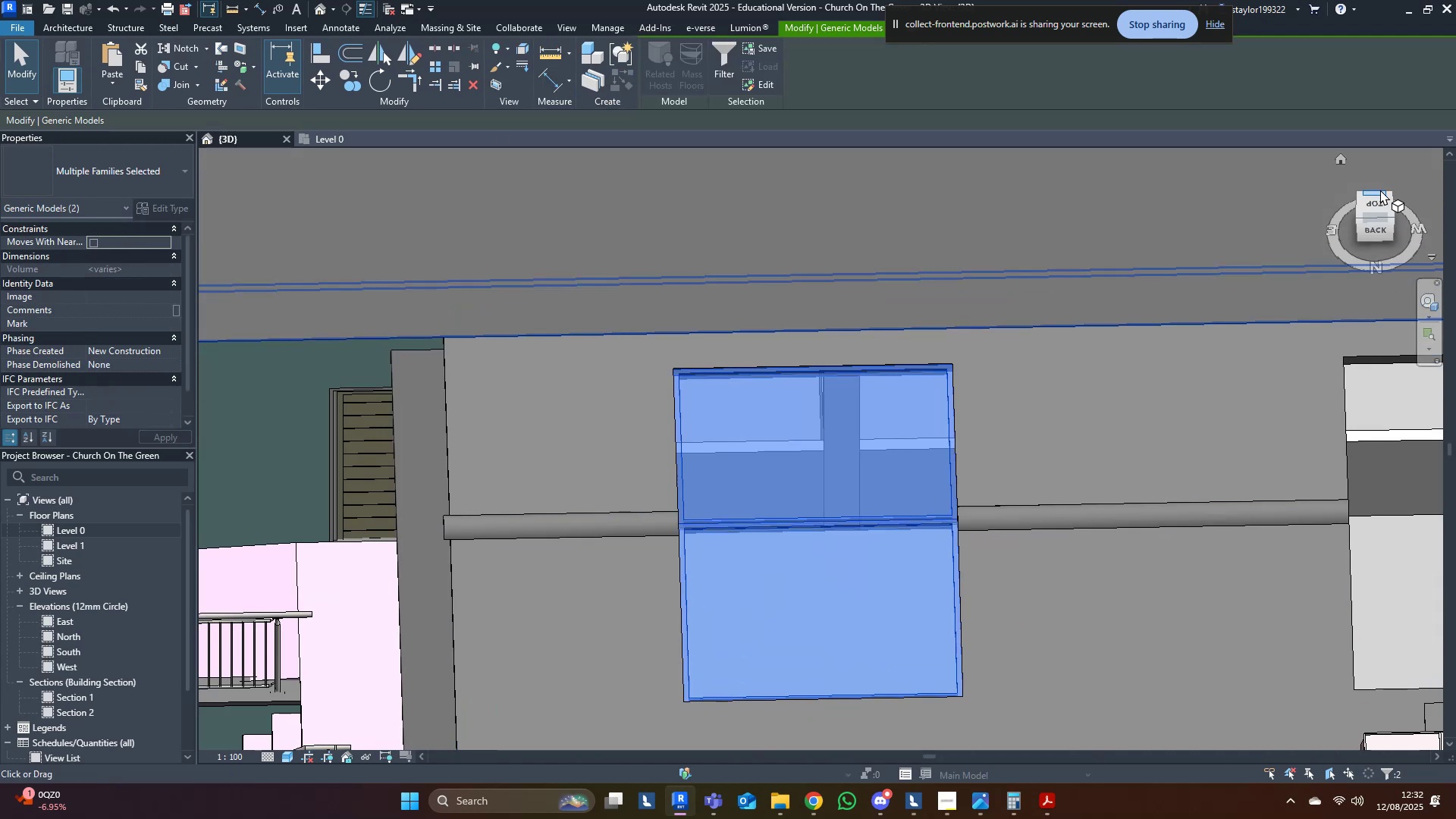 
left_click([1382, 199])
 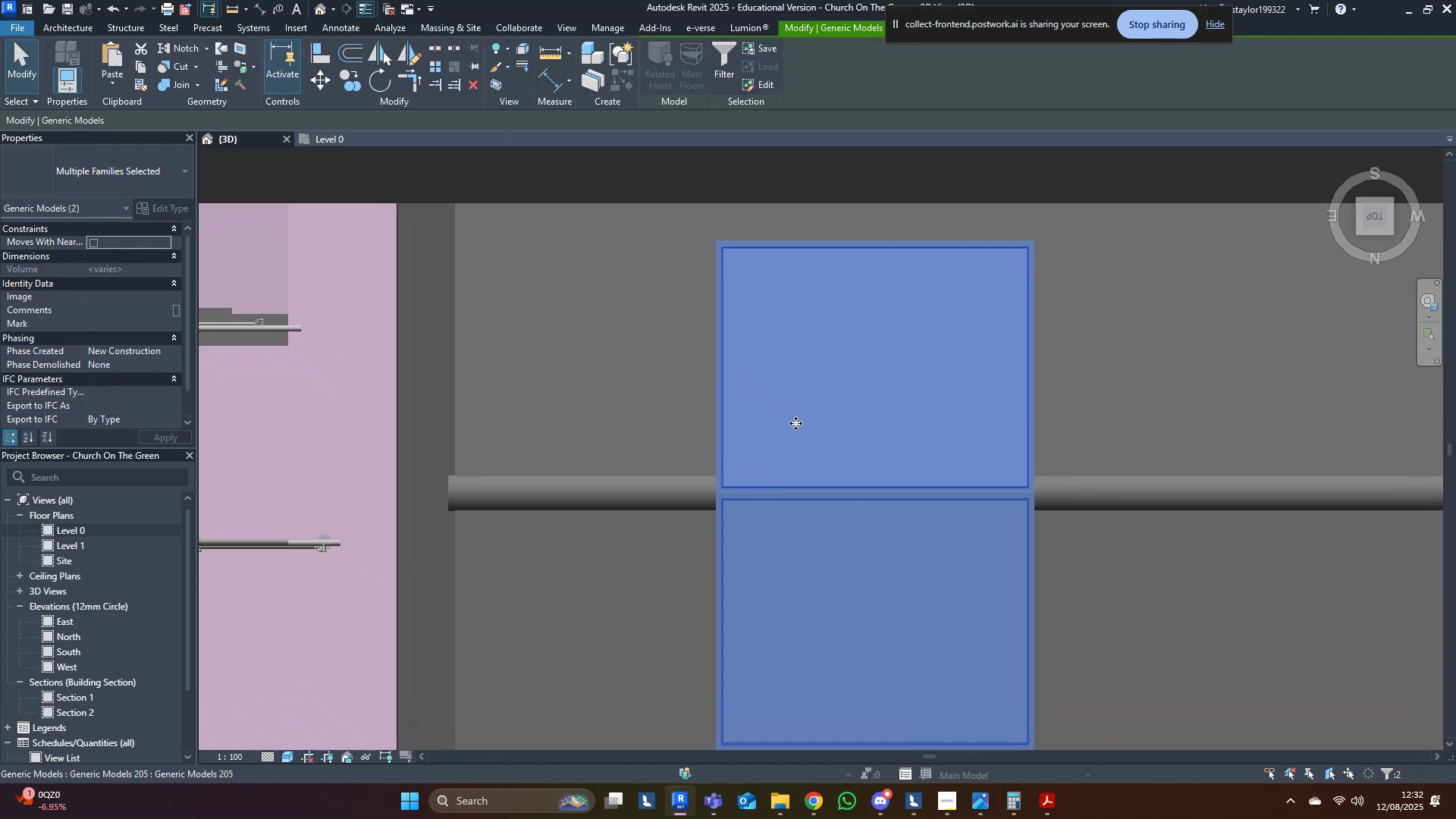 
type(mv)
 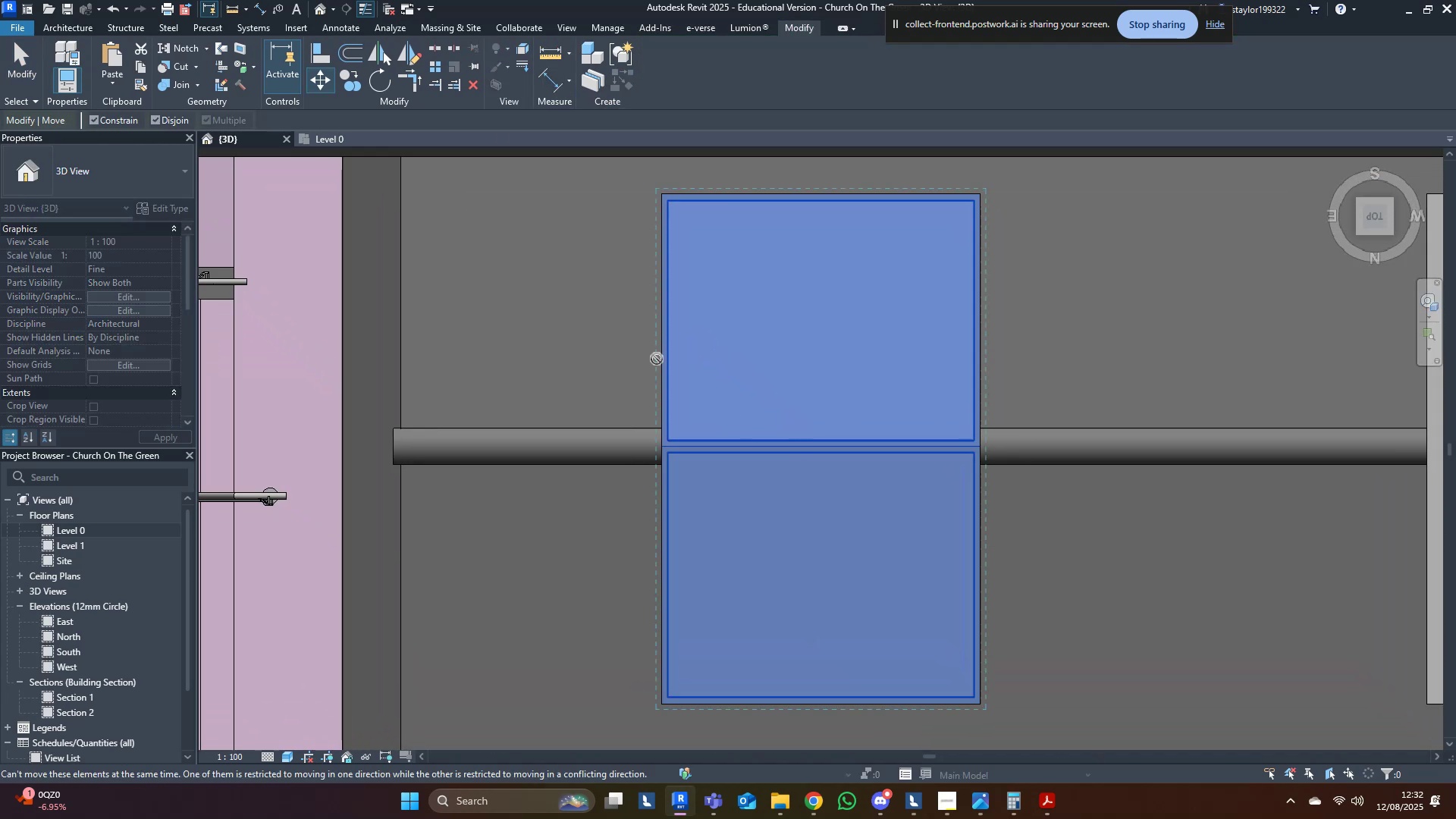 
middle_click([657, 359])
 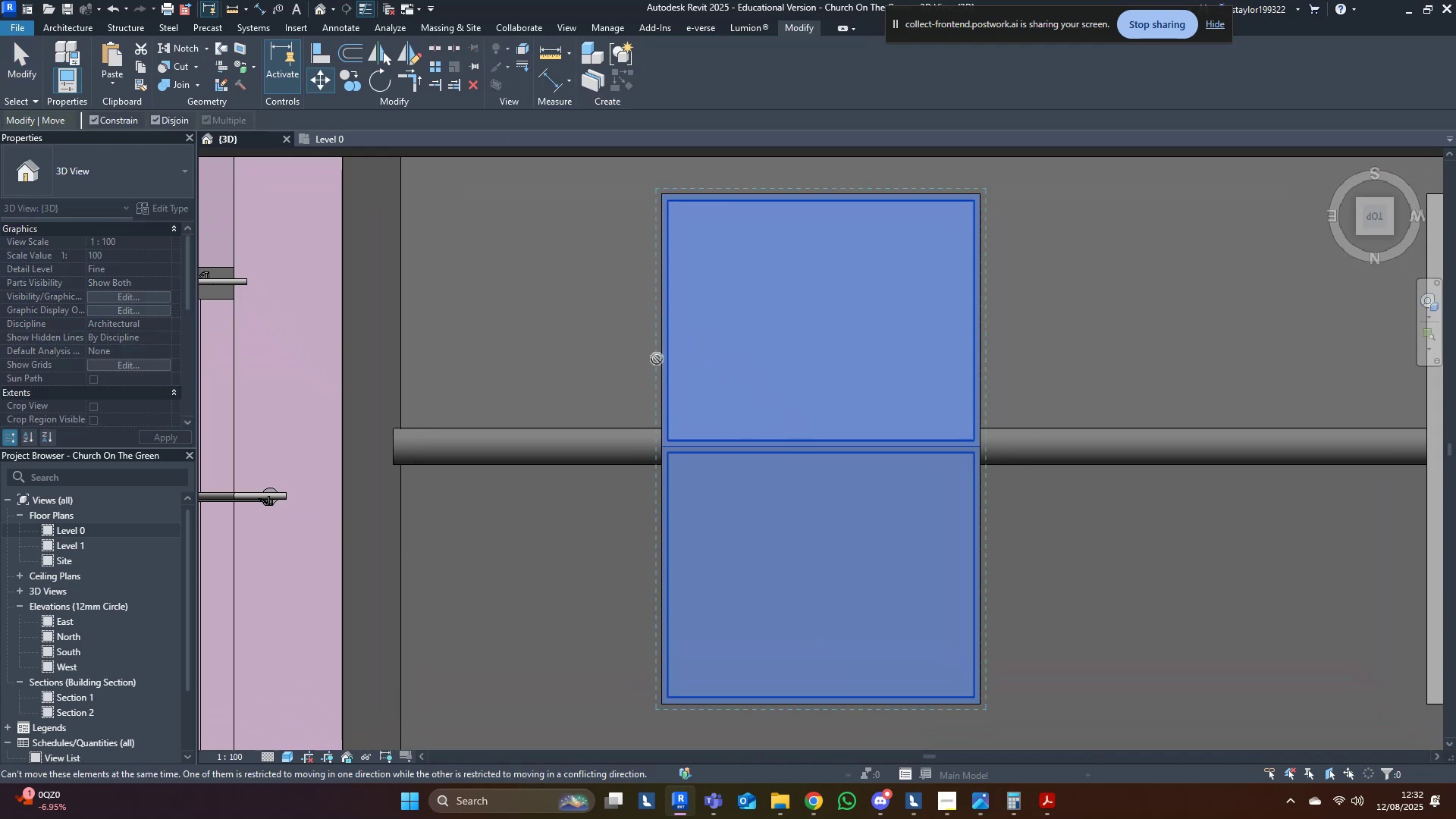 
scroll: coordinate [653, 364], scroll_direction: down, amount: 13.0
 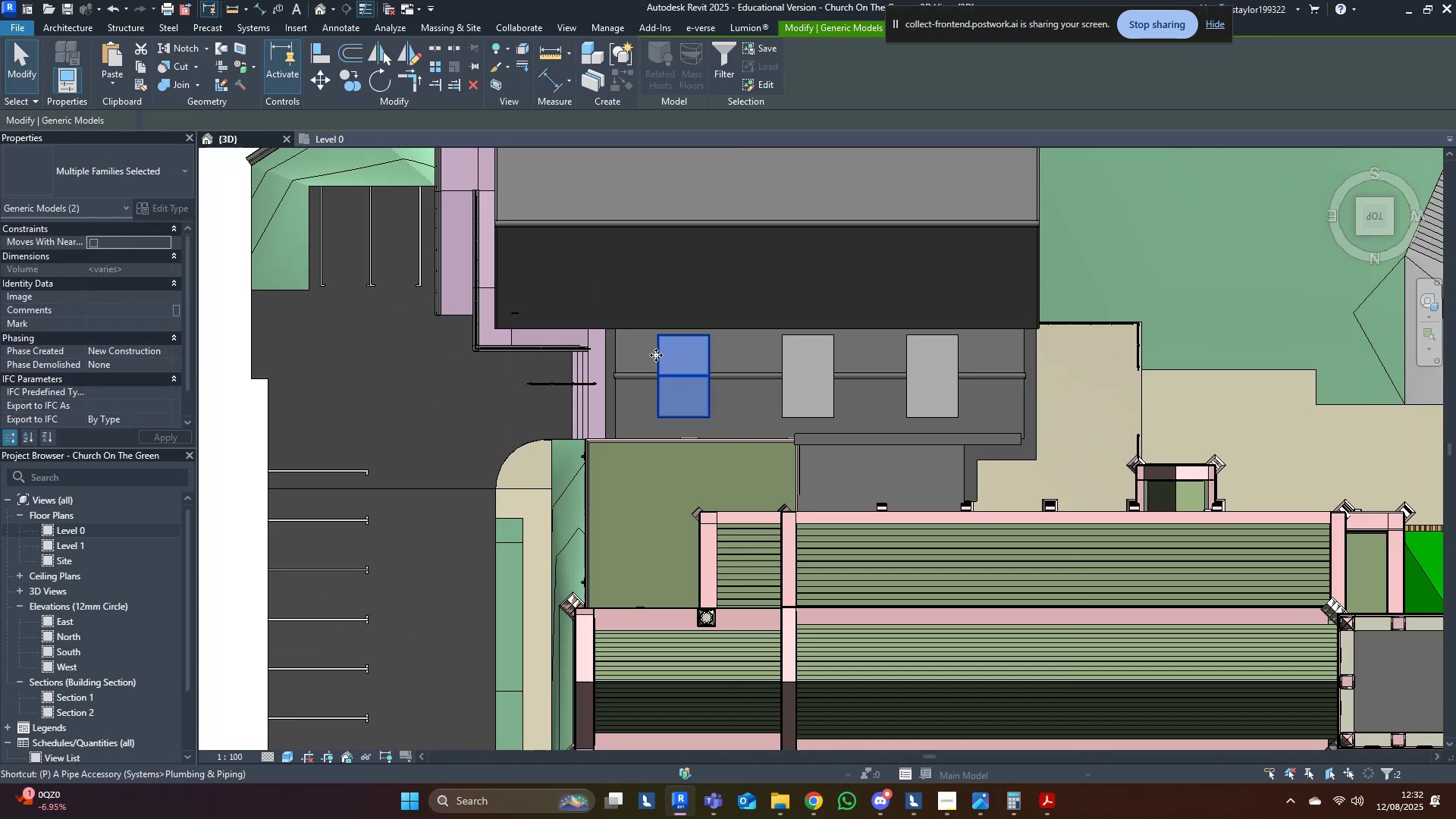 
hold_key(key=Escape, duration=11.53)
 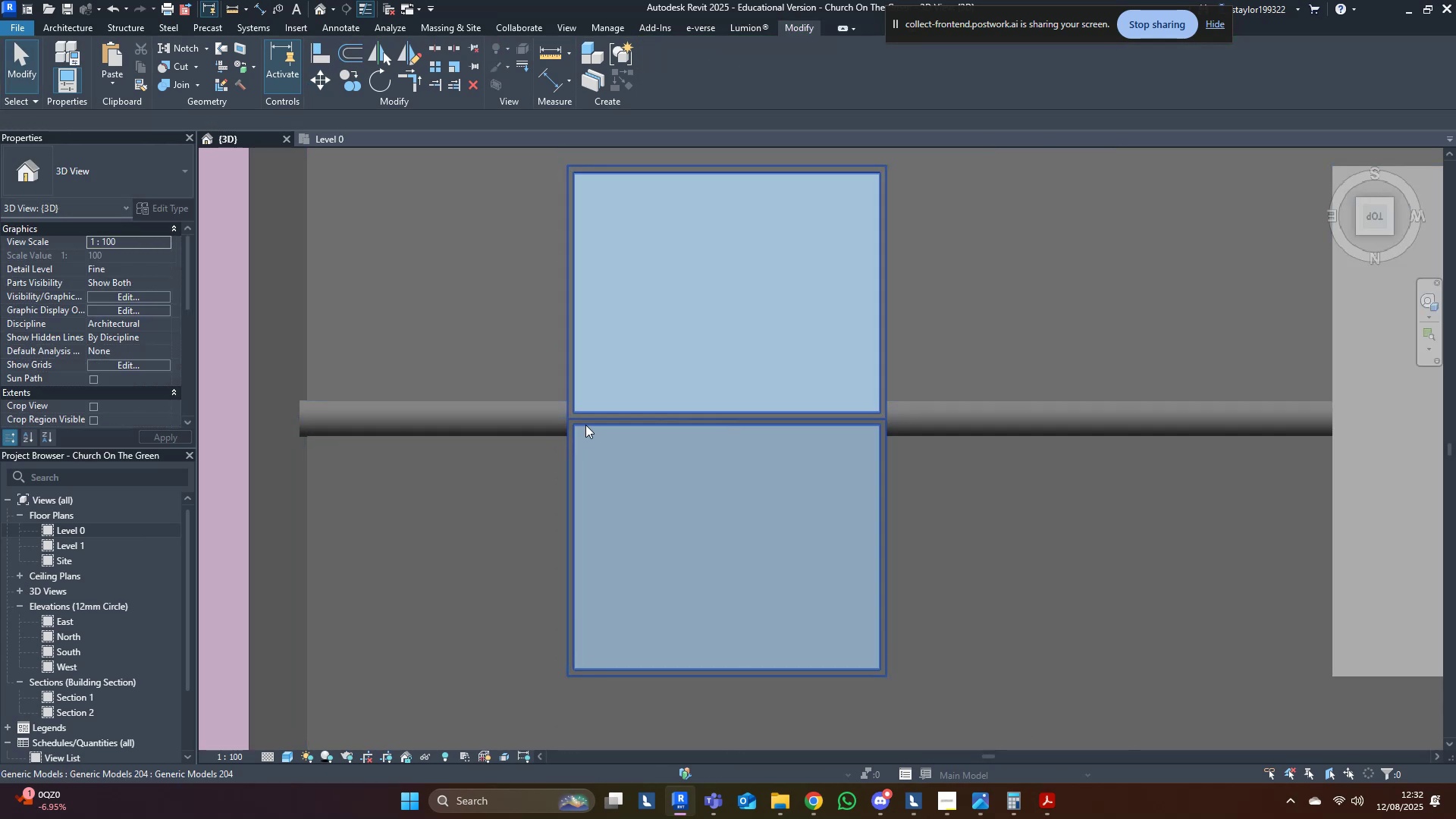 
type(pk)
 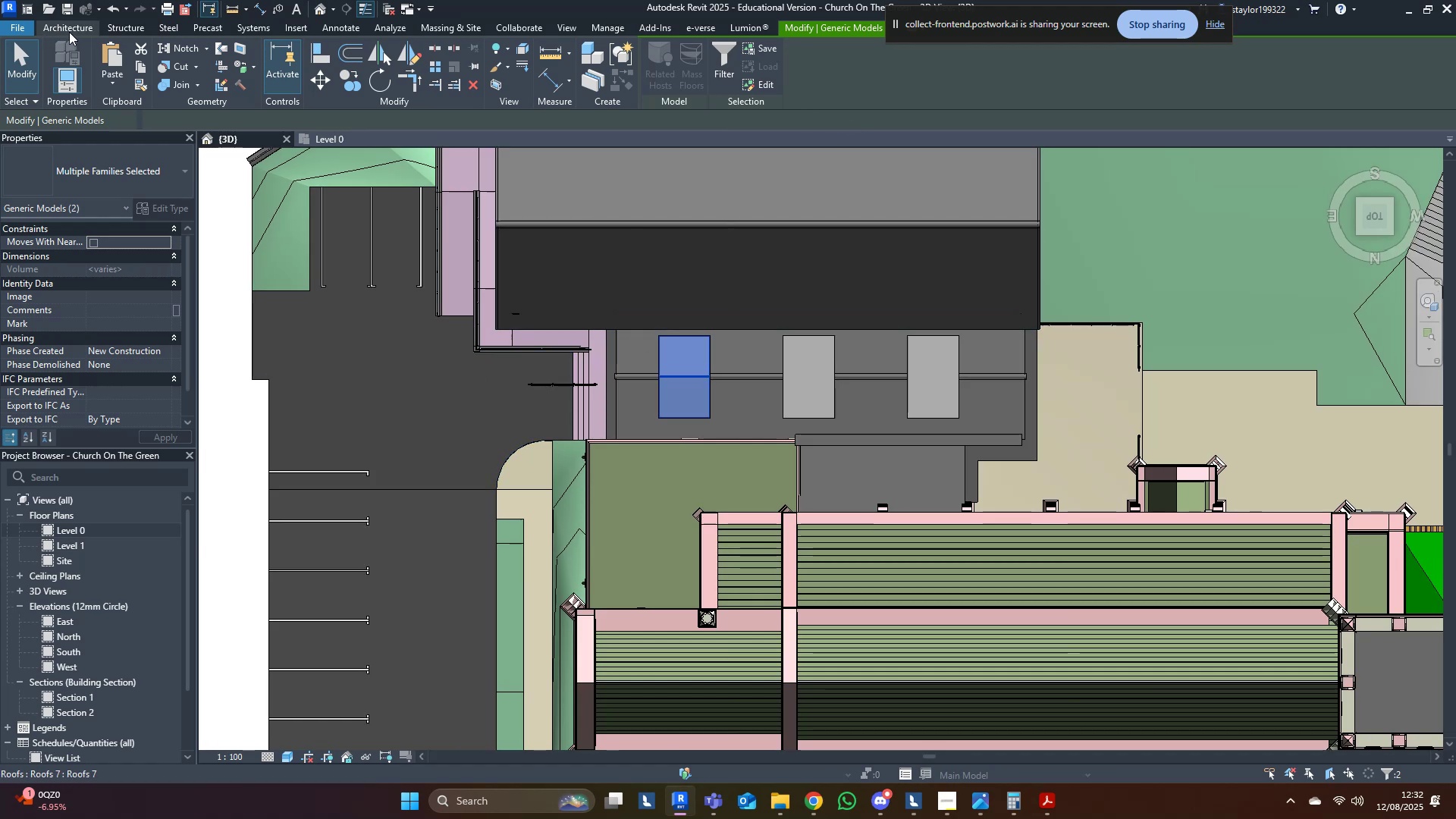 
left_click([1156, 52])
 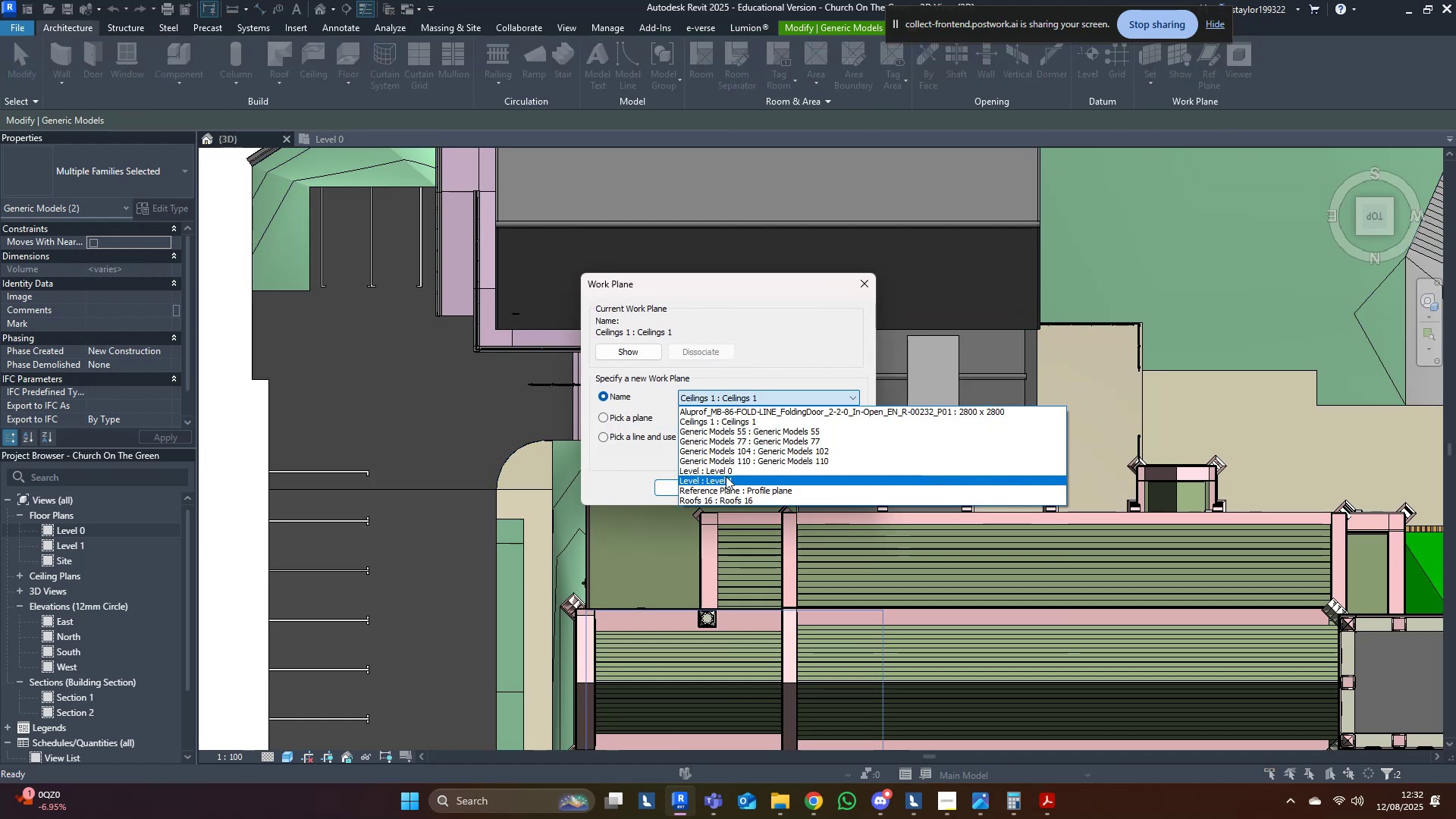 
double_click([704, 485])
 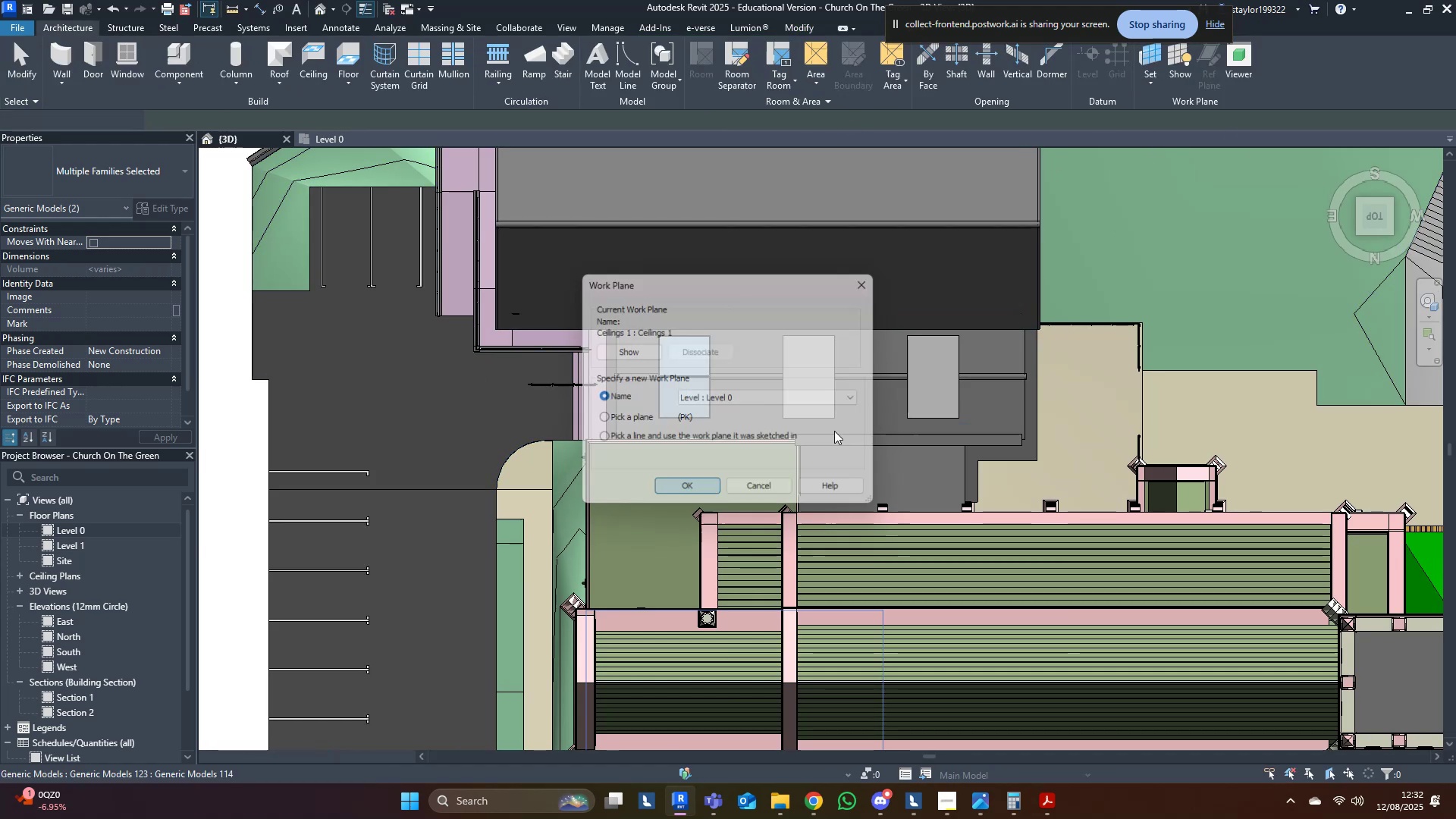 
middle_click([840, 429])
 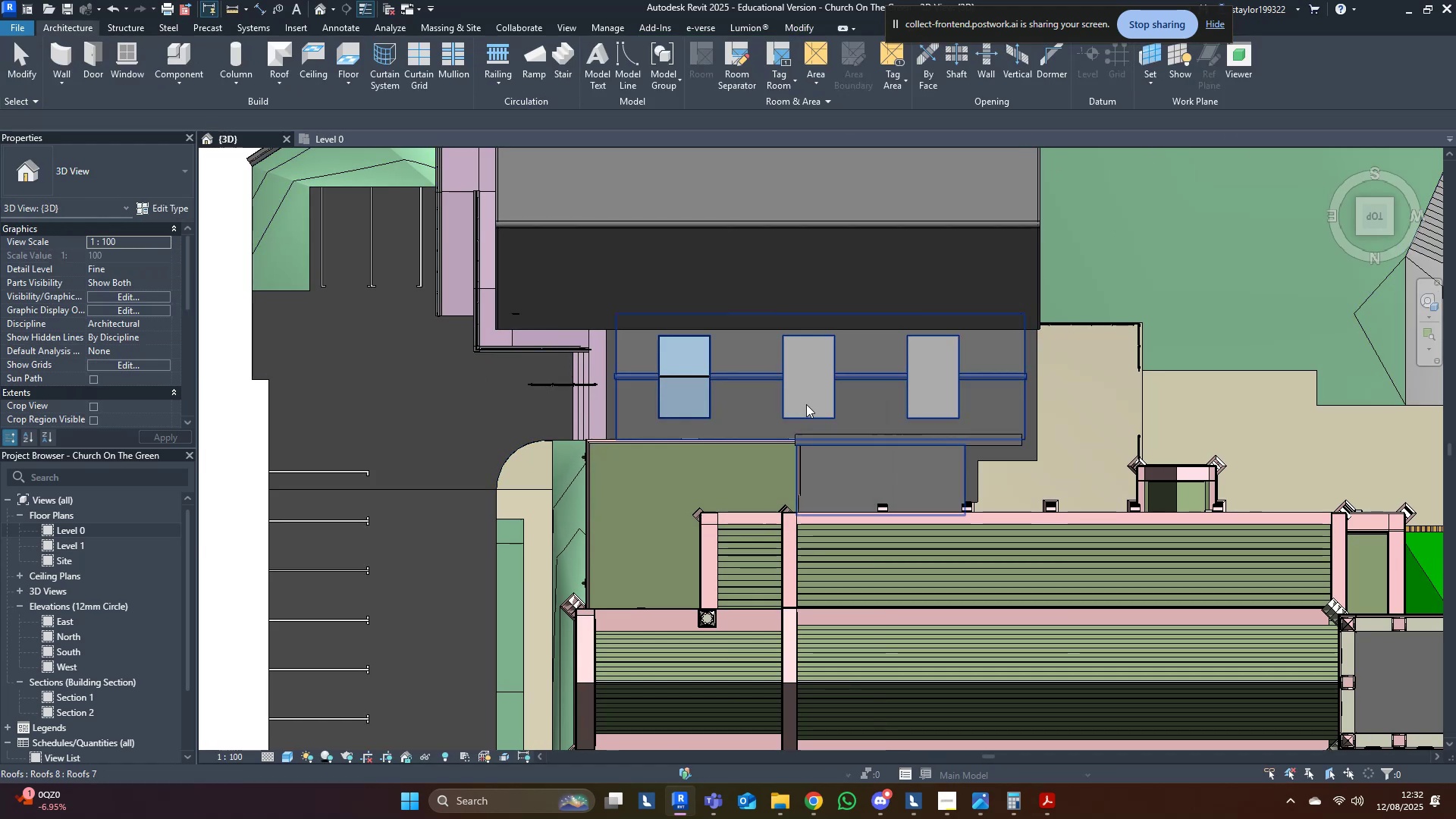 
scroll: coordinate [593, 435], scroll_direction: up, amount: 17.0
 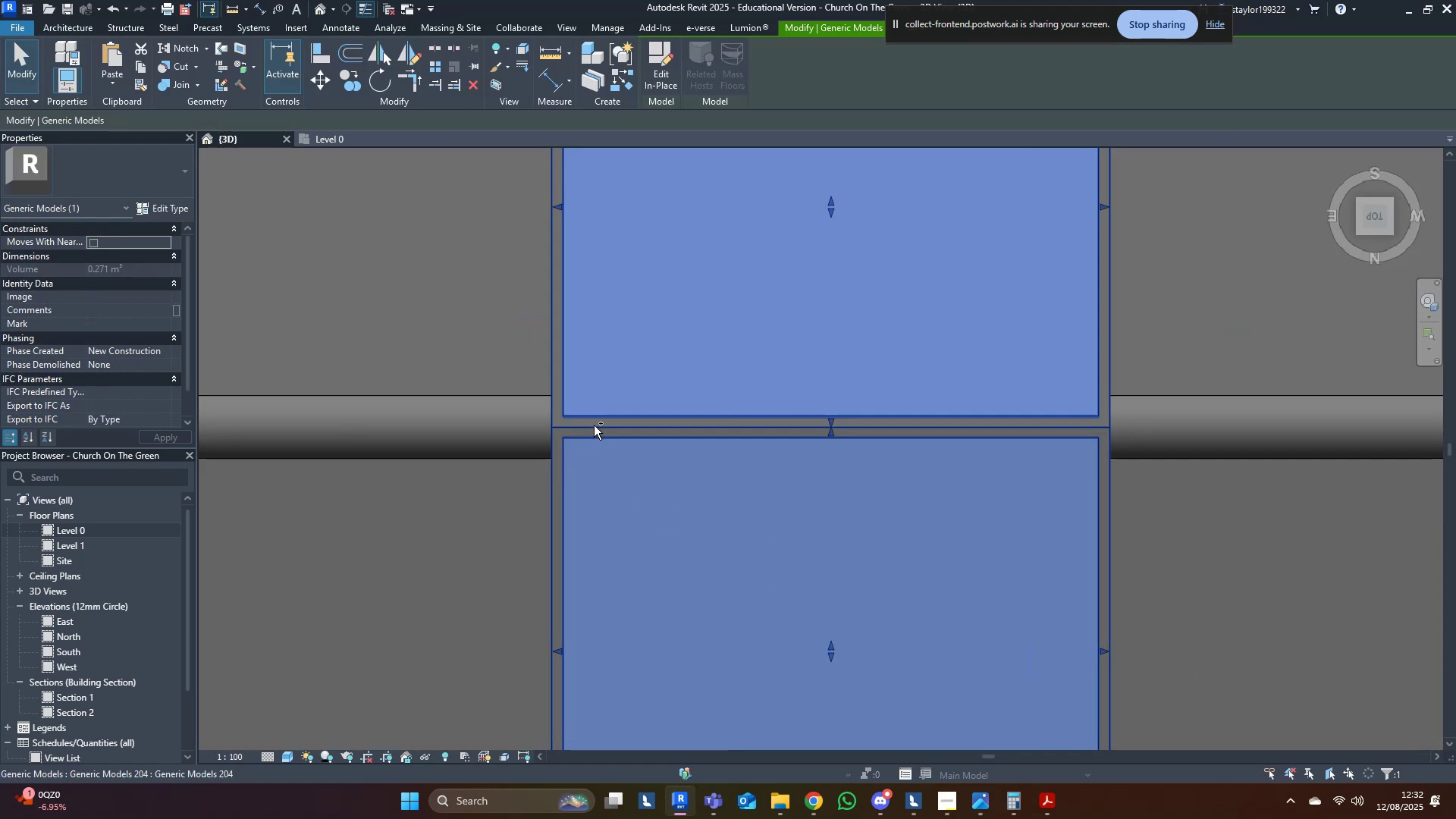 
left_click([658, 359])
 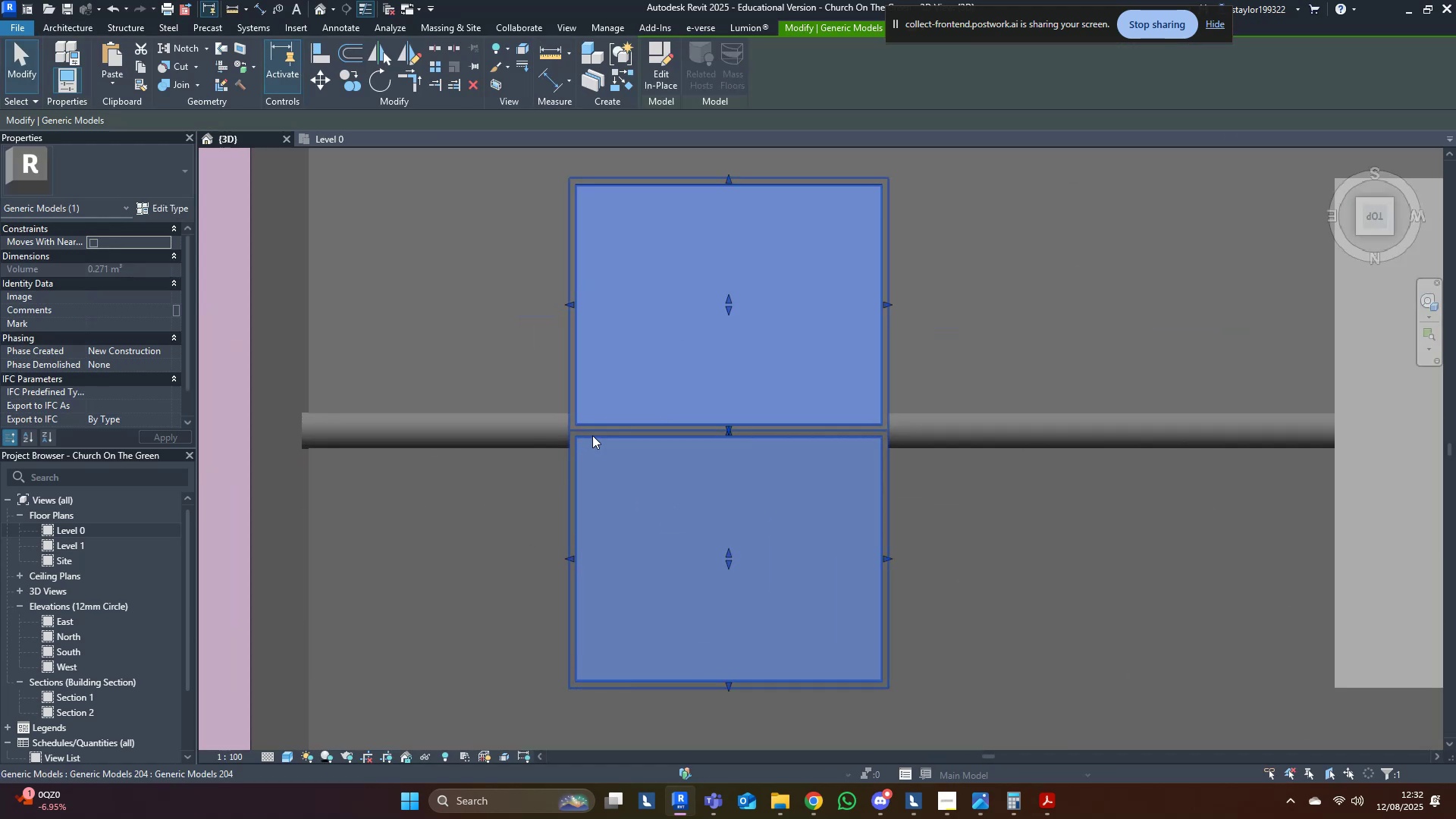 
key(Control+ControlLeft)
 